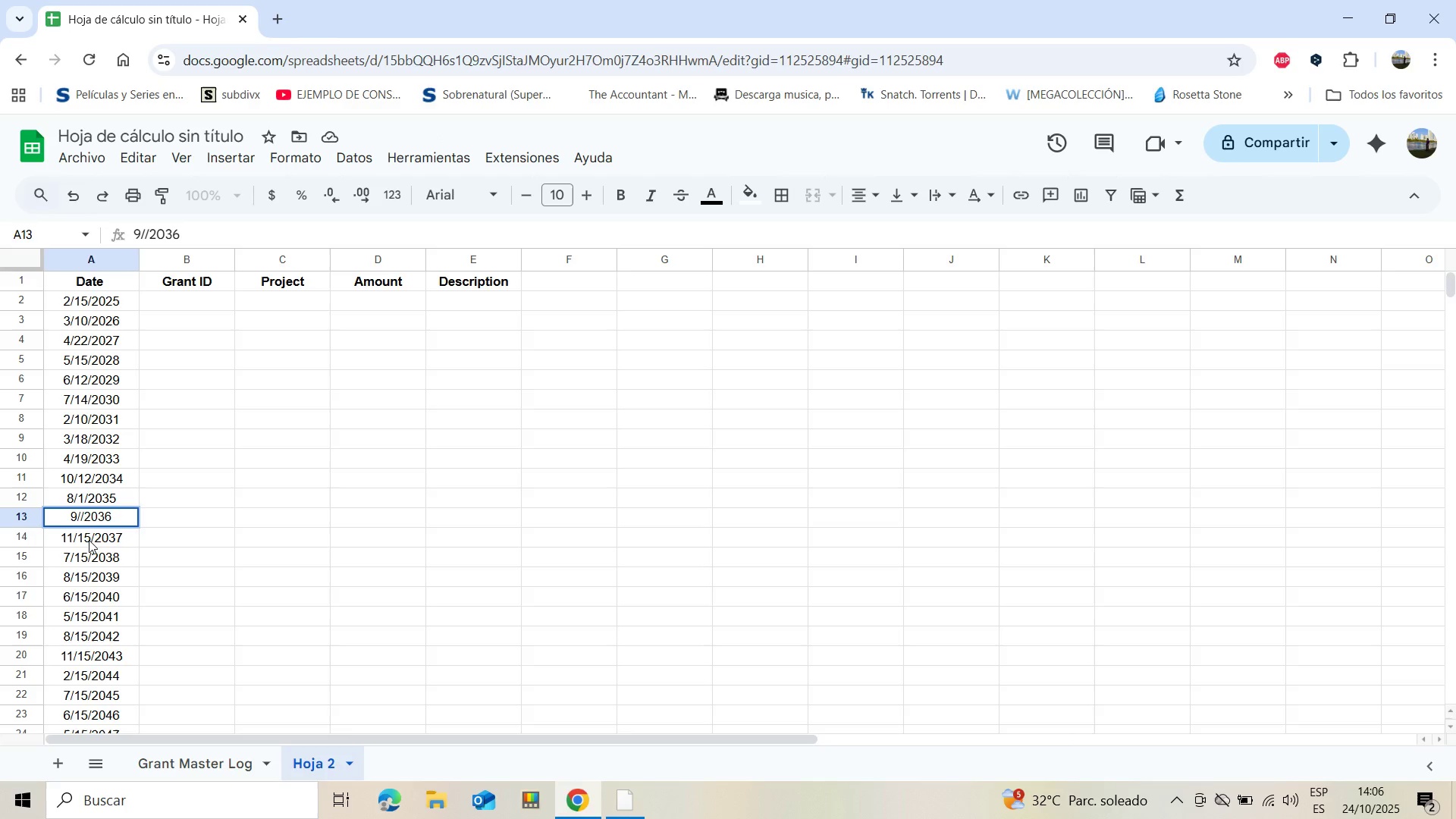 
key(7)
 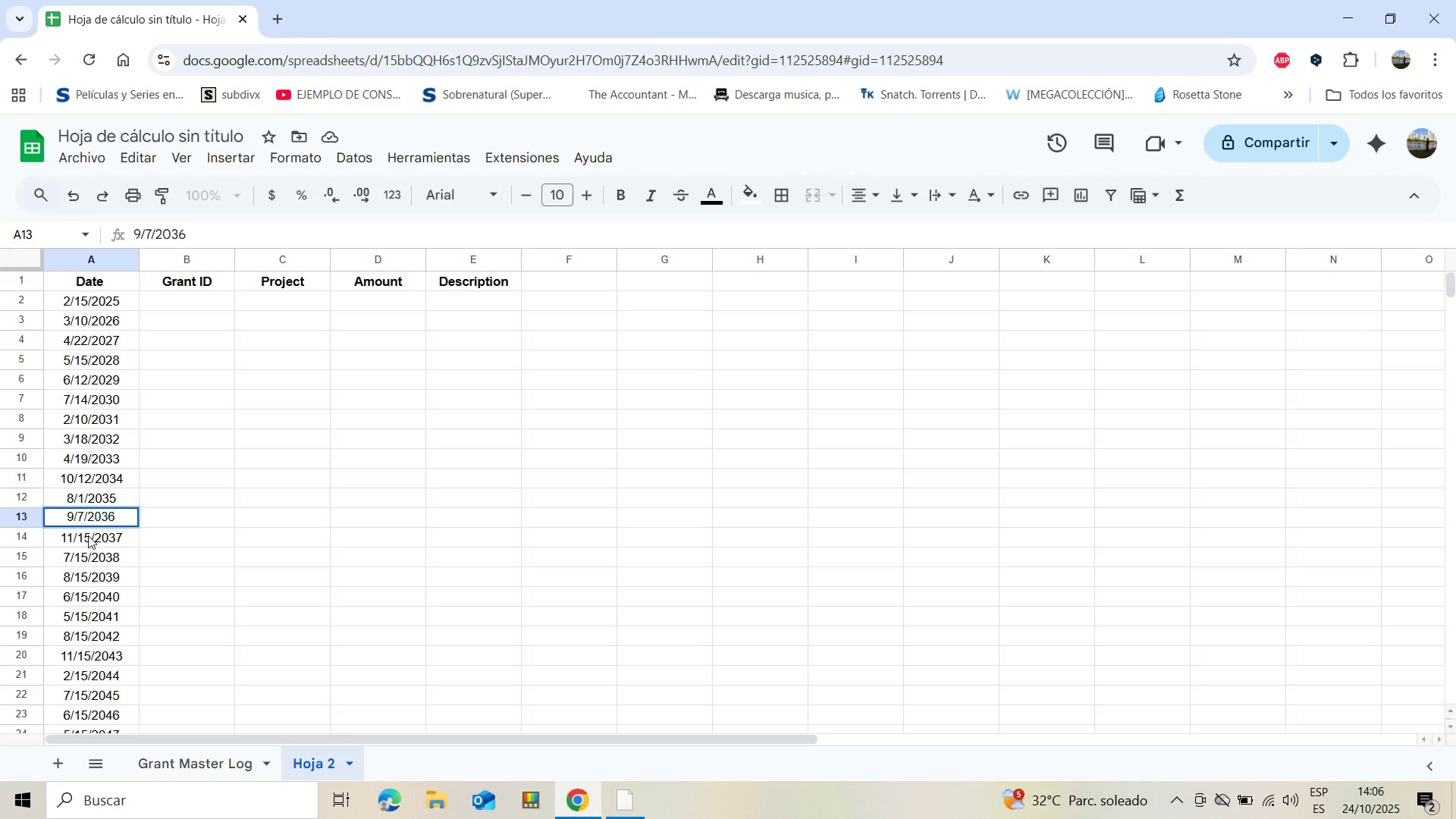 
double_click([88, 535])
 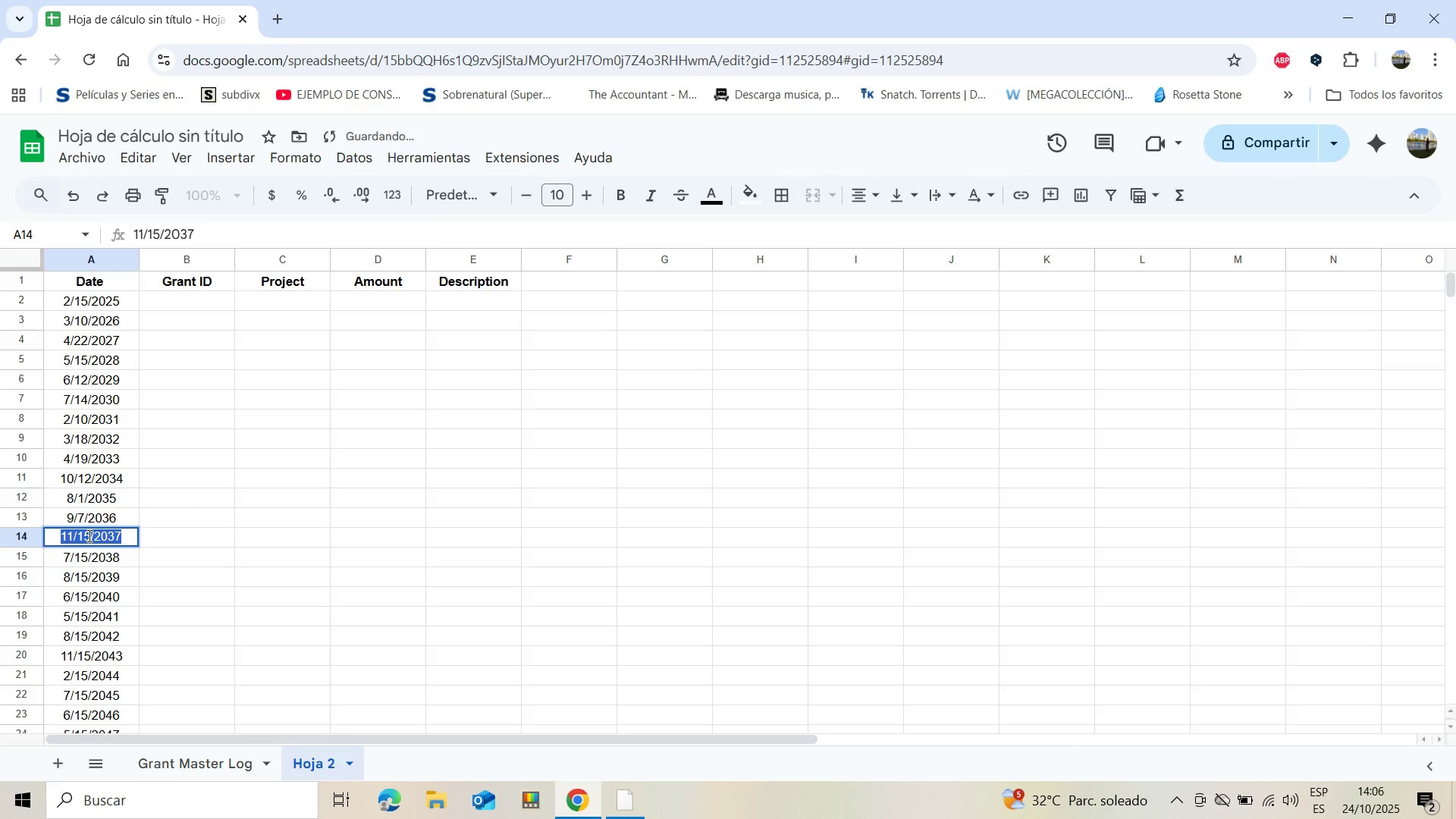 
triple_click([88, 535])
 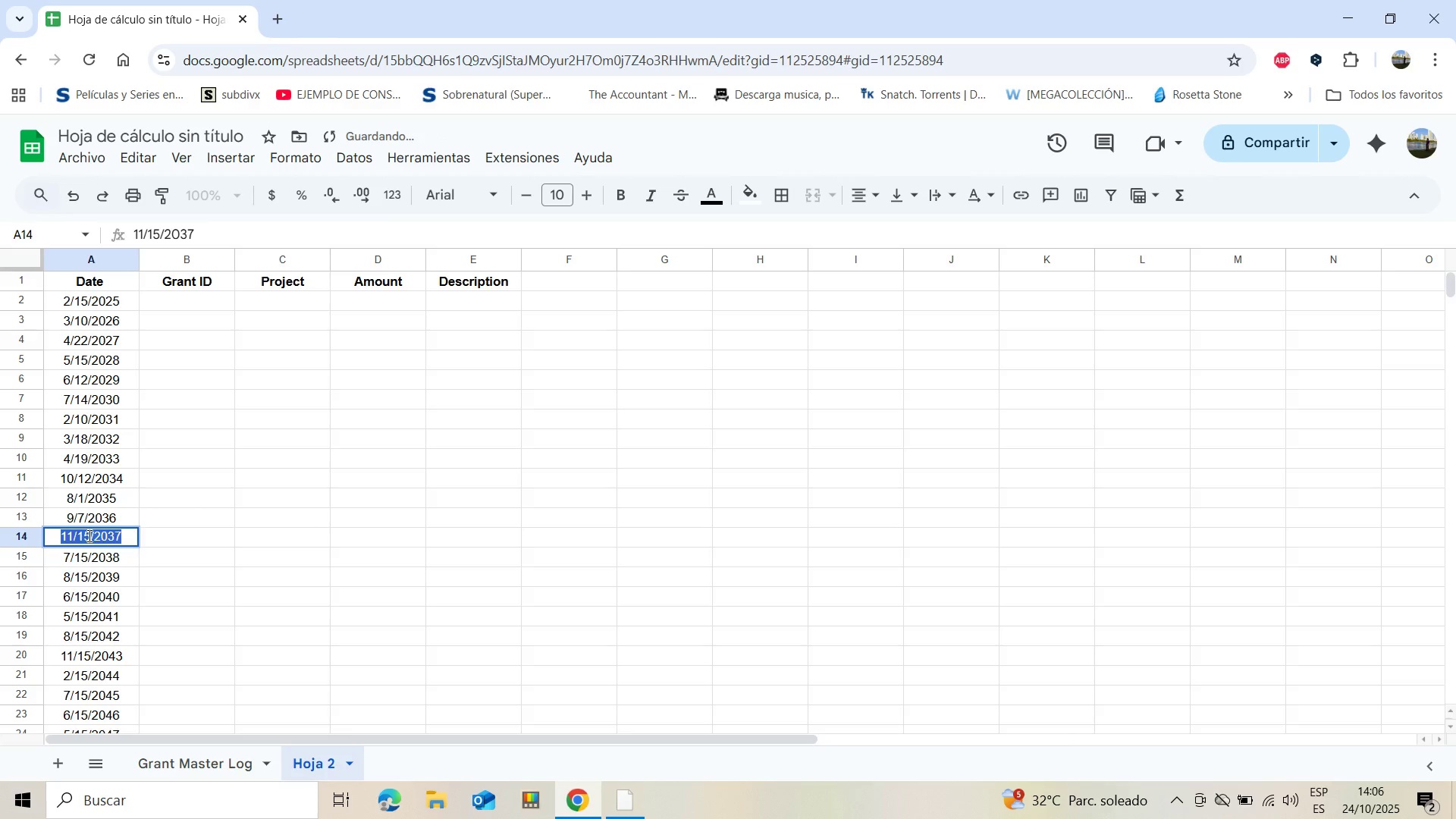 
left_click([88, 535])
 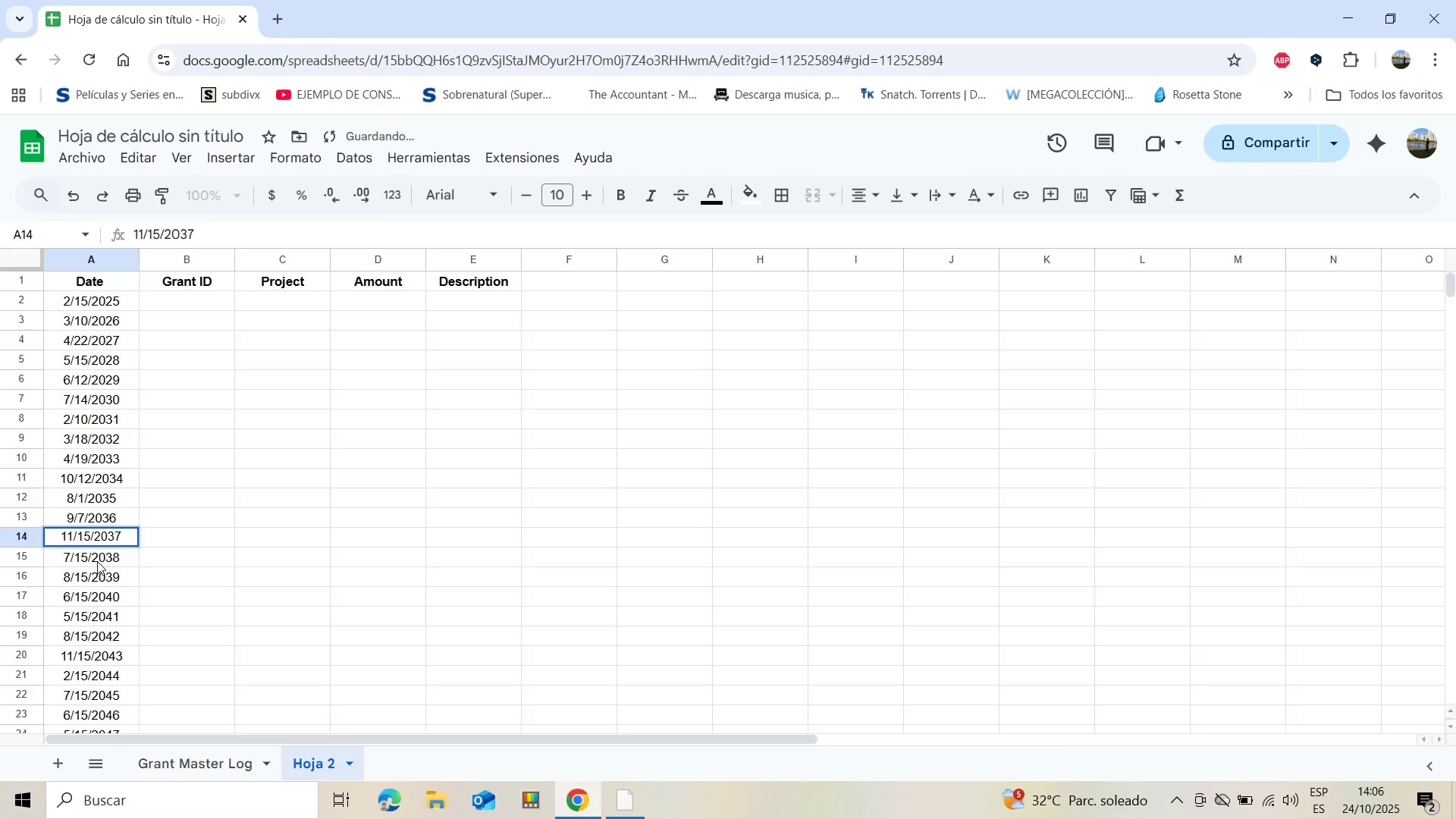 
key(Backspace)
key(Backspace)
type(27)
 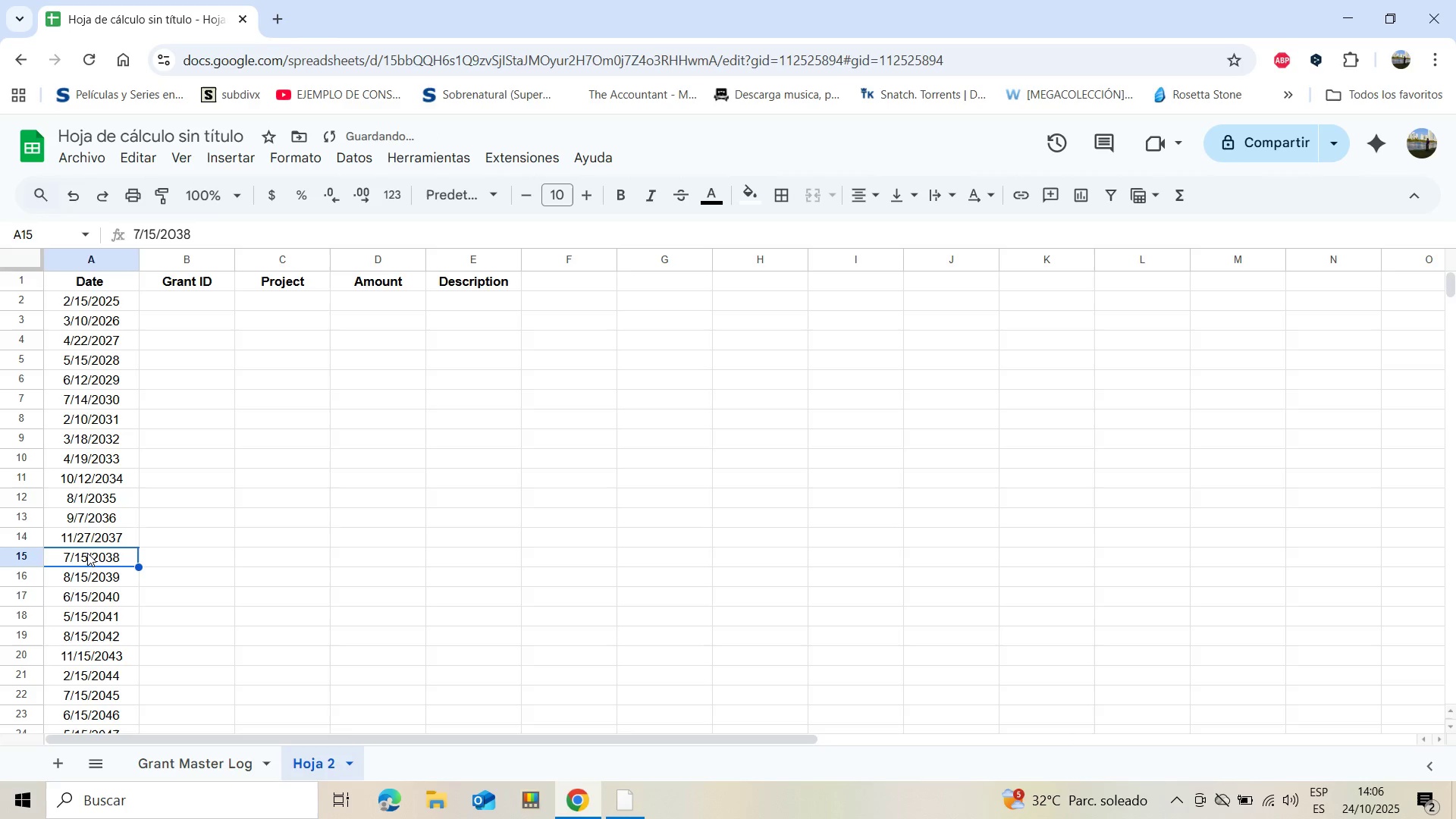 
double_click([87, 553])
 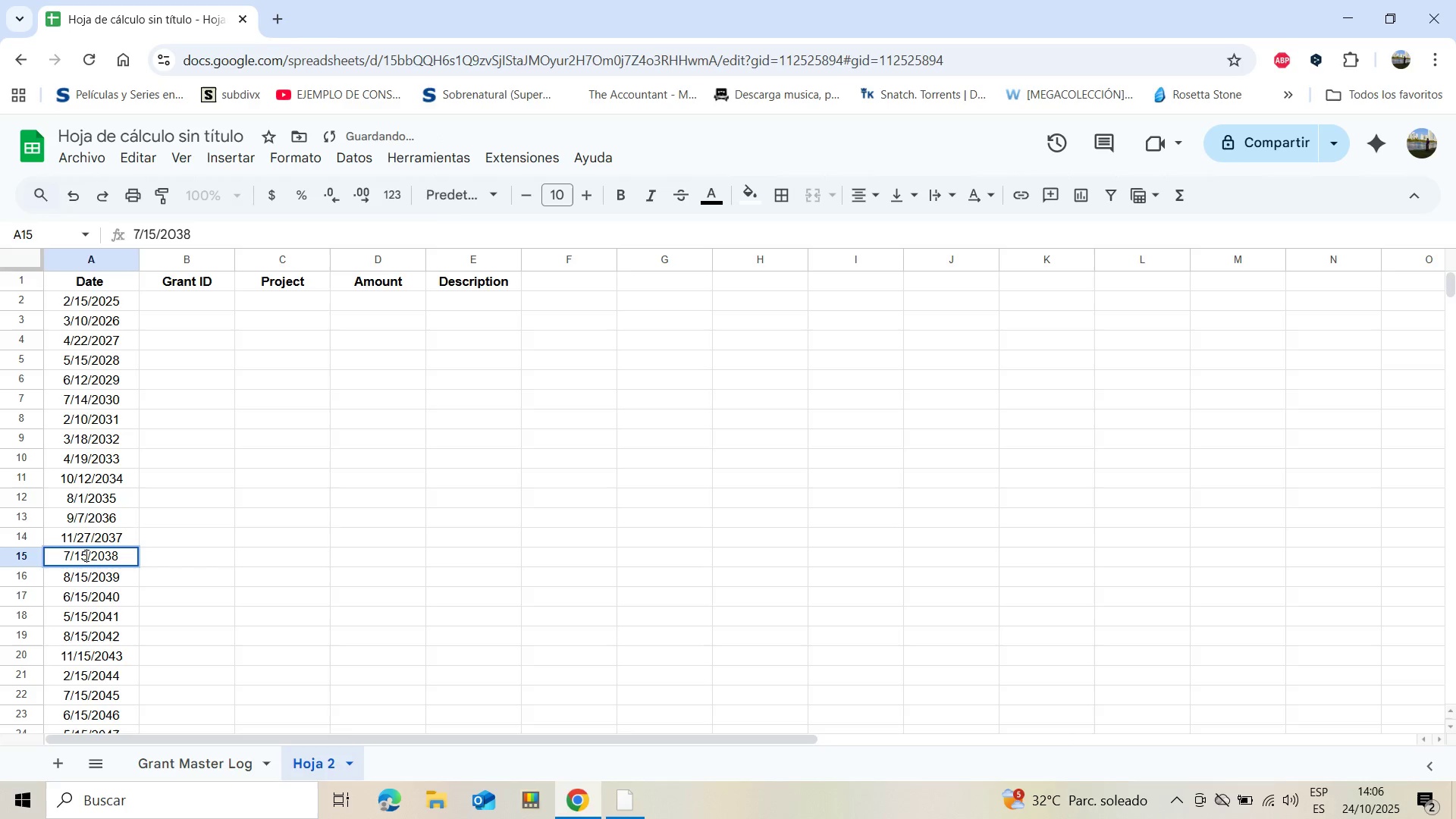 
left_click([85, 555])
 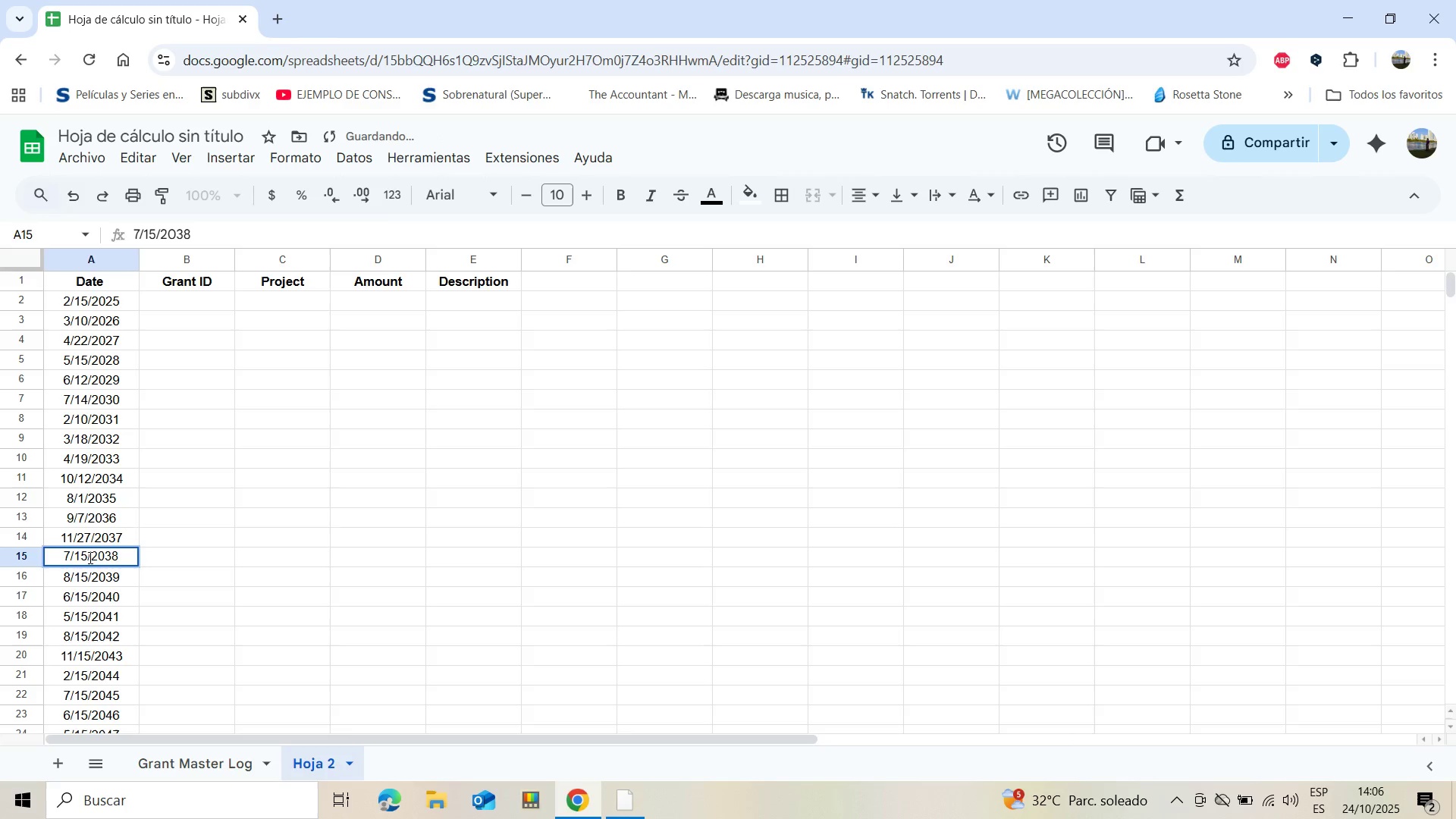 
key(Backspace)
 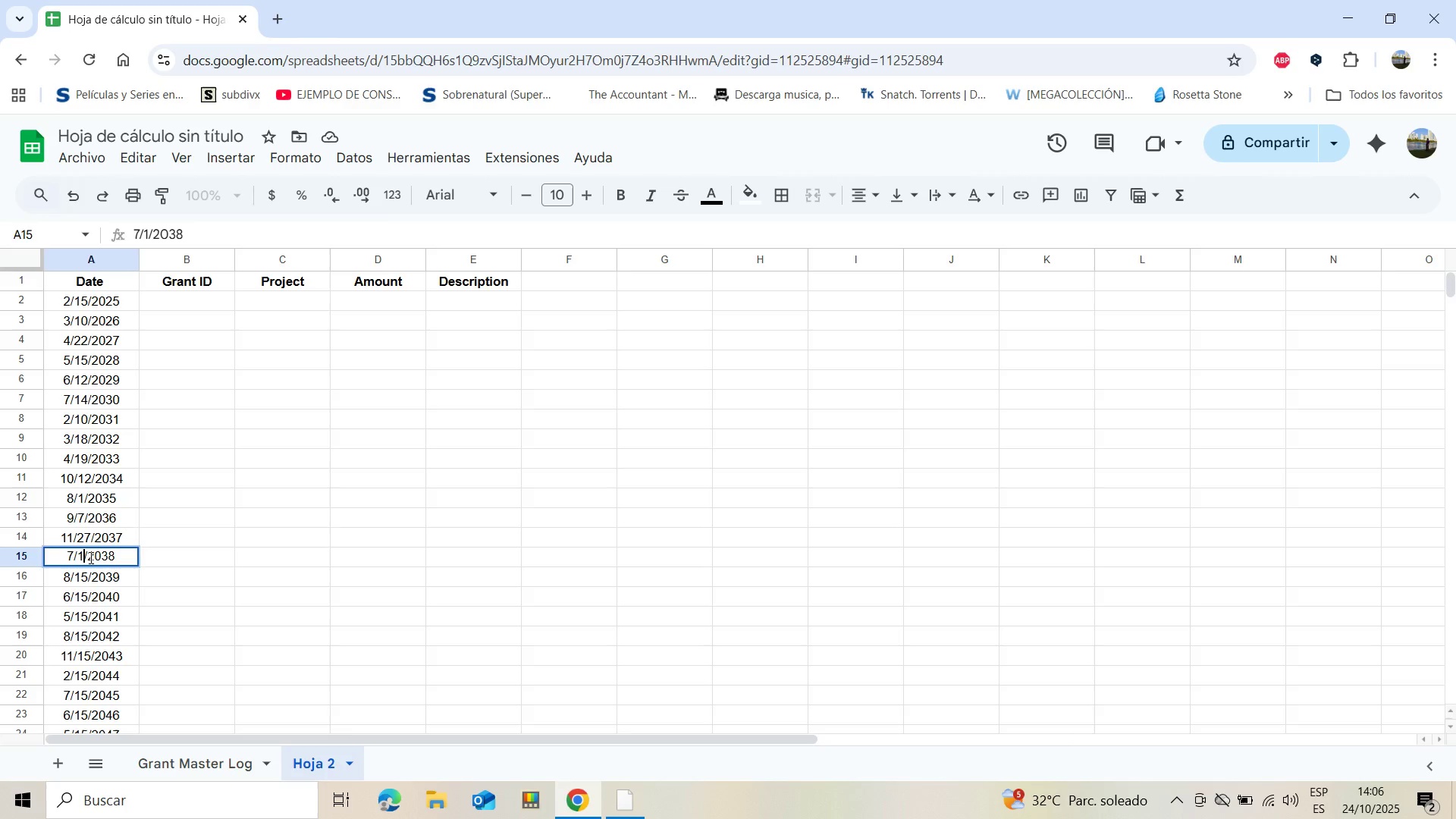 
wait(5.84)
 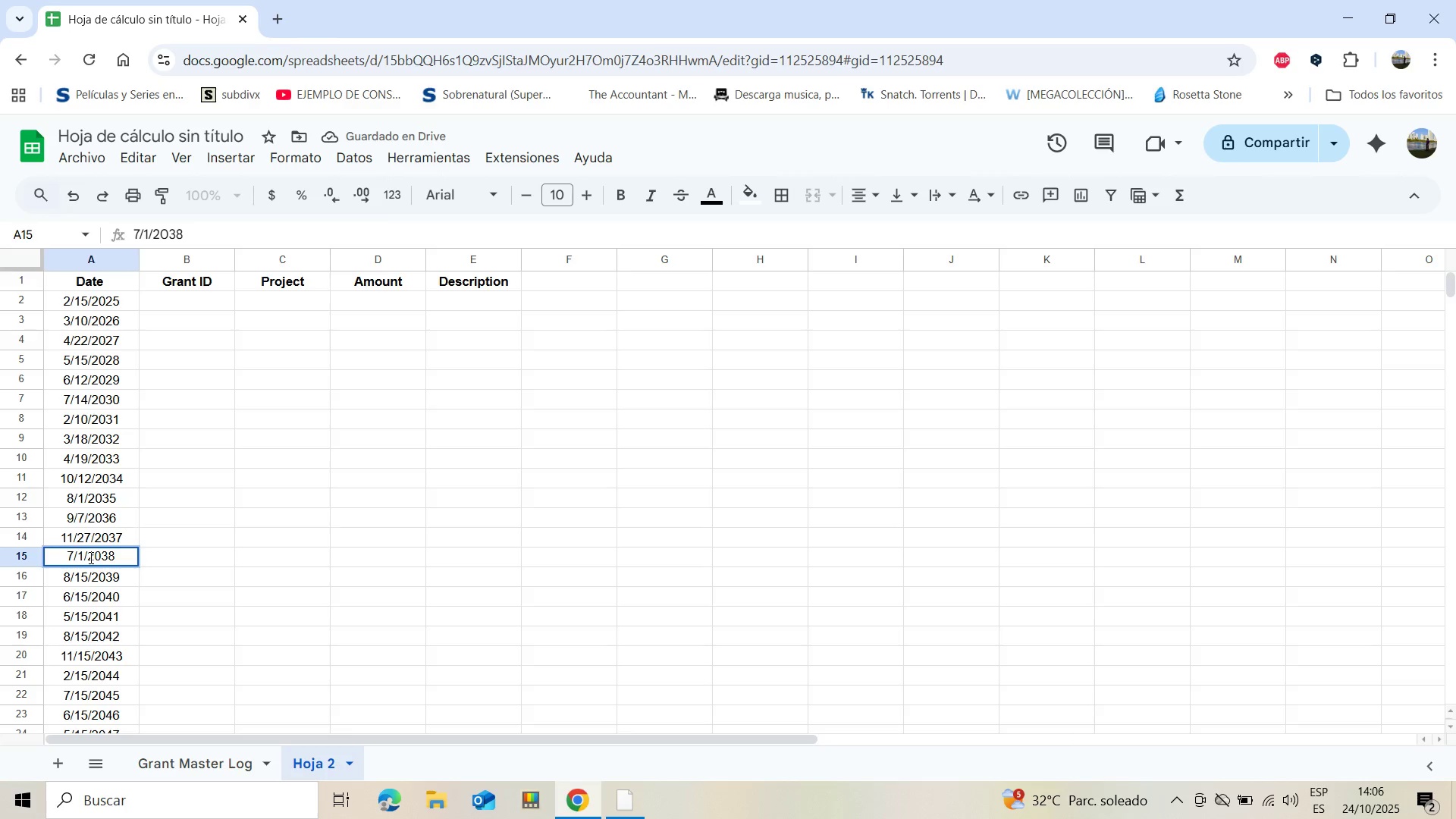 
key(Backspace)
type(22)
 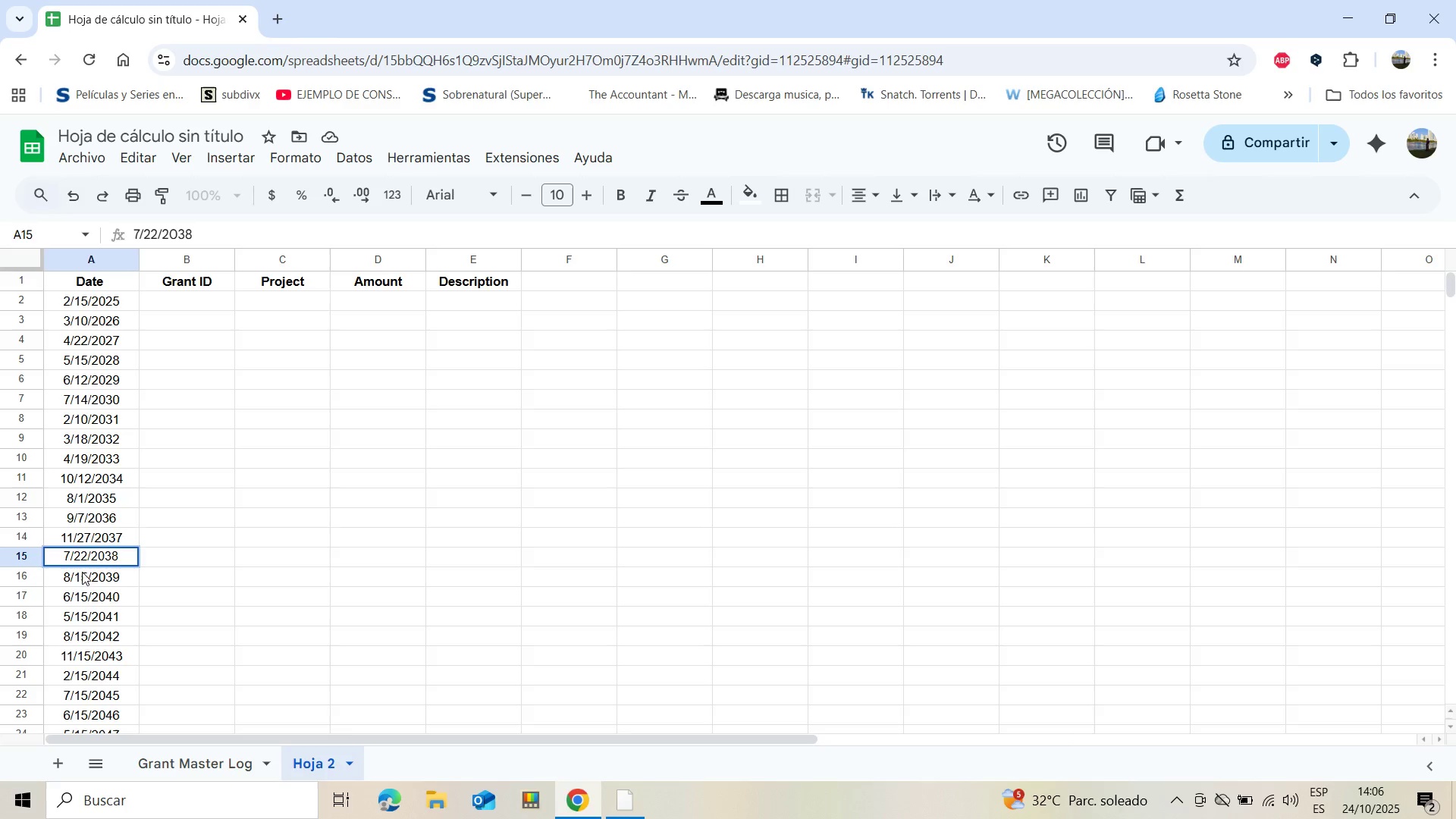 
double_click([82, 574])
 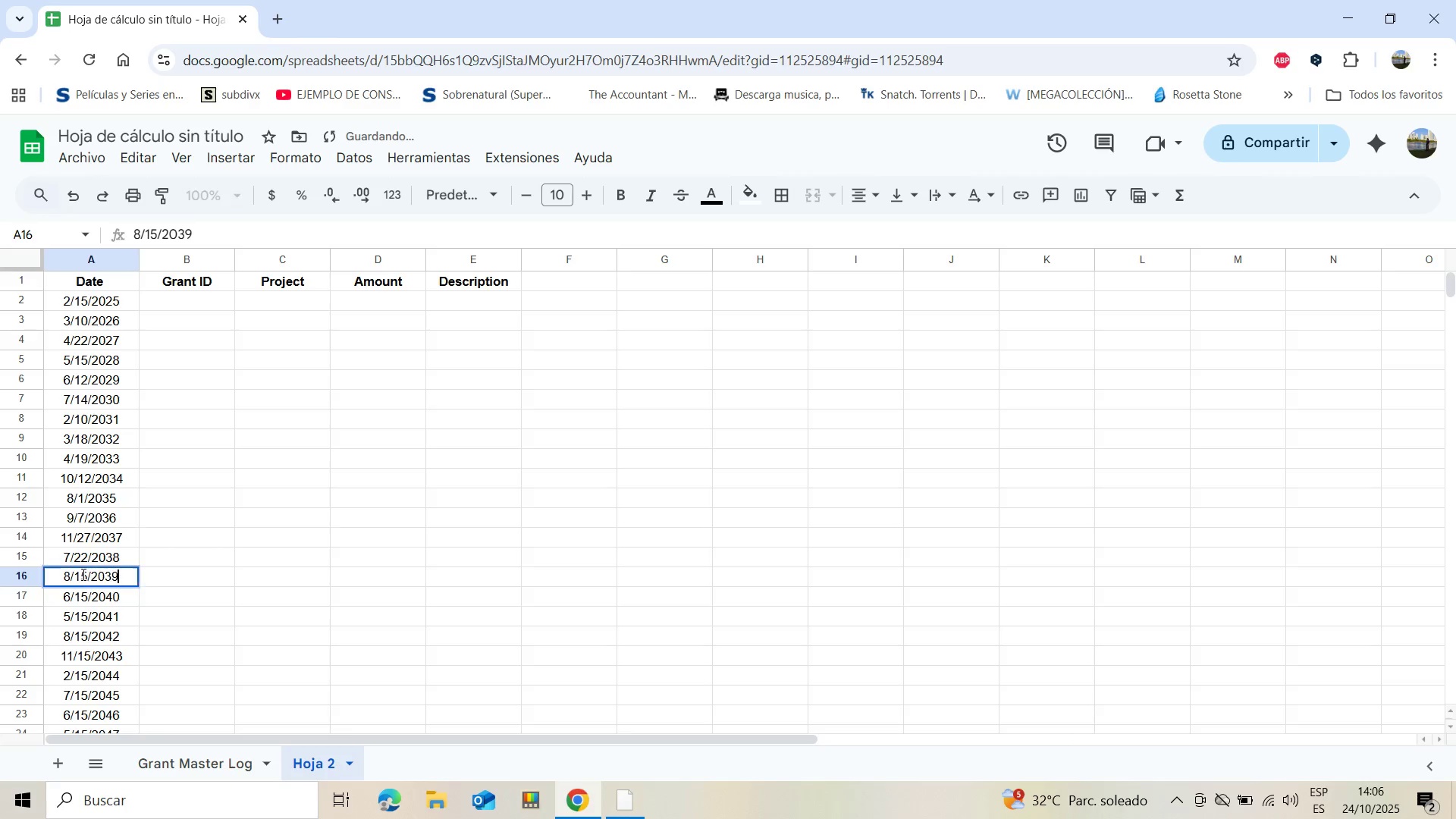 
triple_click([82, 574])
 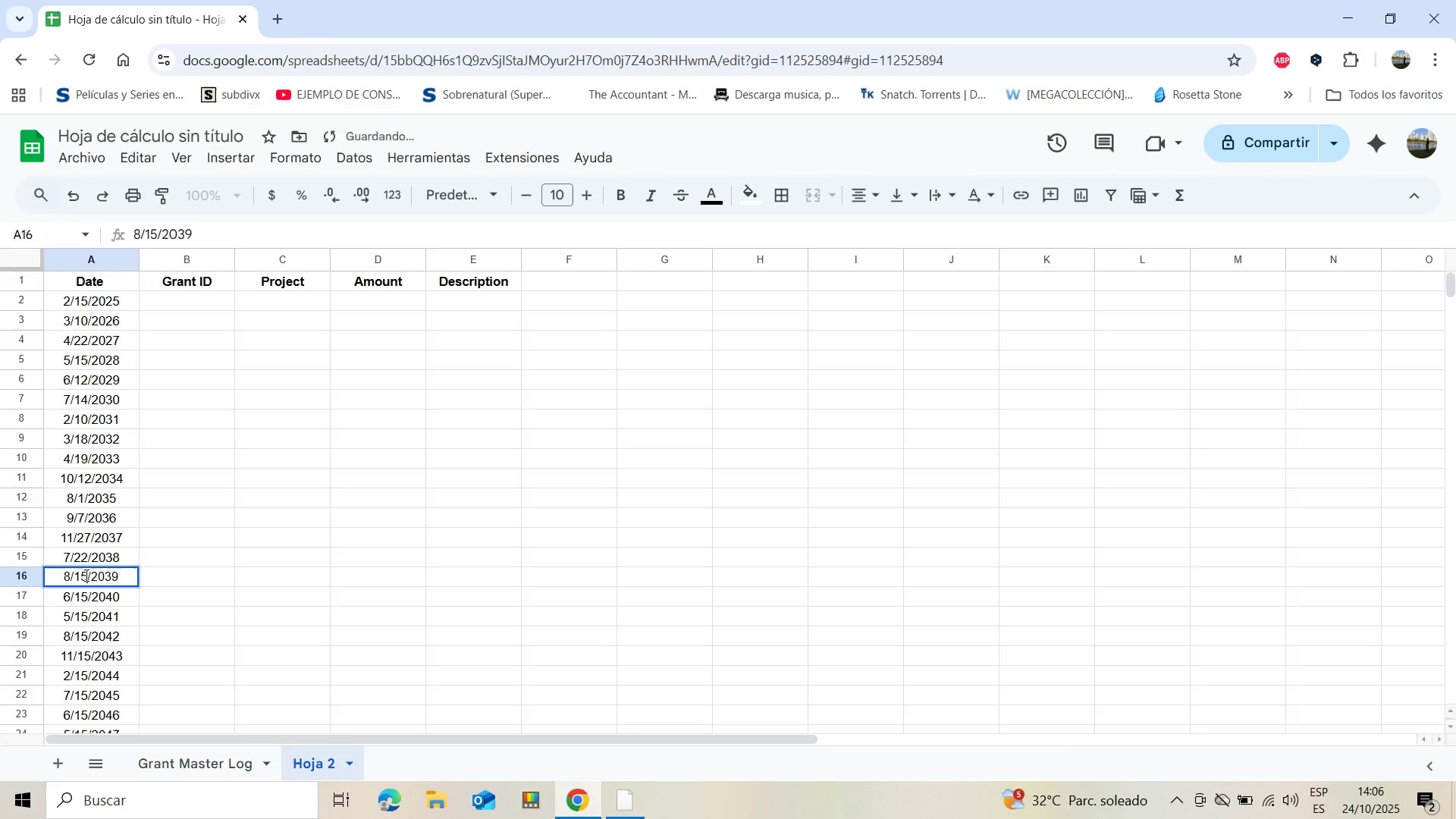 
left_click([85, 575])
 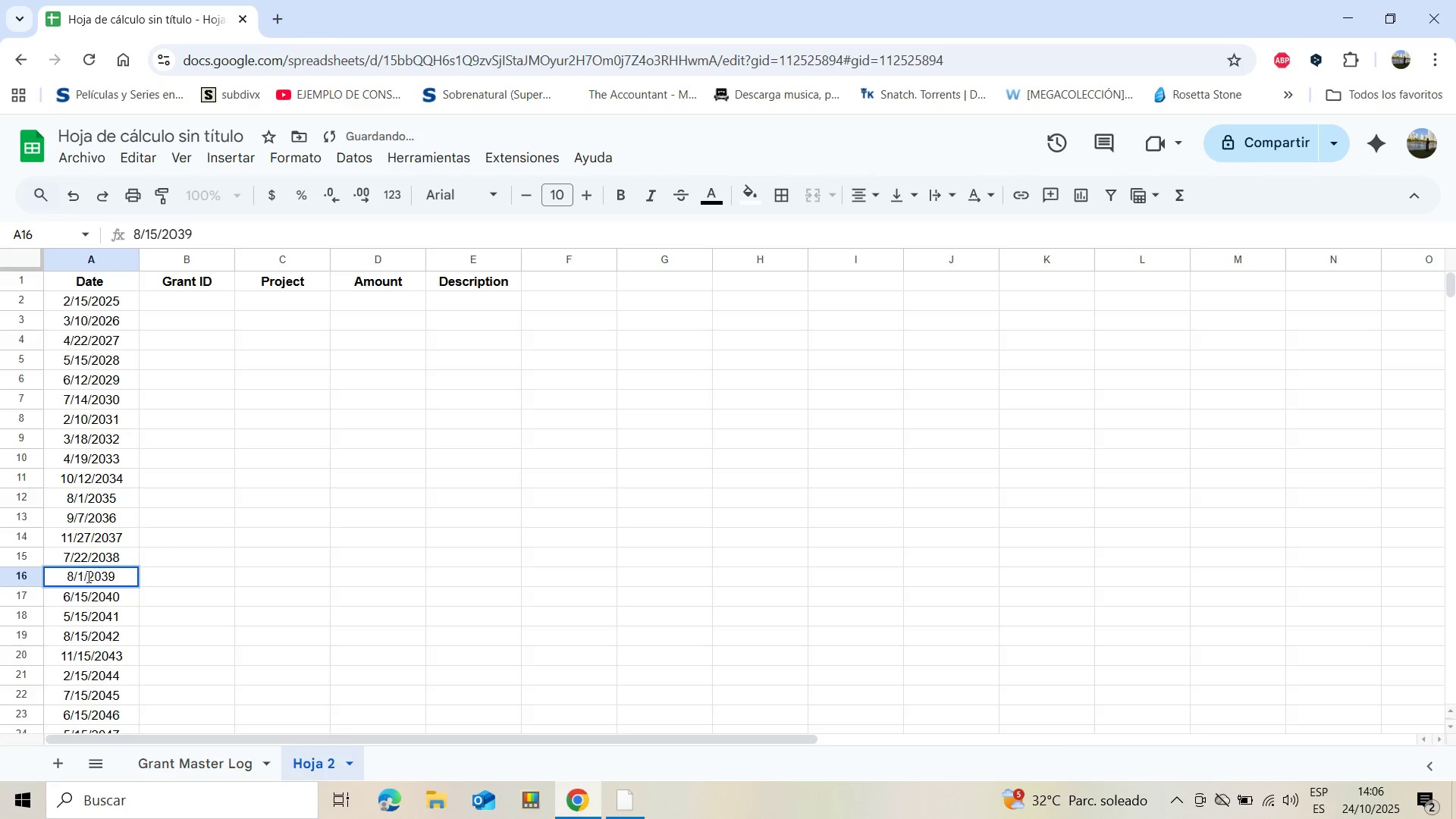 
key(Backspace)
 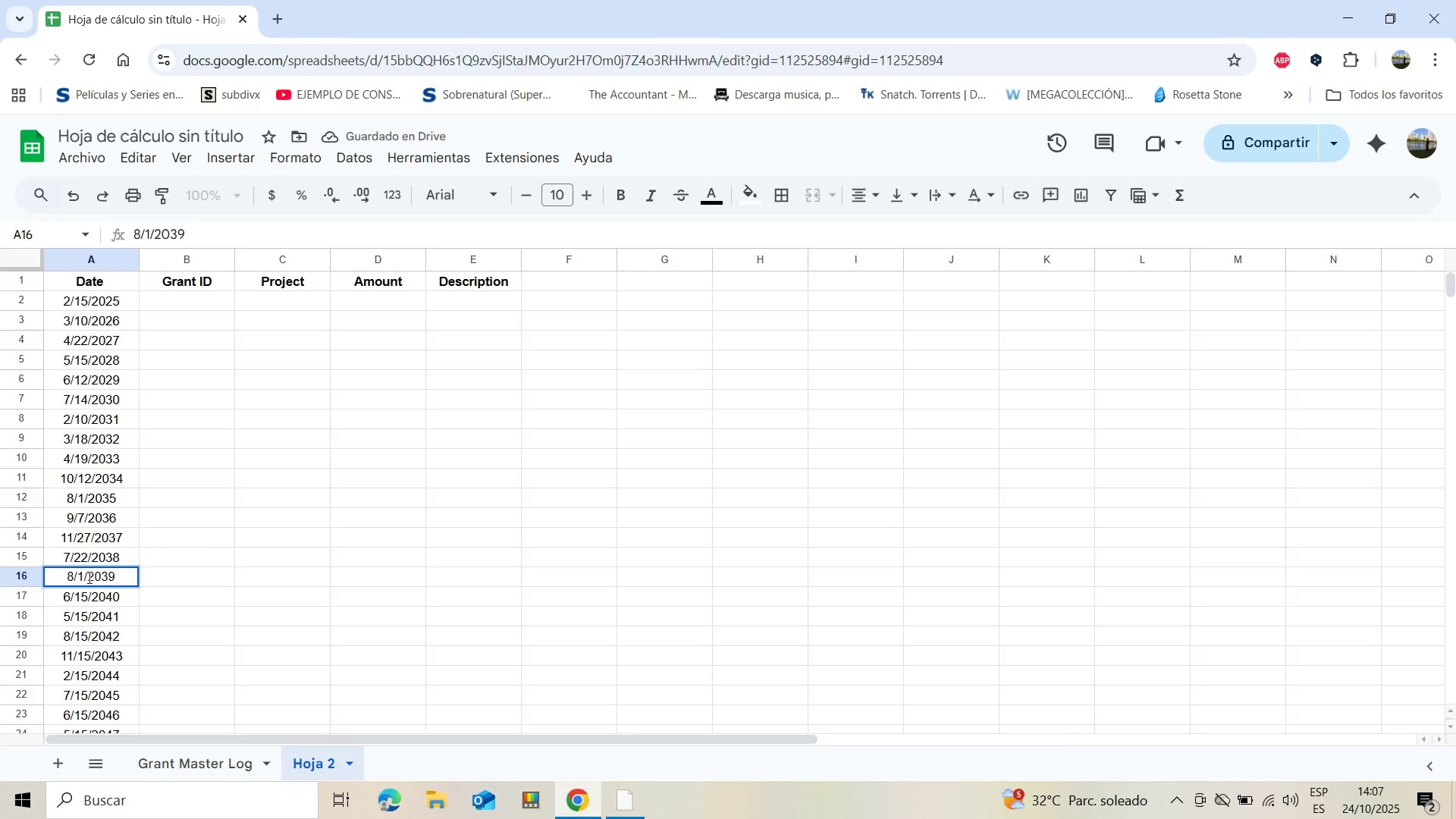 
key(8)
 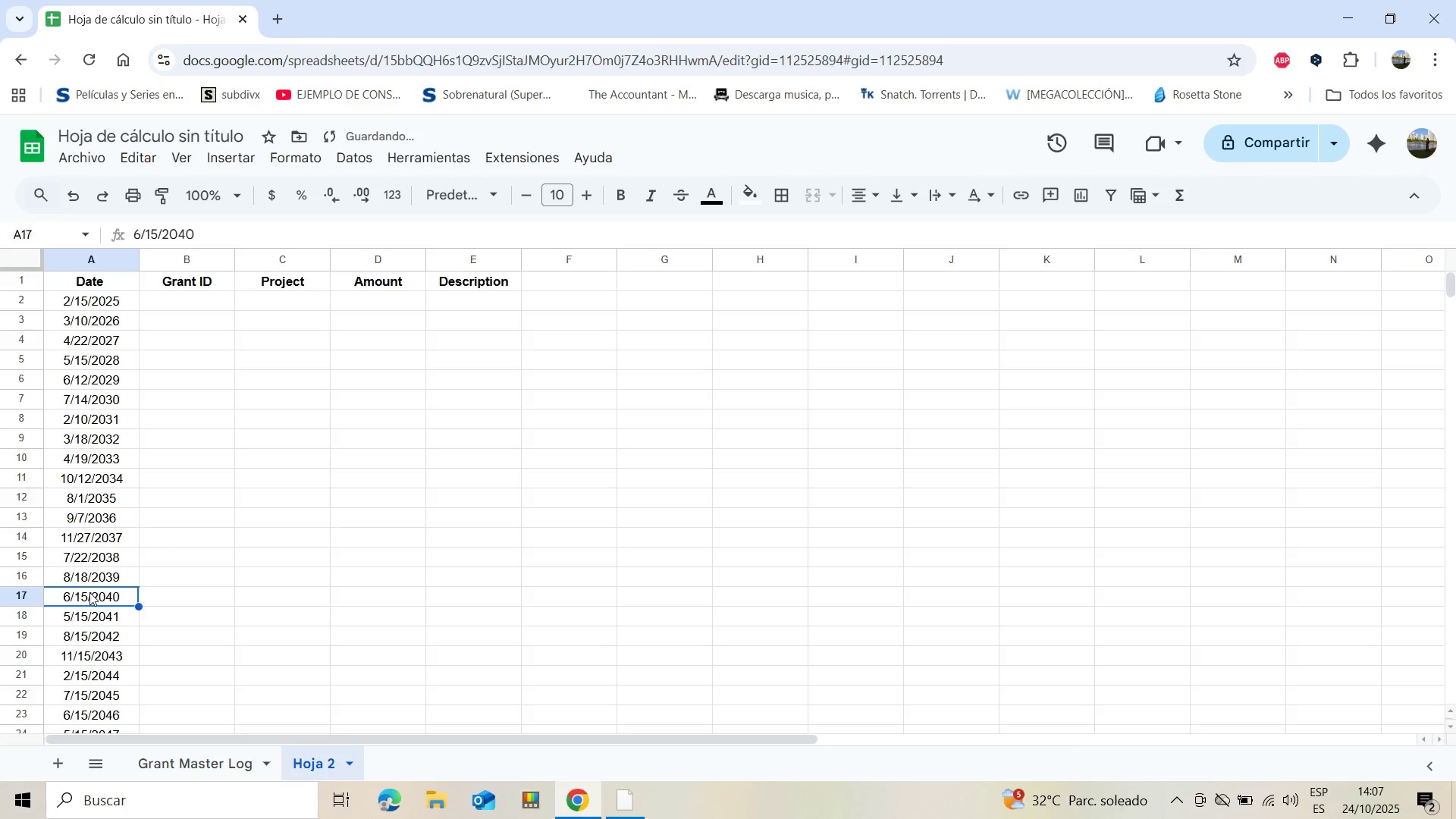 
double_click([89, 592])
 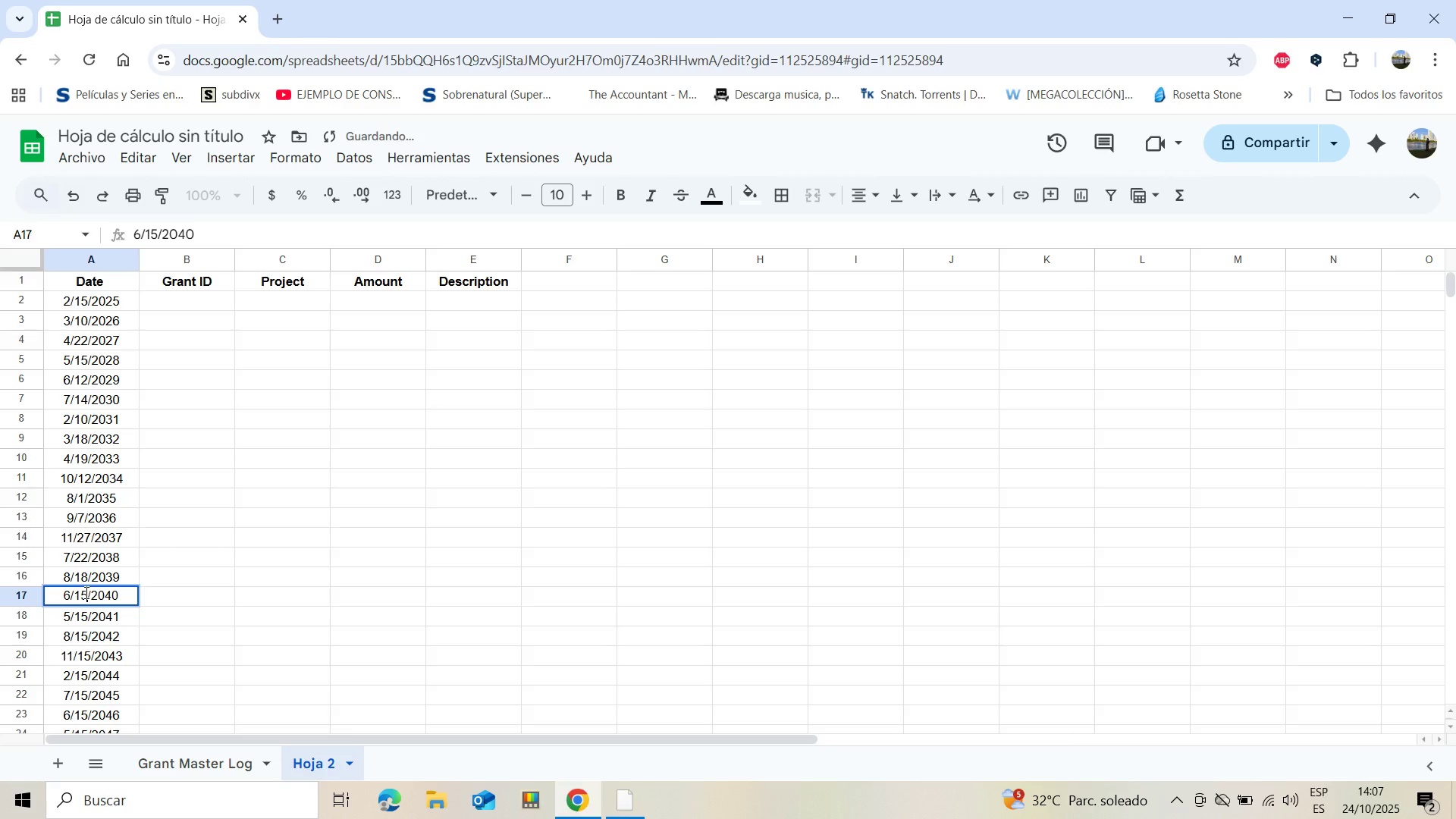 
triple_click([85, 592])
 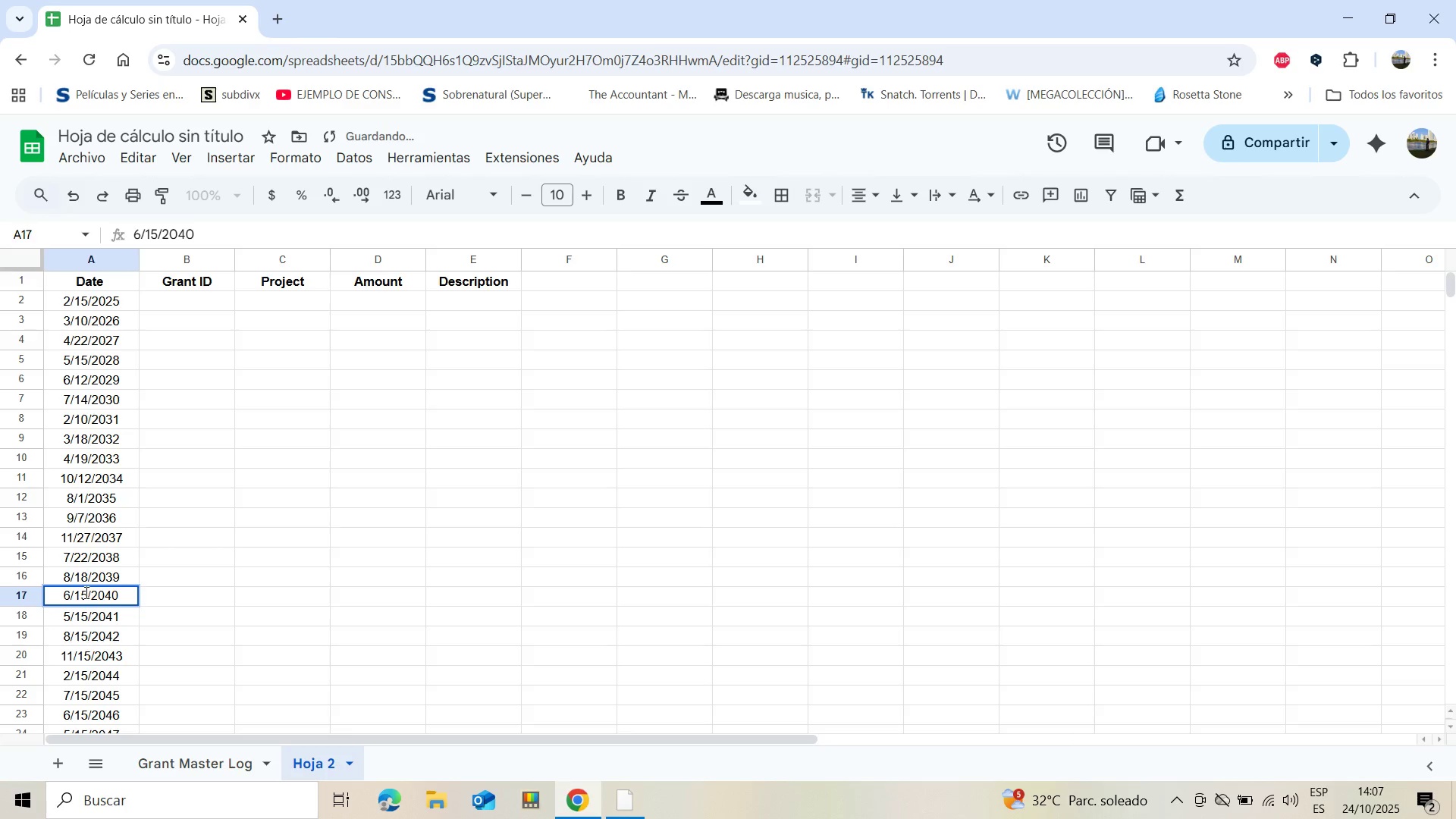 
key(Backspace)
 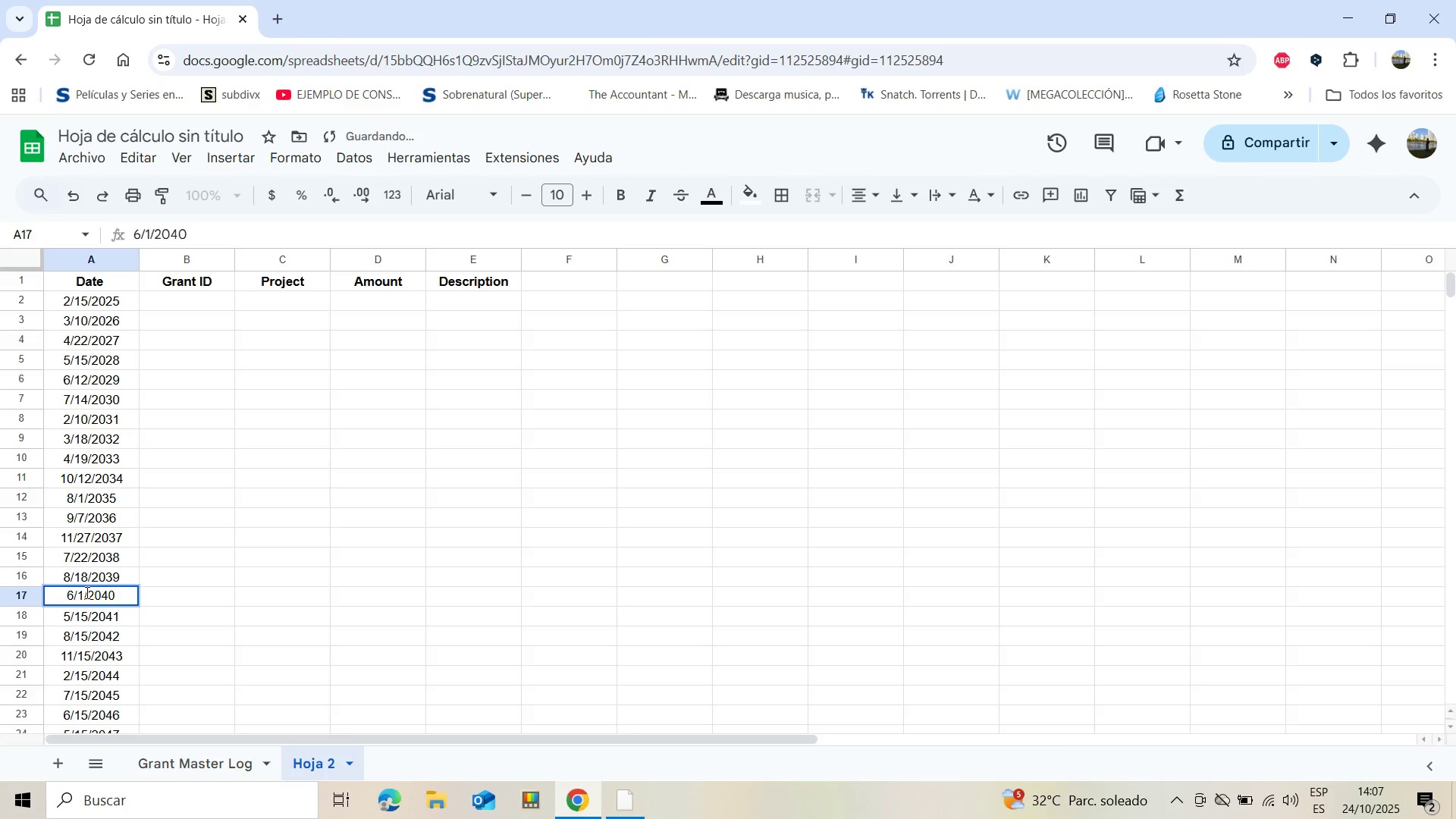 
key(Backspace)
 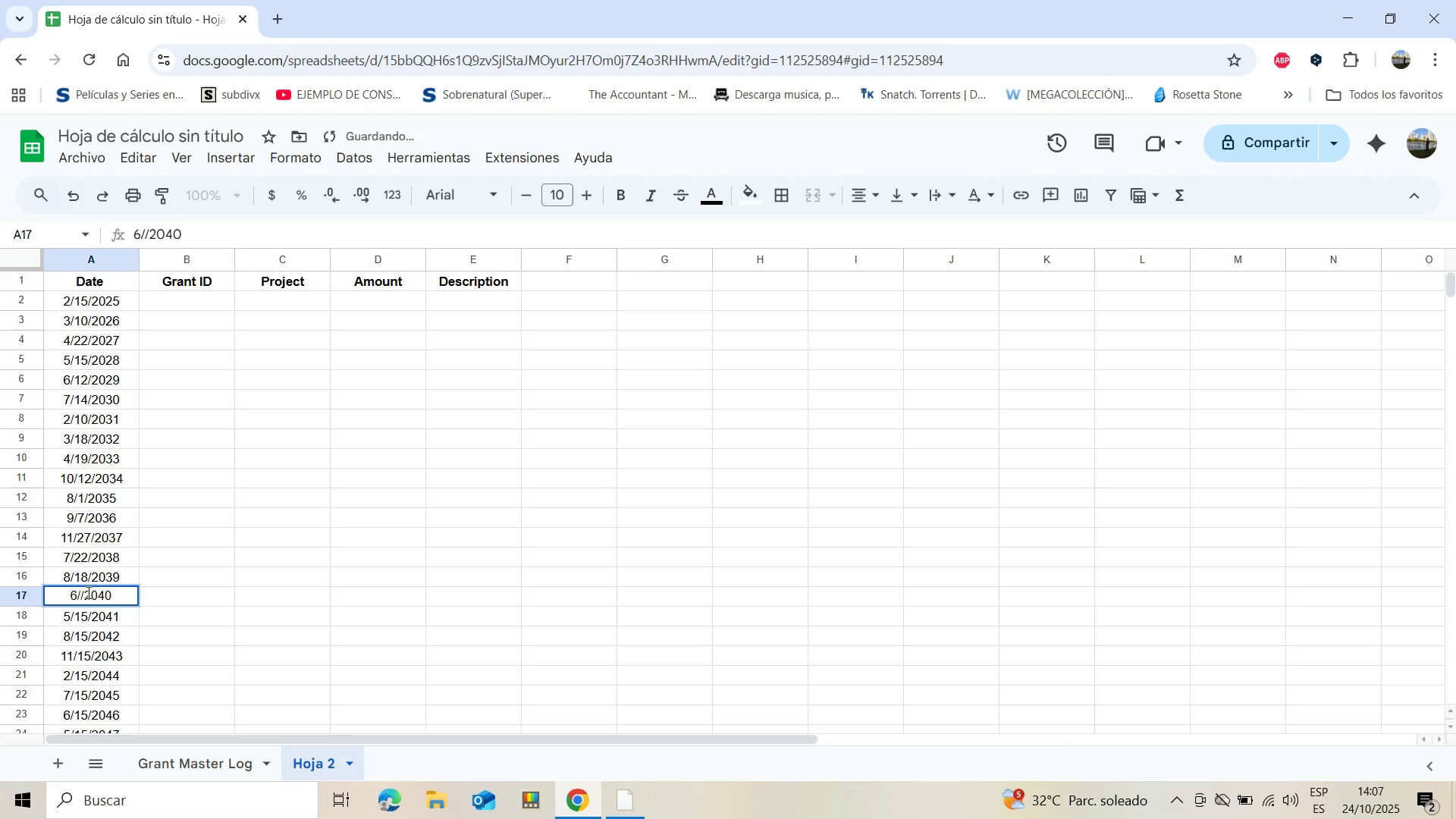 
key(9)
 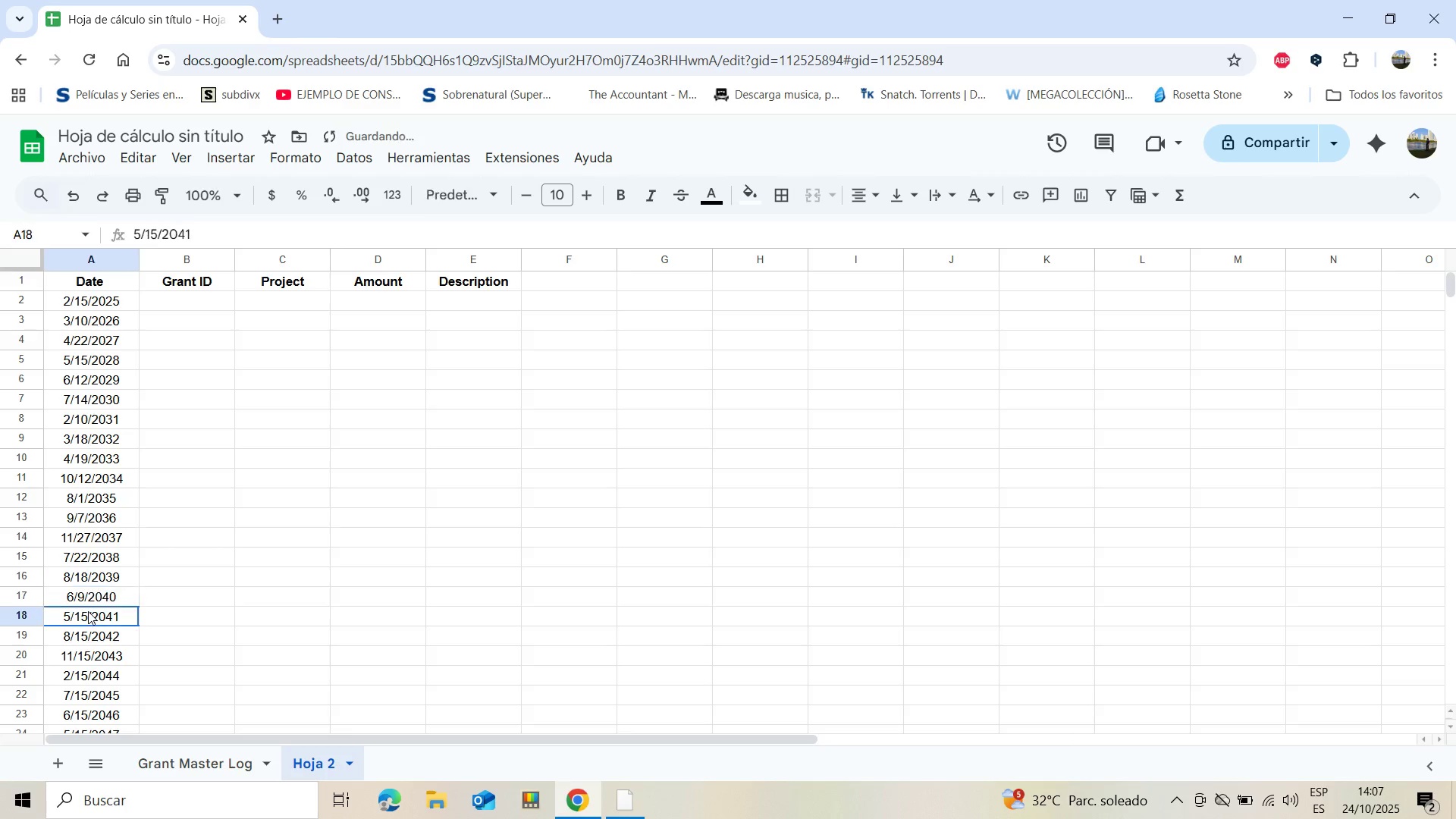 
double_click([88, 611])
 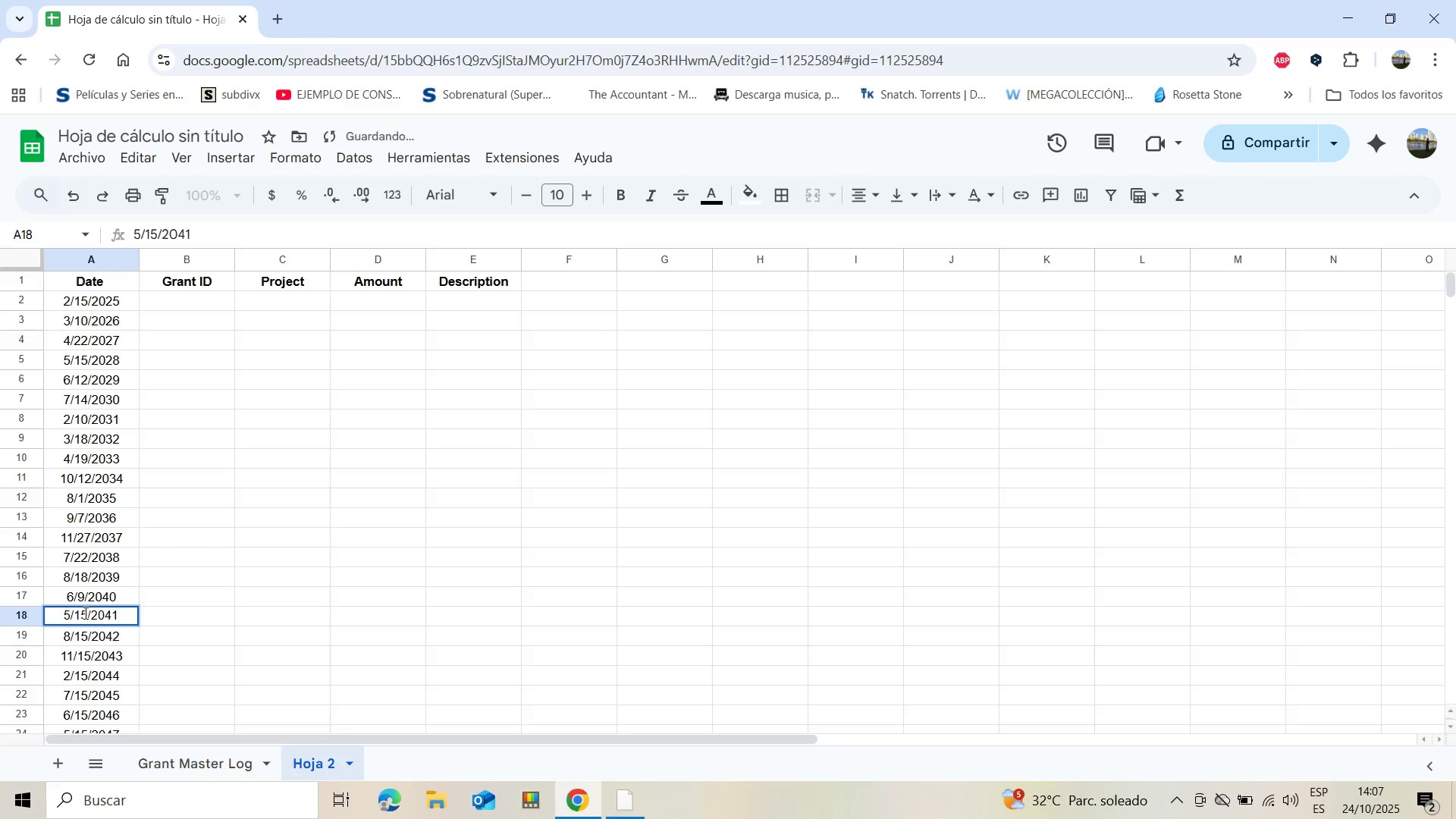 
key(Backspace)
 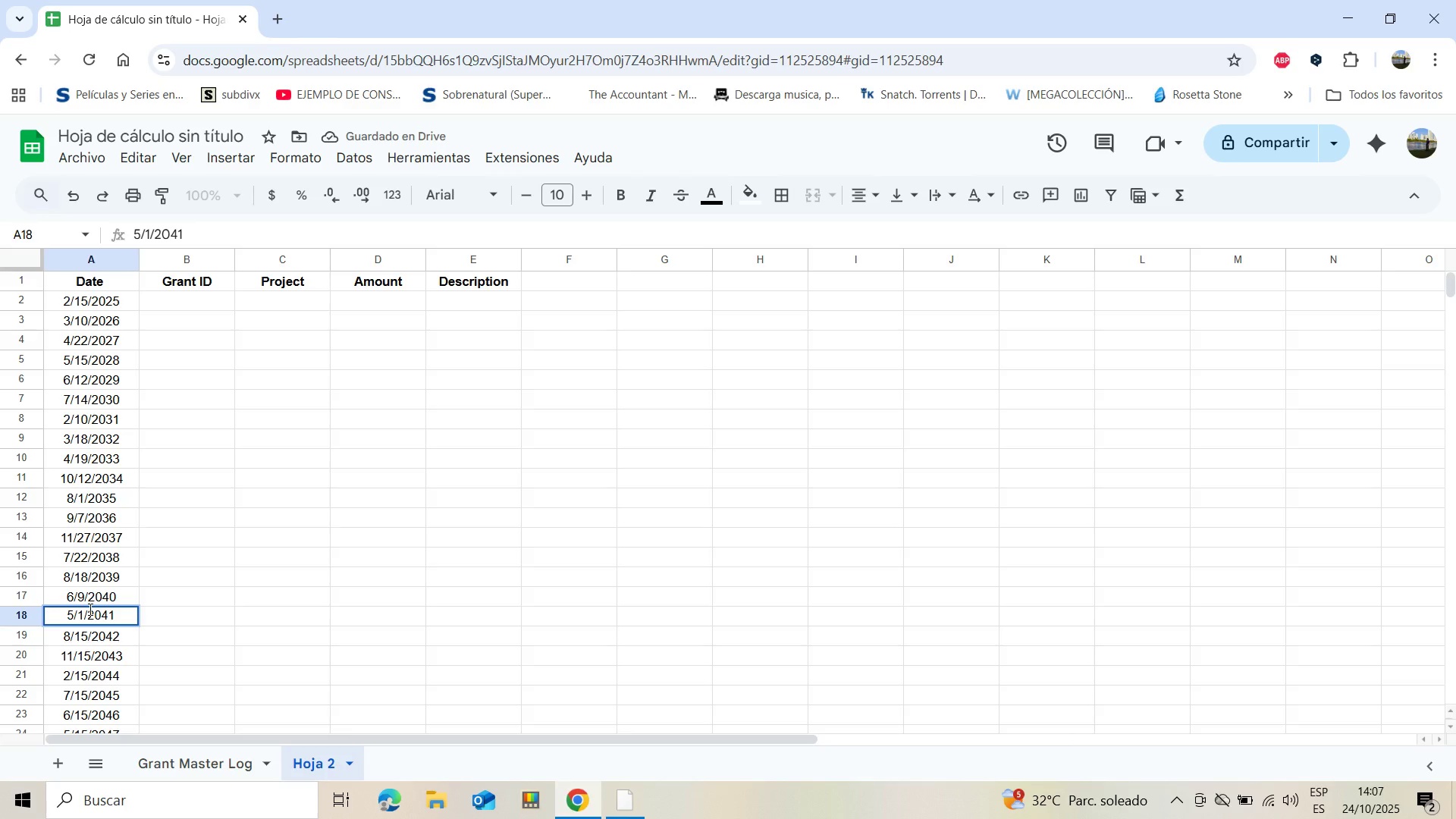 
key(1)
 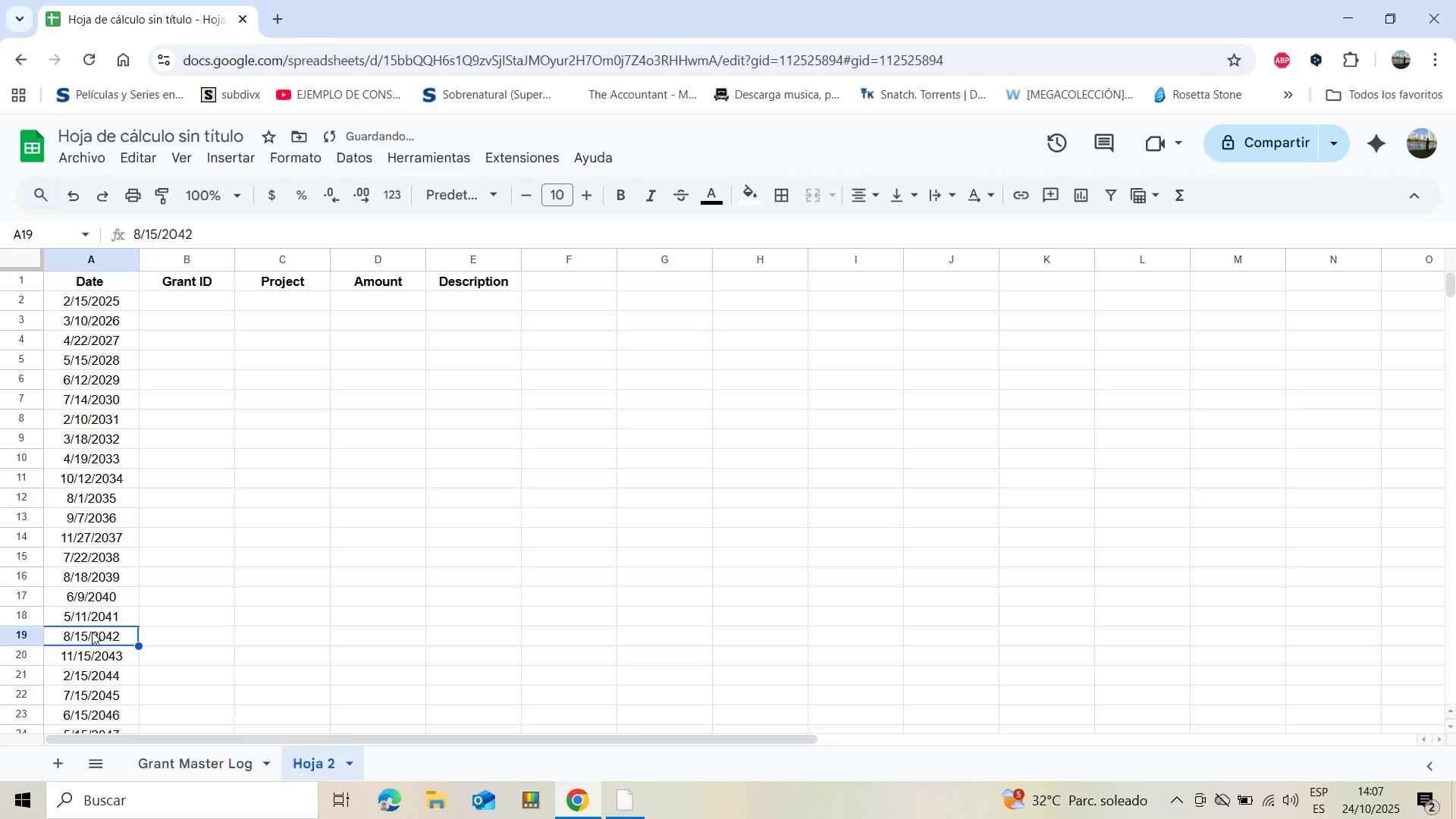 
double_click([92, 632])
 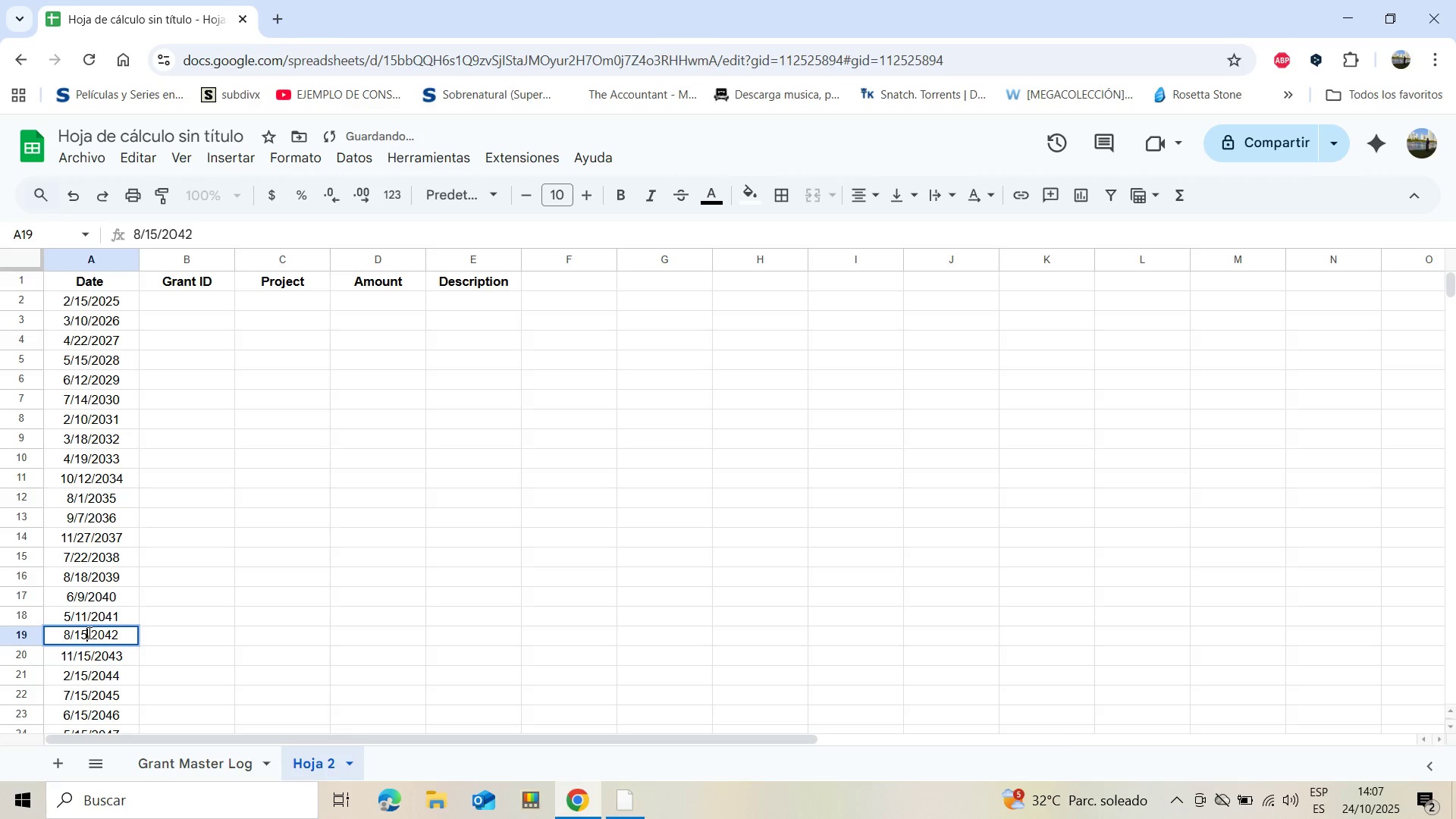 
triple_click([88, 632])
 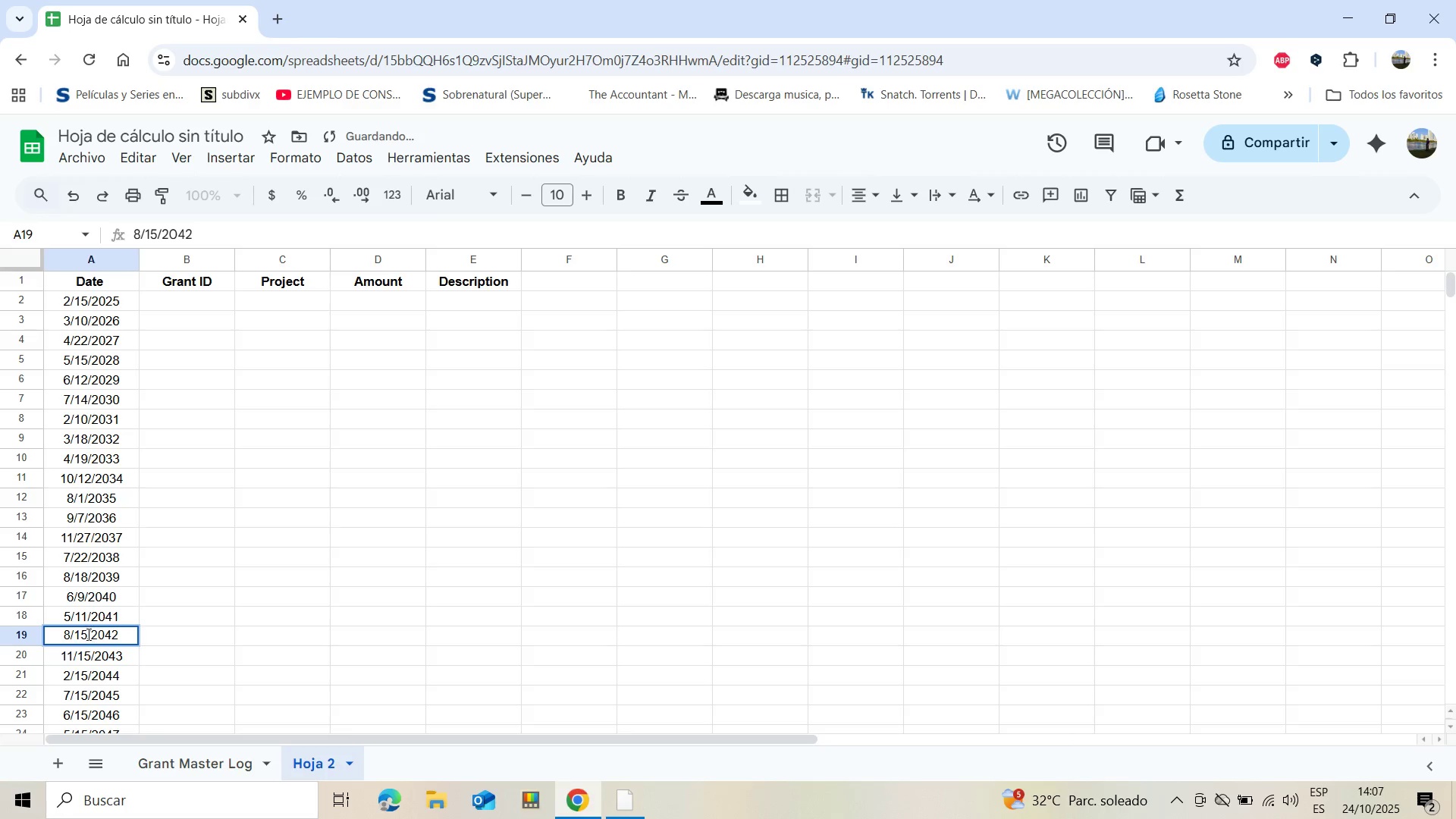 
key(Backspace)
 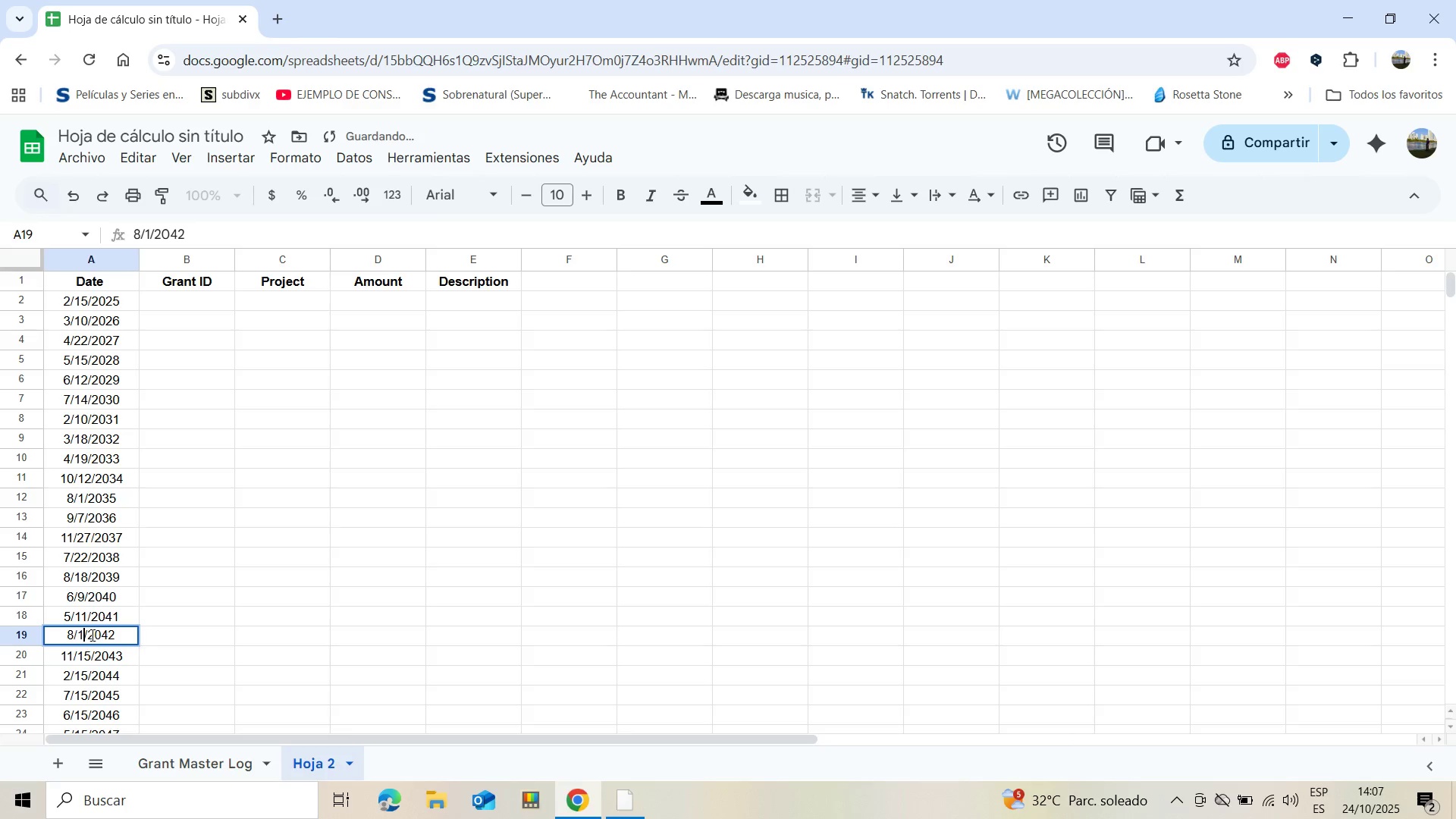 
key(2)
 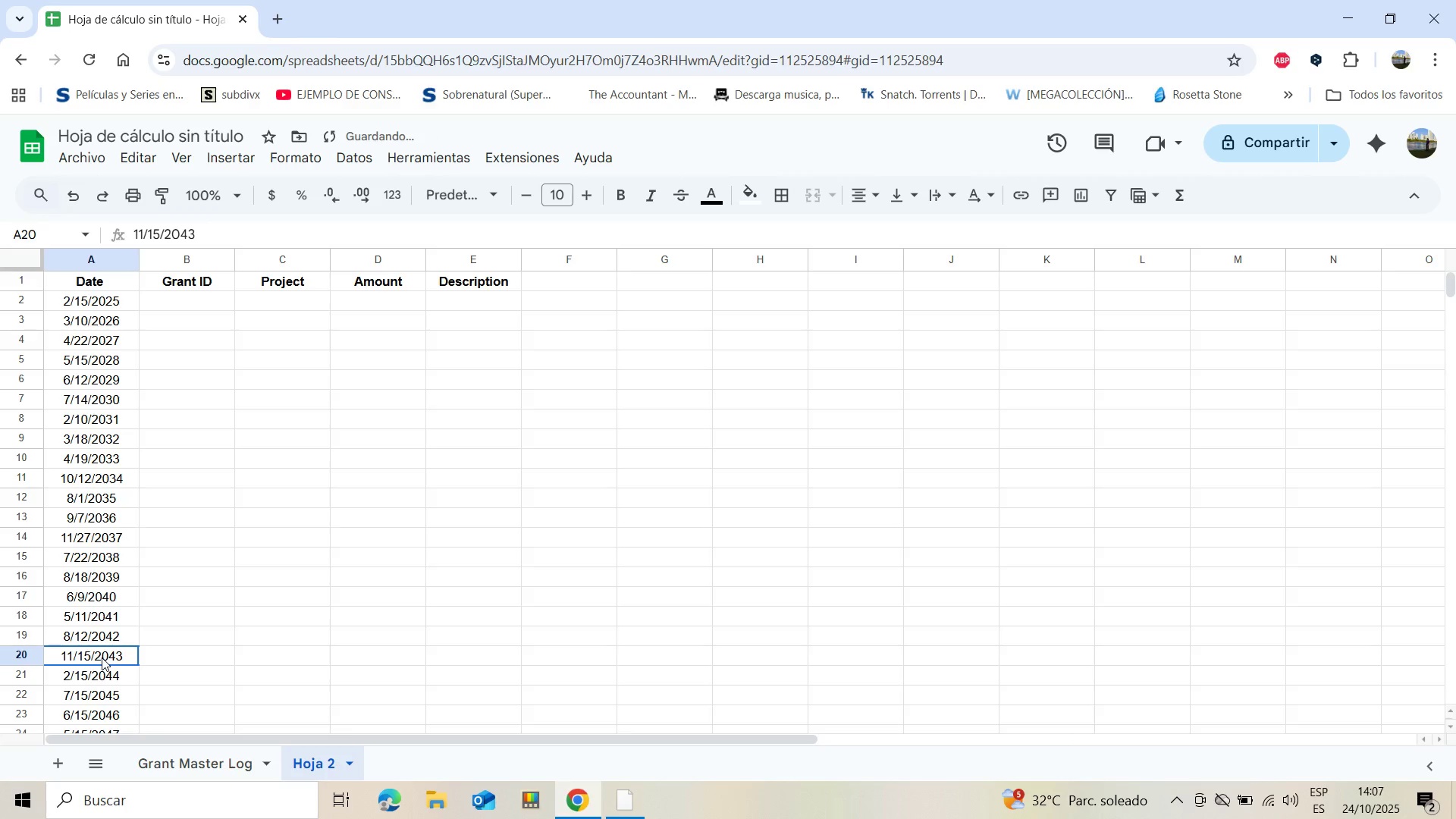 
double_click([102, 657])
 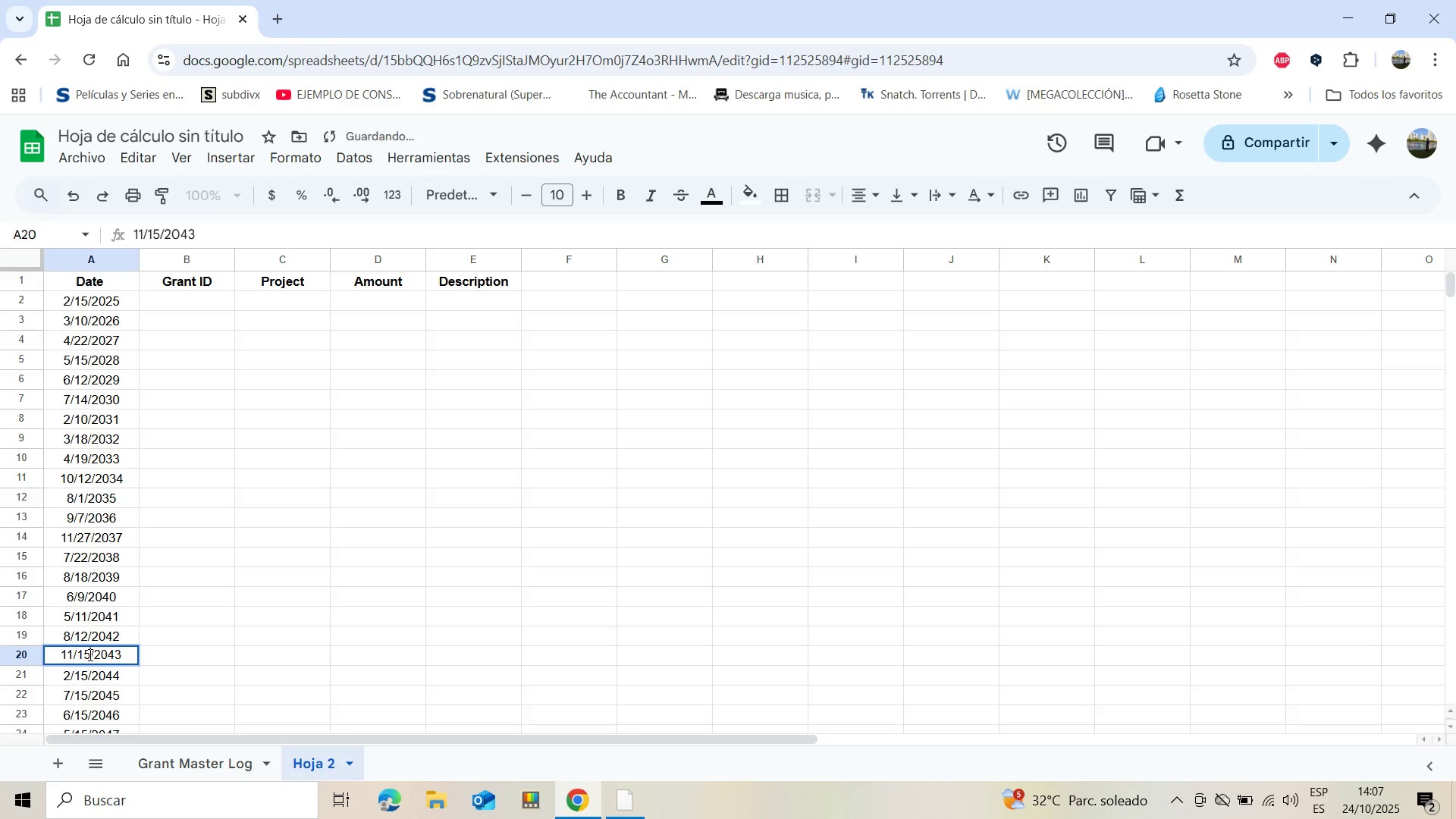 
left_click([89, 654])
 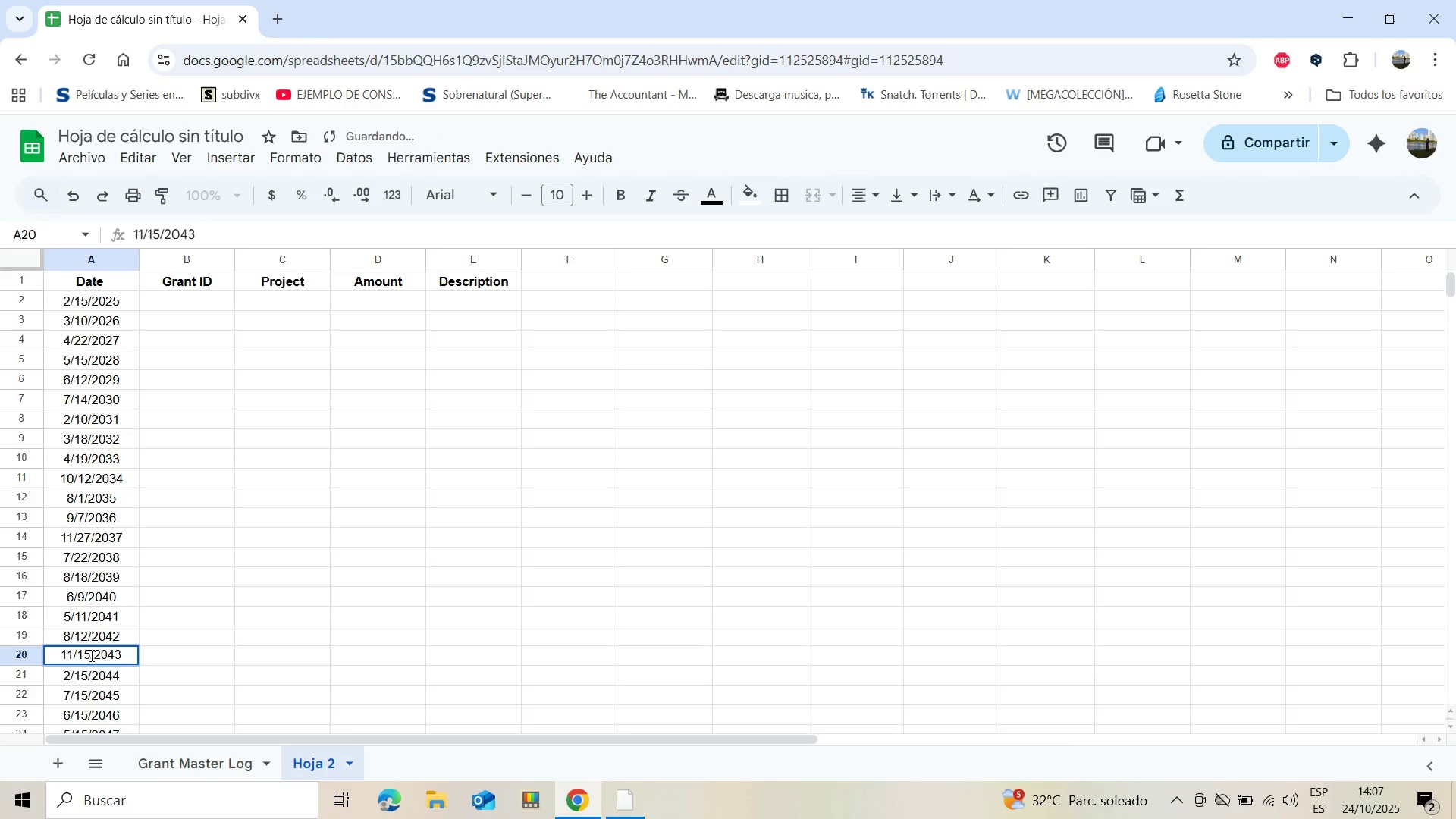 
key(Backspace)
key(Backspace)
type(22)
 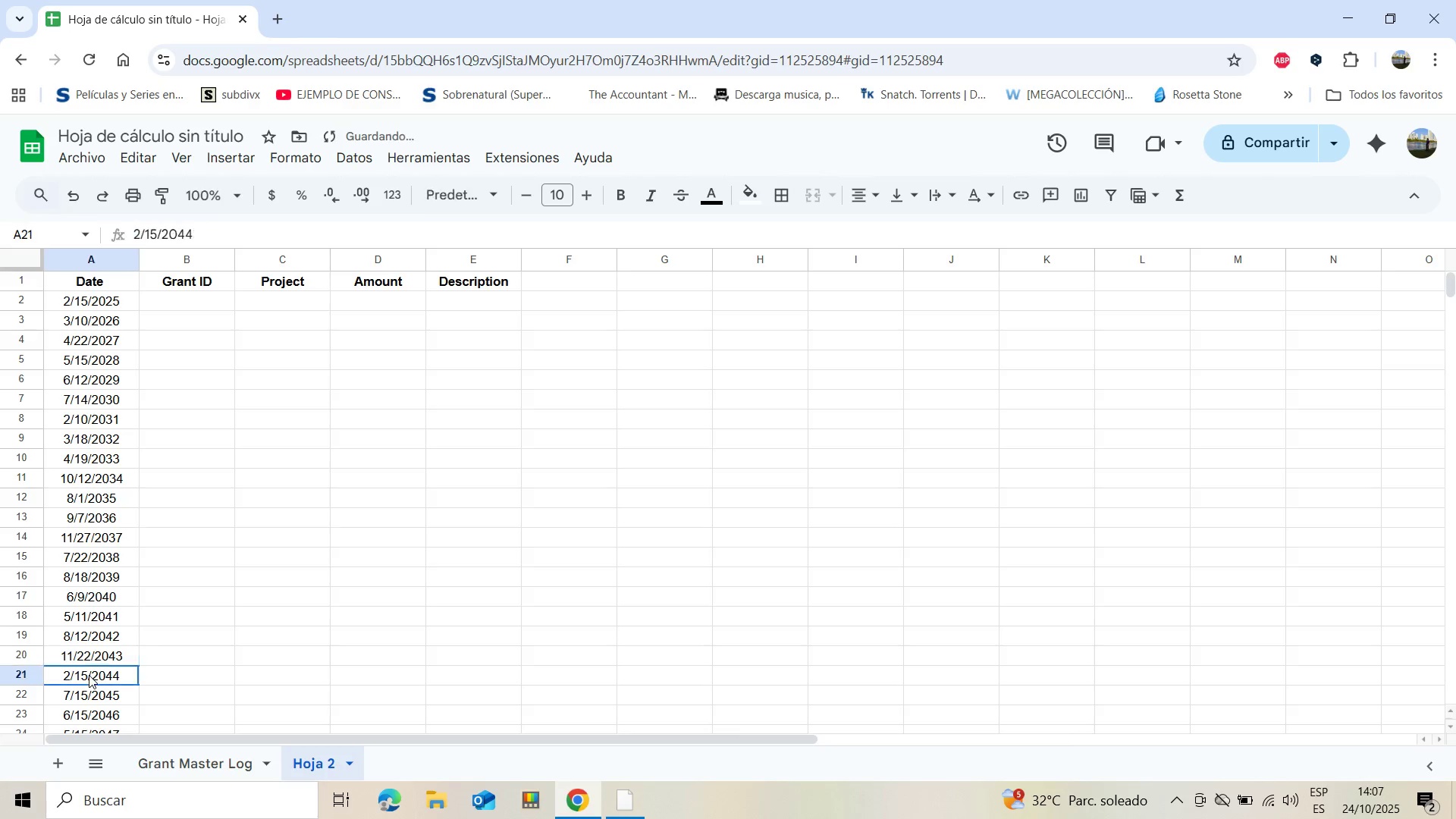 
double_click([89, 676])
 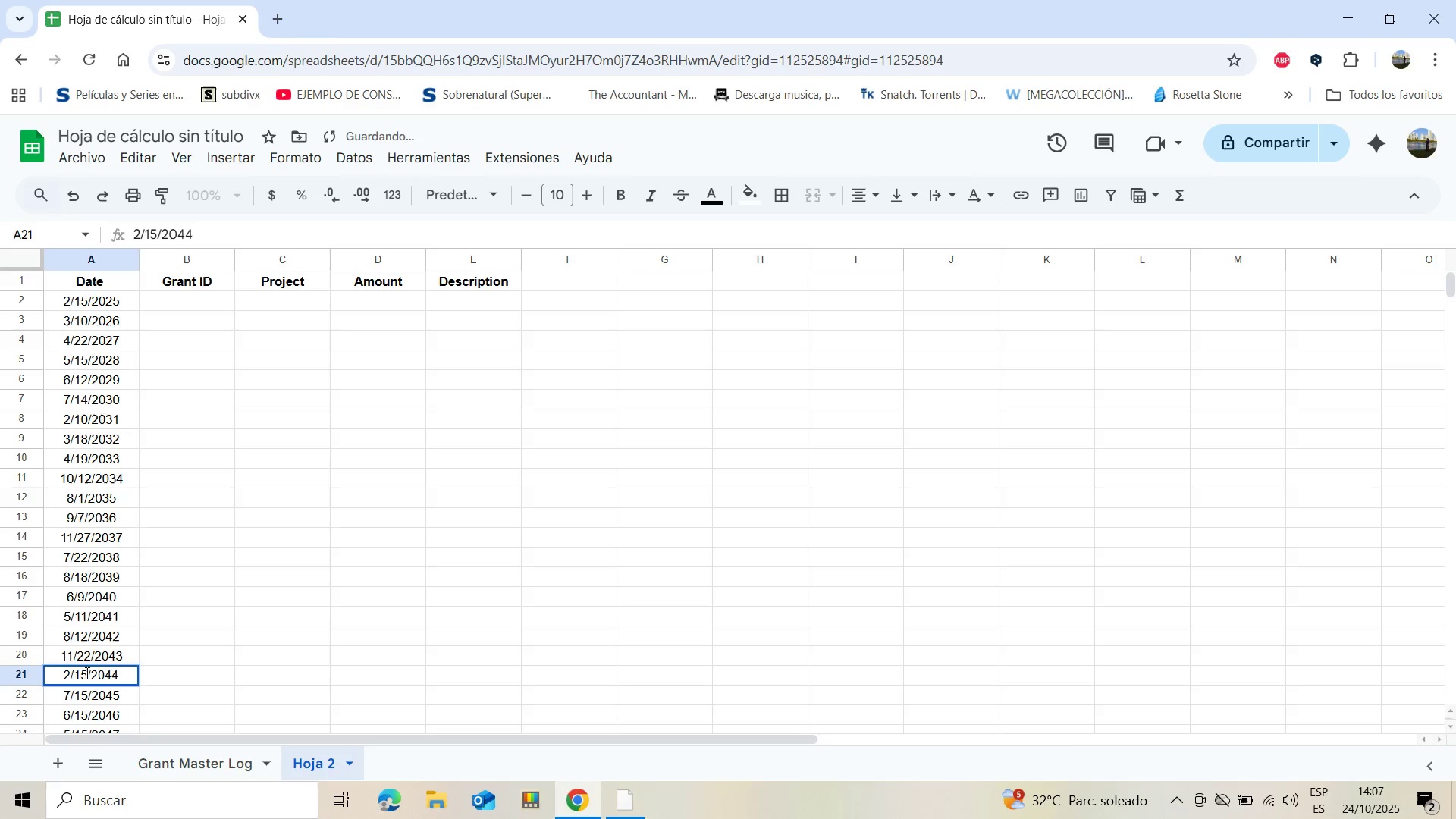 
left_click([86, 673])
 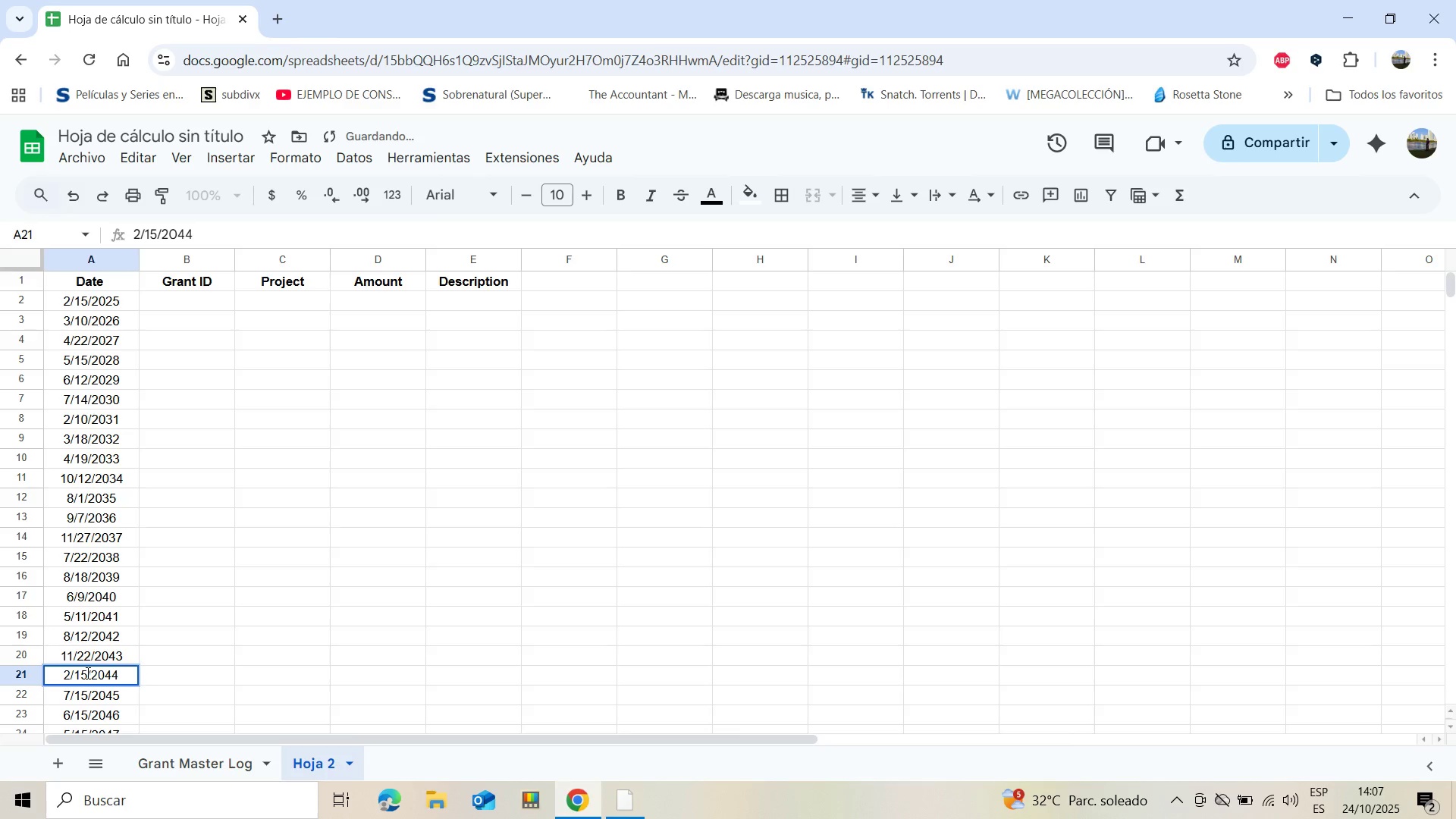 
key(Backspace)
 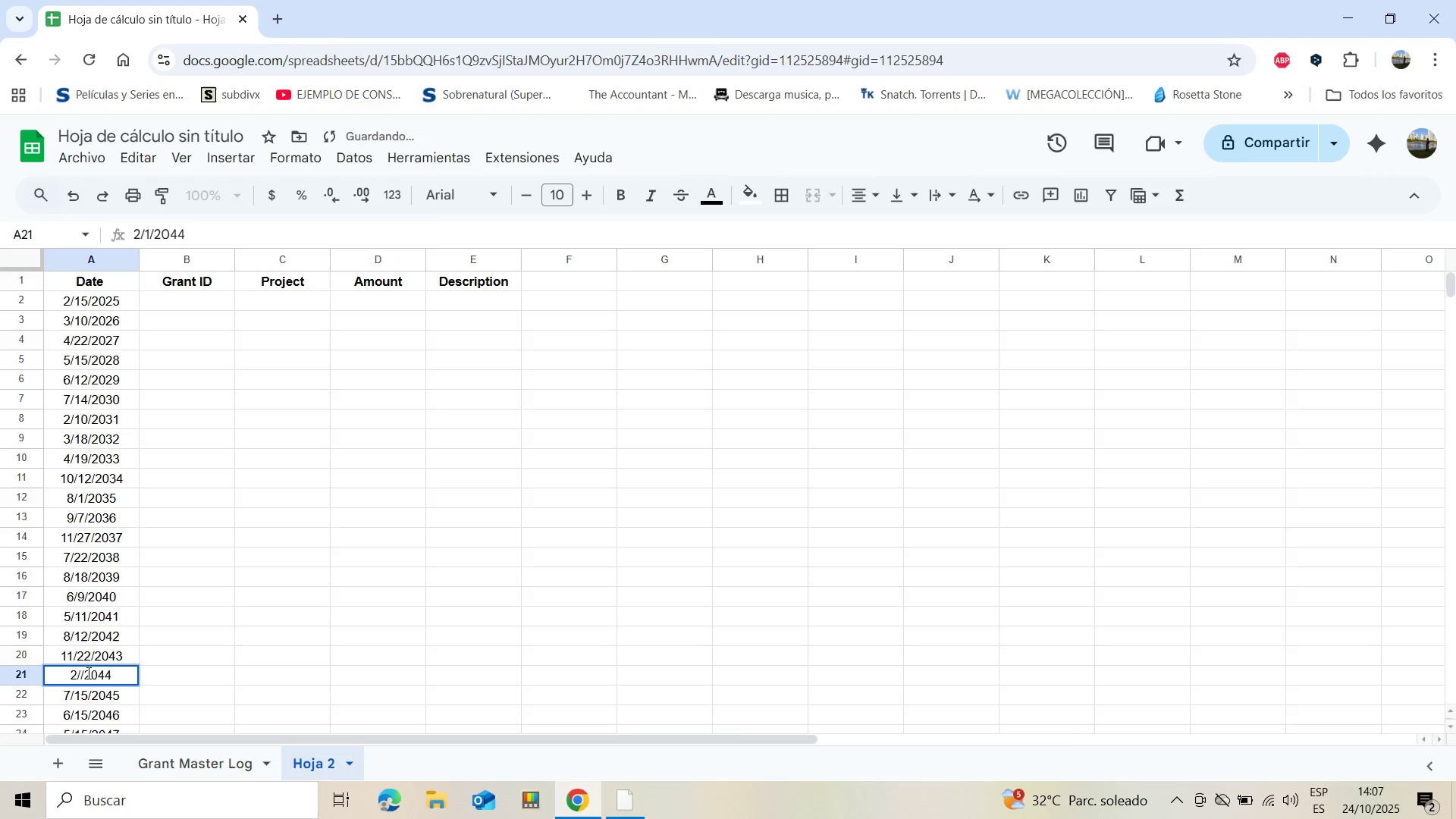 
key(Backspace)
 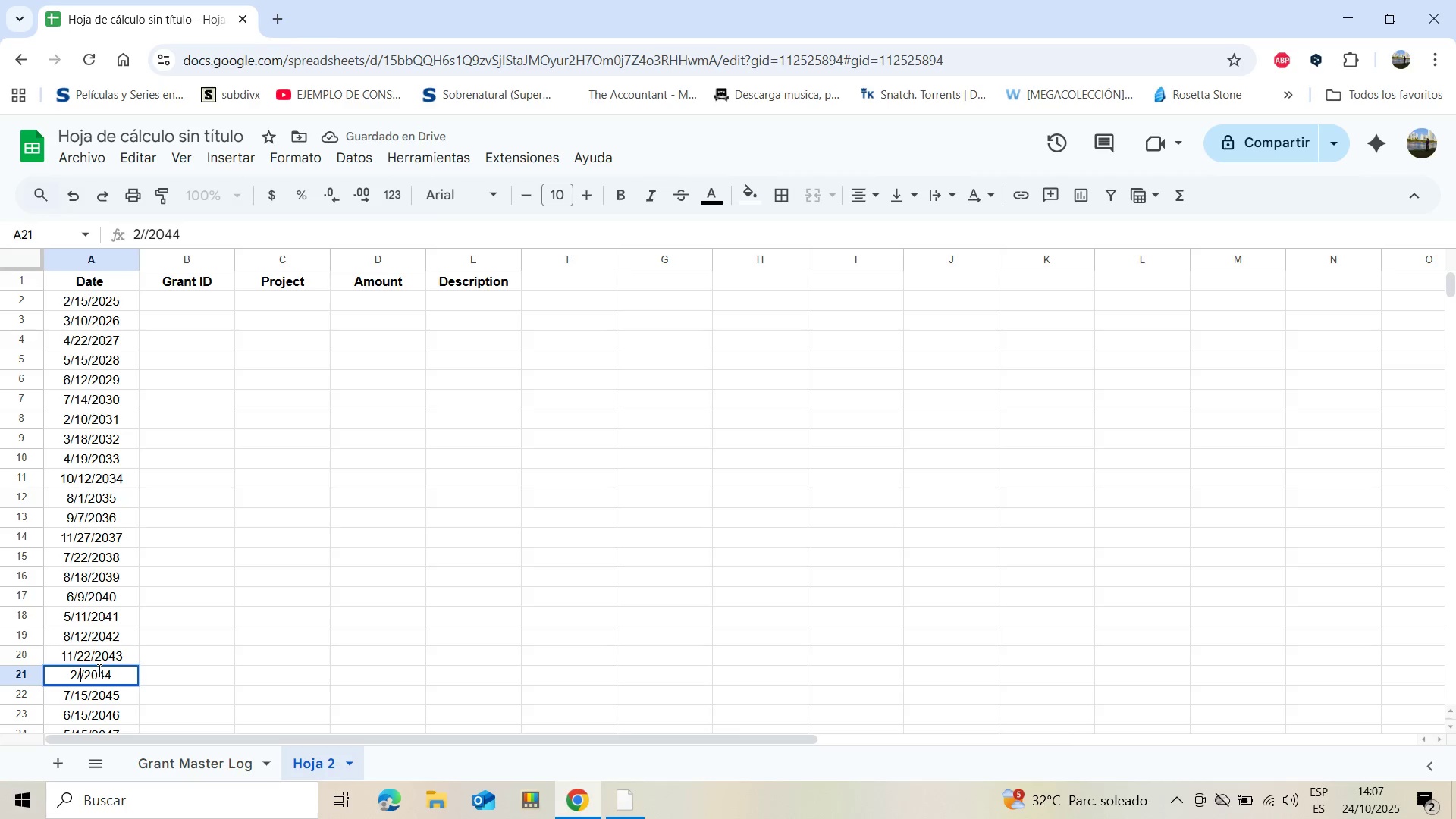 
key(4)
 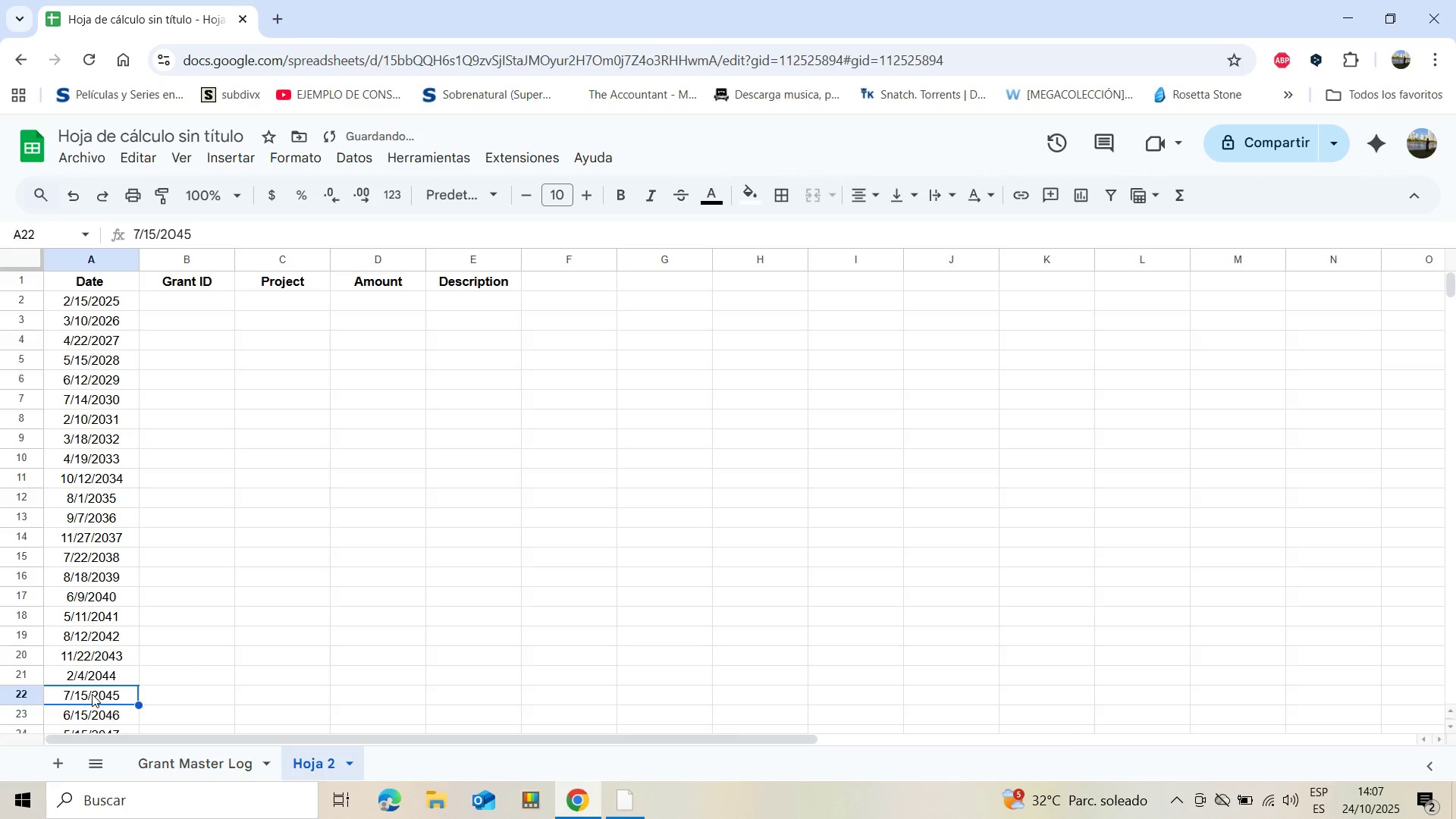 
double_click([92, 694])
 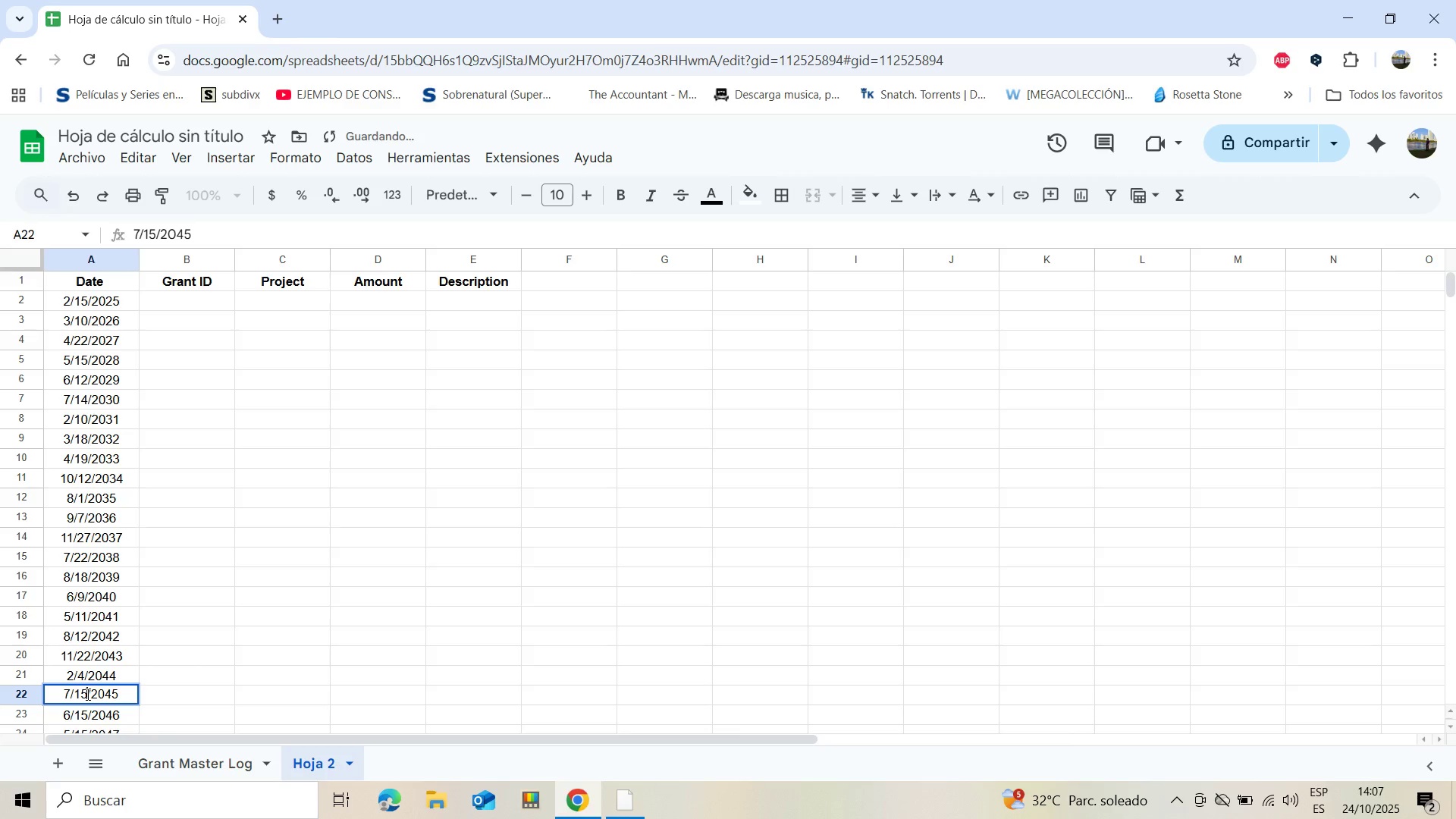 
triple_click([86, 694])
 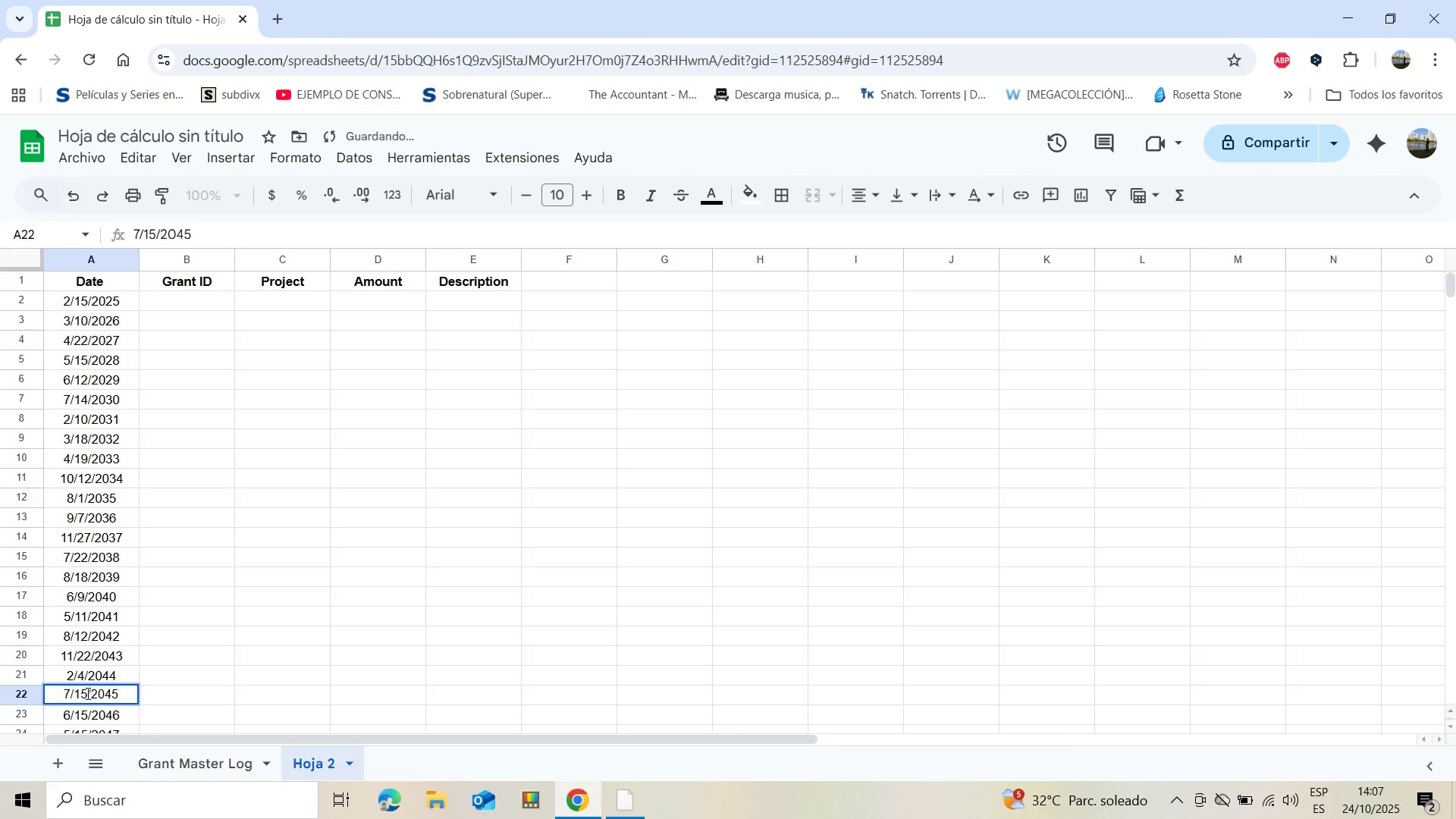 
key(Backspace)
 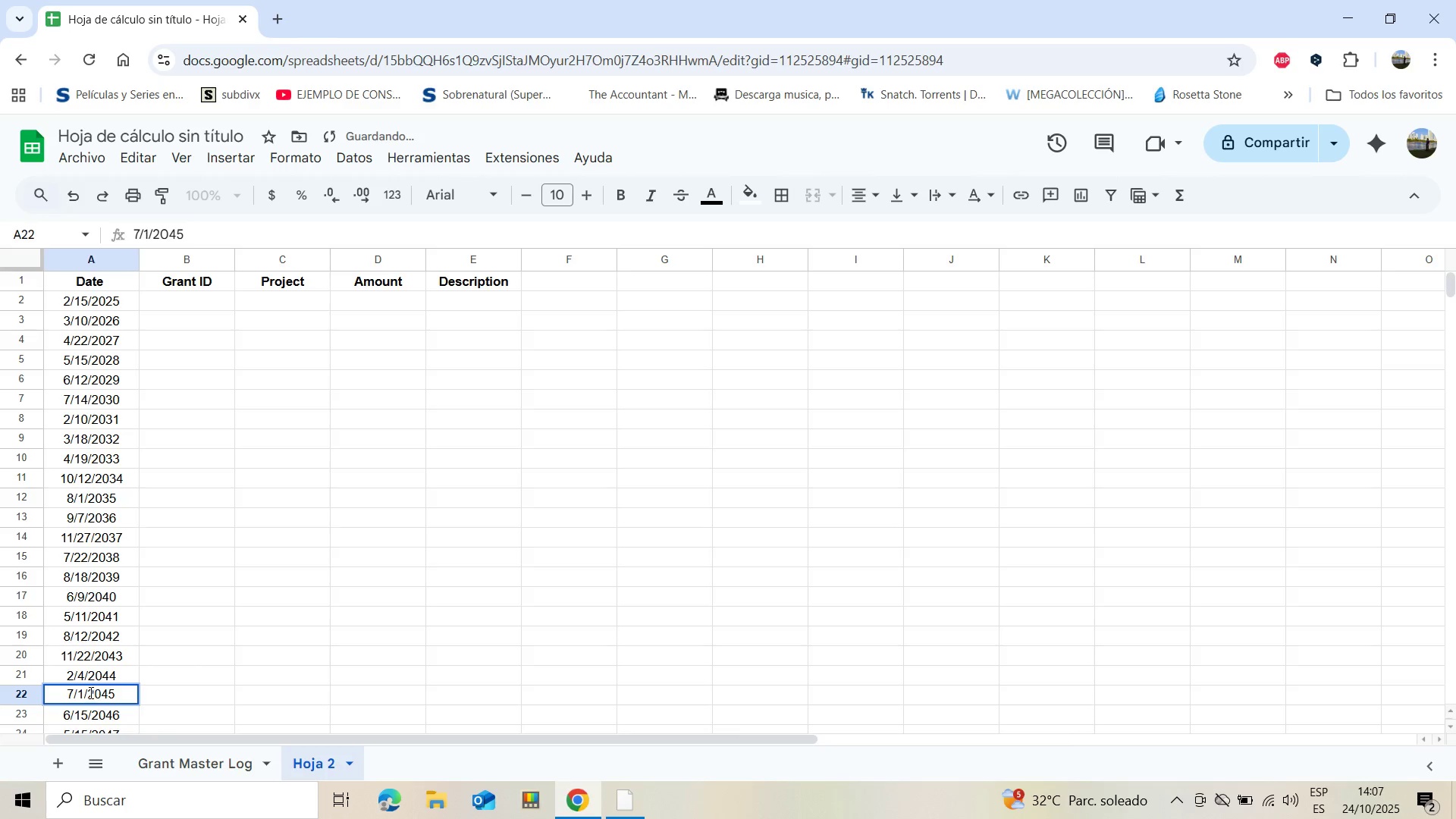 
key(Backspace)
 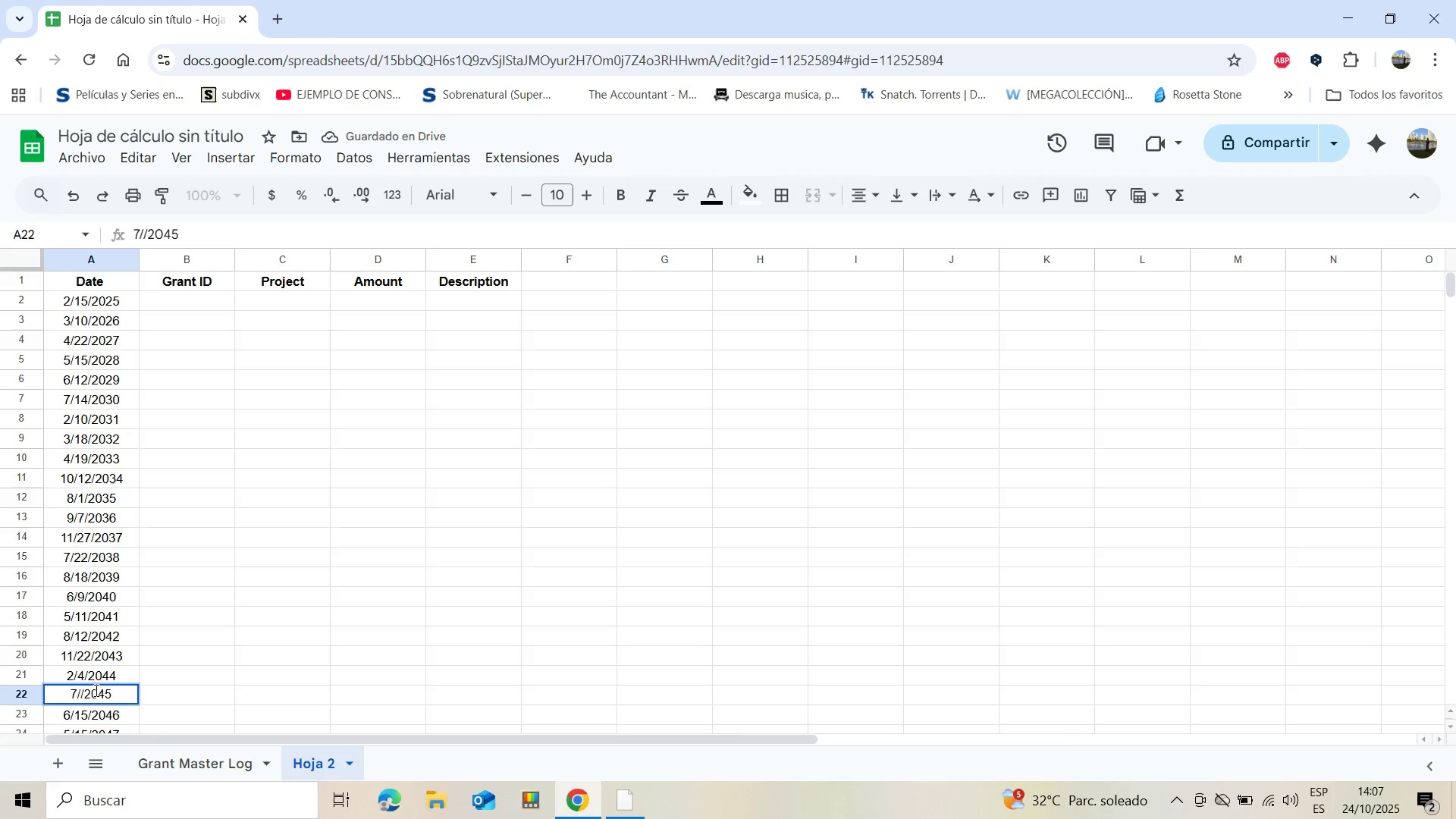 
key(3)
 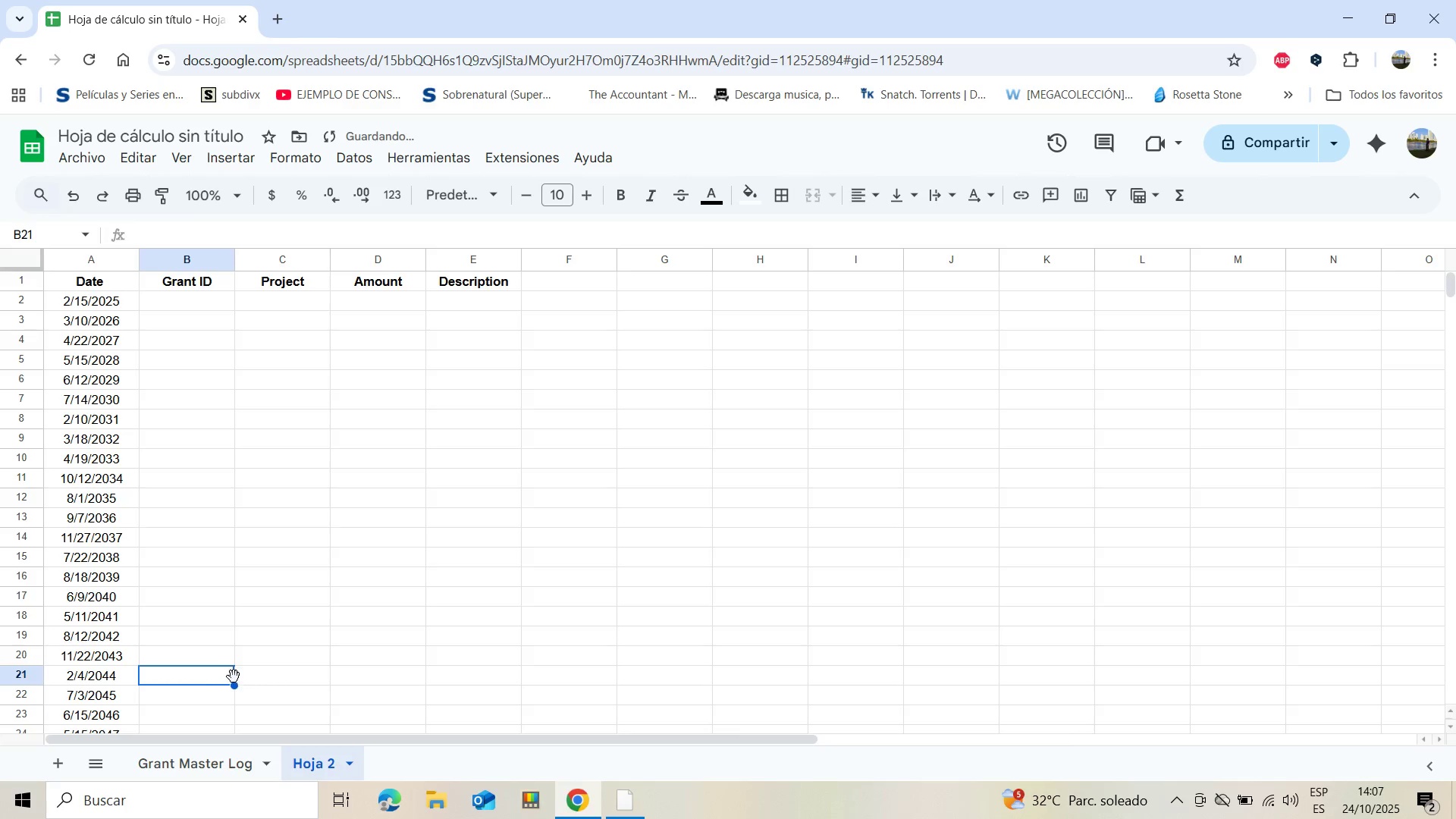 
scroll: coordinate [236, 672], scroll_direction: down, amount: 2.0
 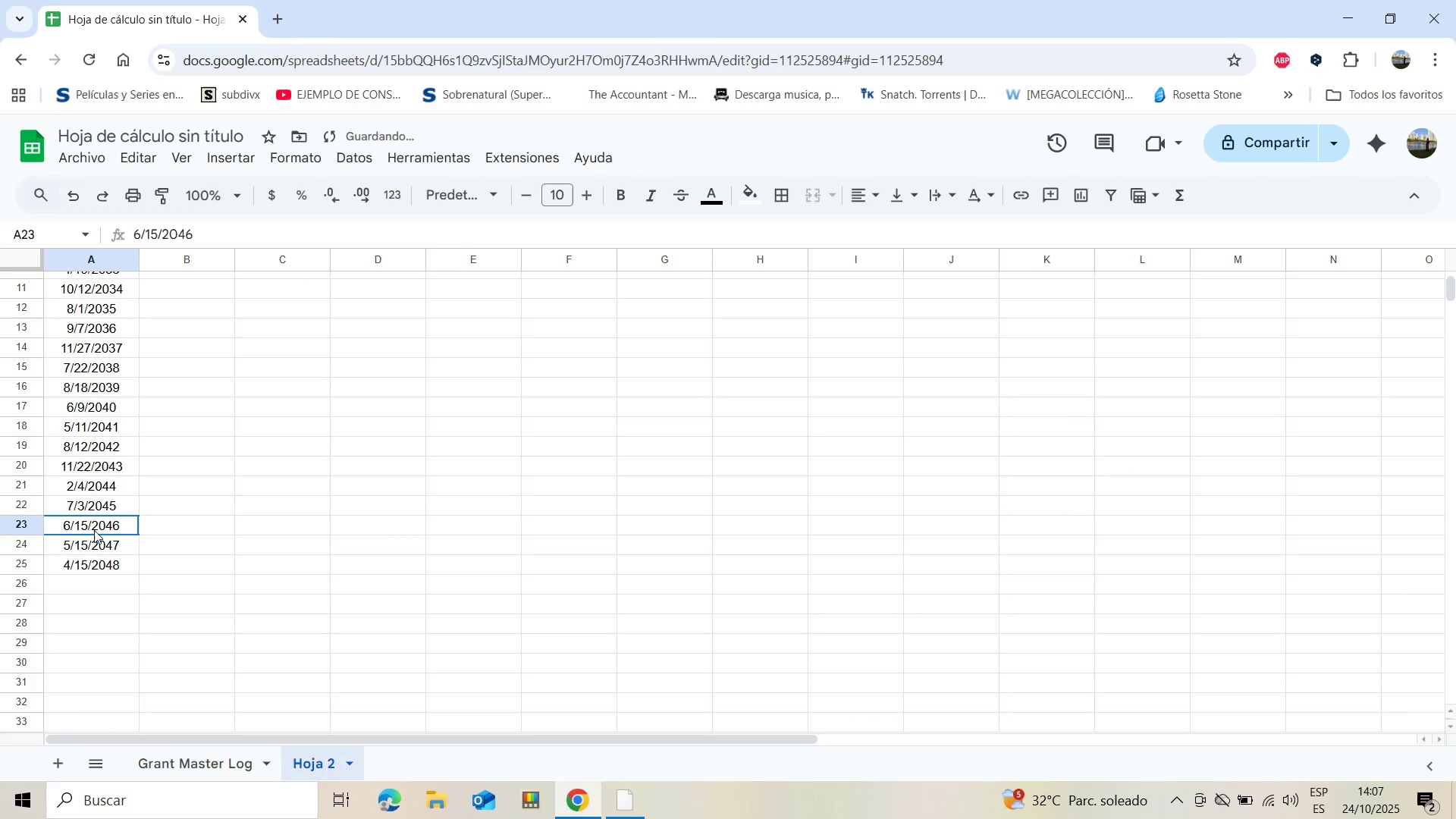 
double_click([94, 530])
 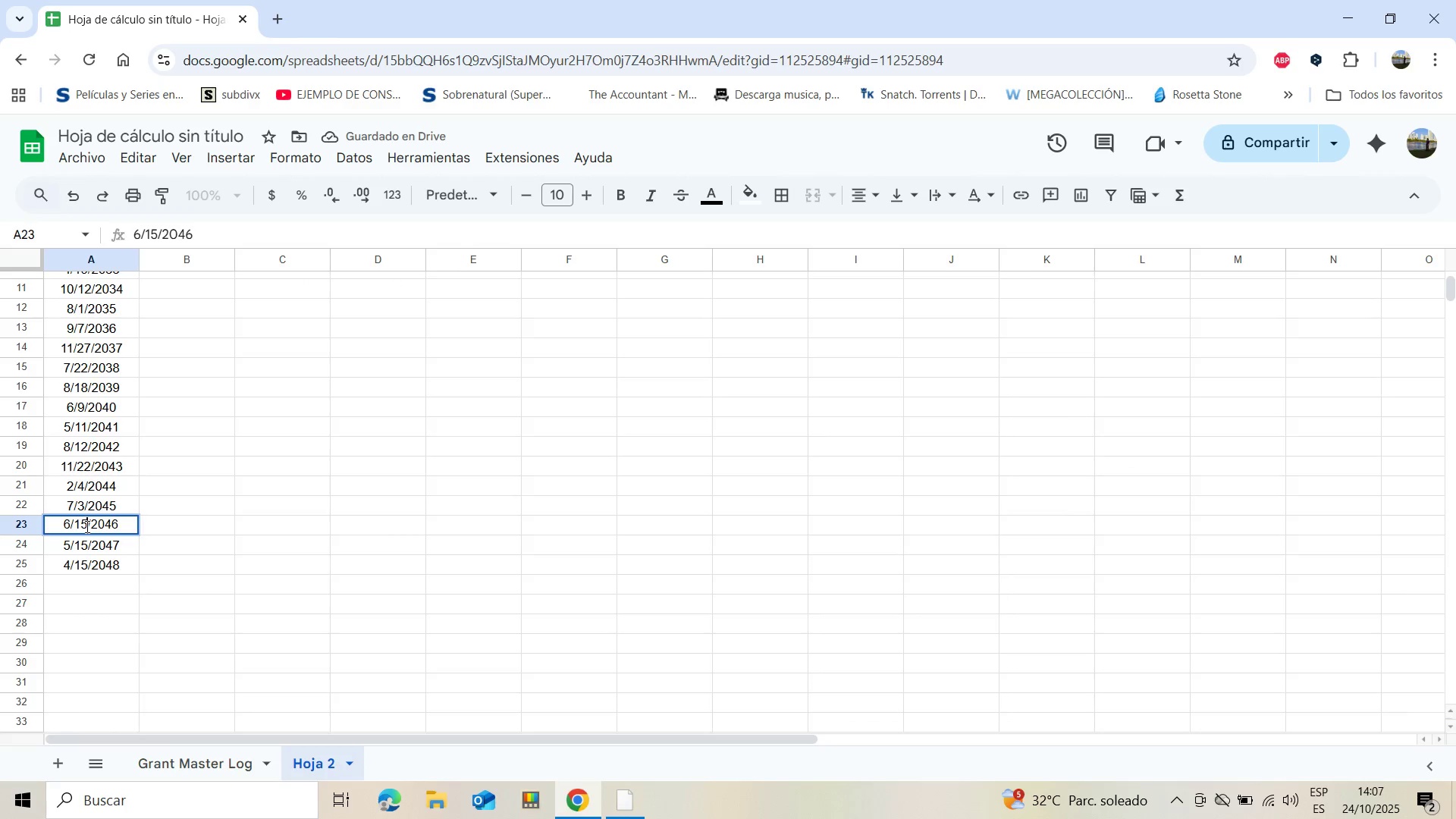 
left_click([86, 526])
 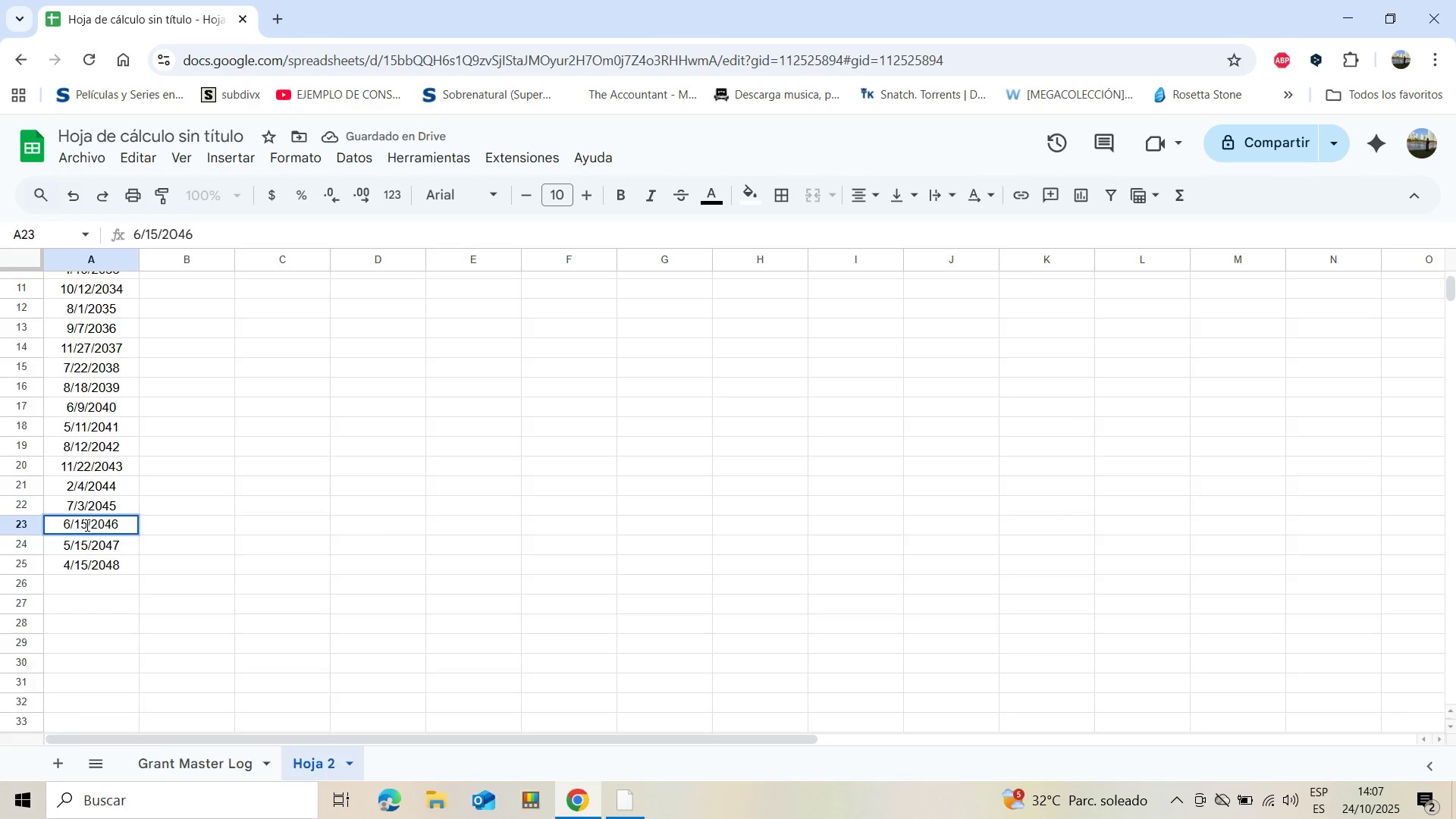 
key(Backspace)
 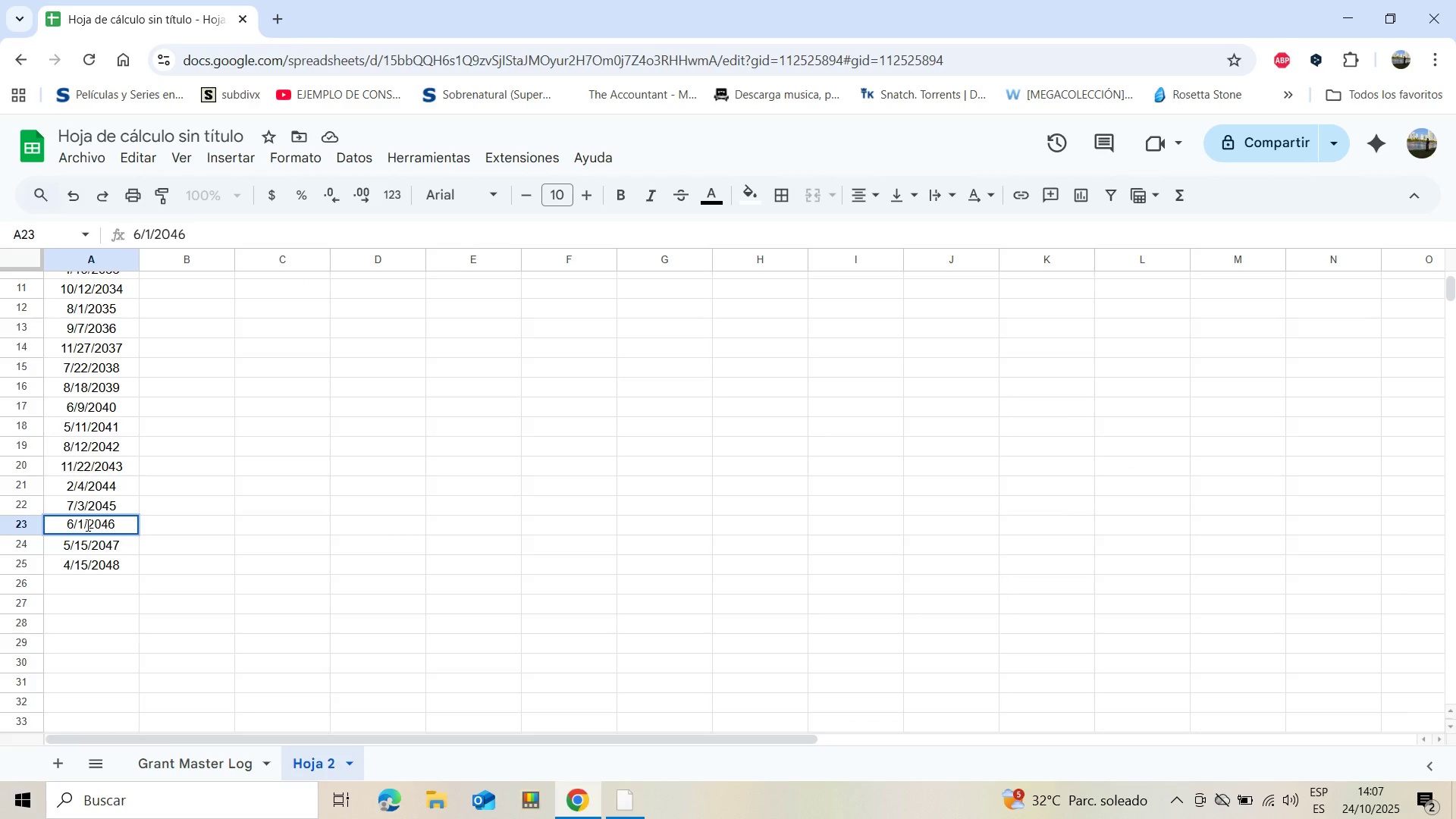 
key(4)
 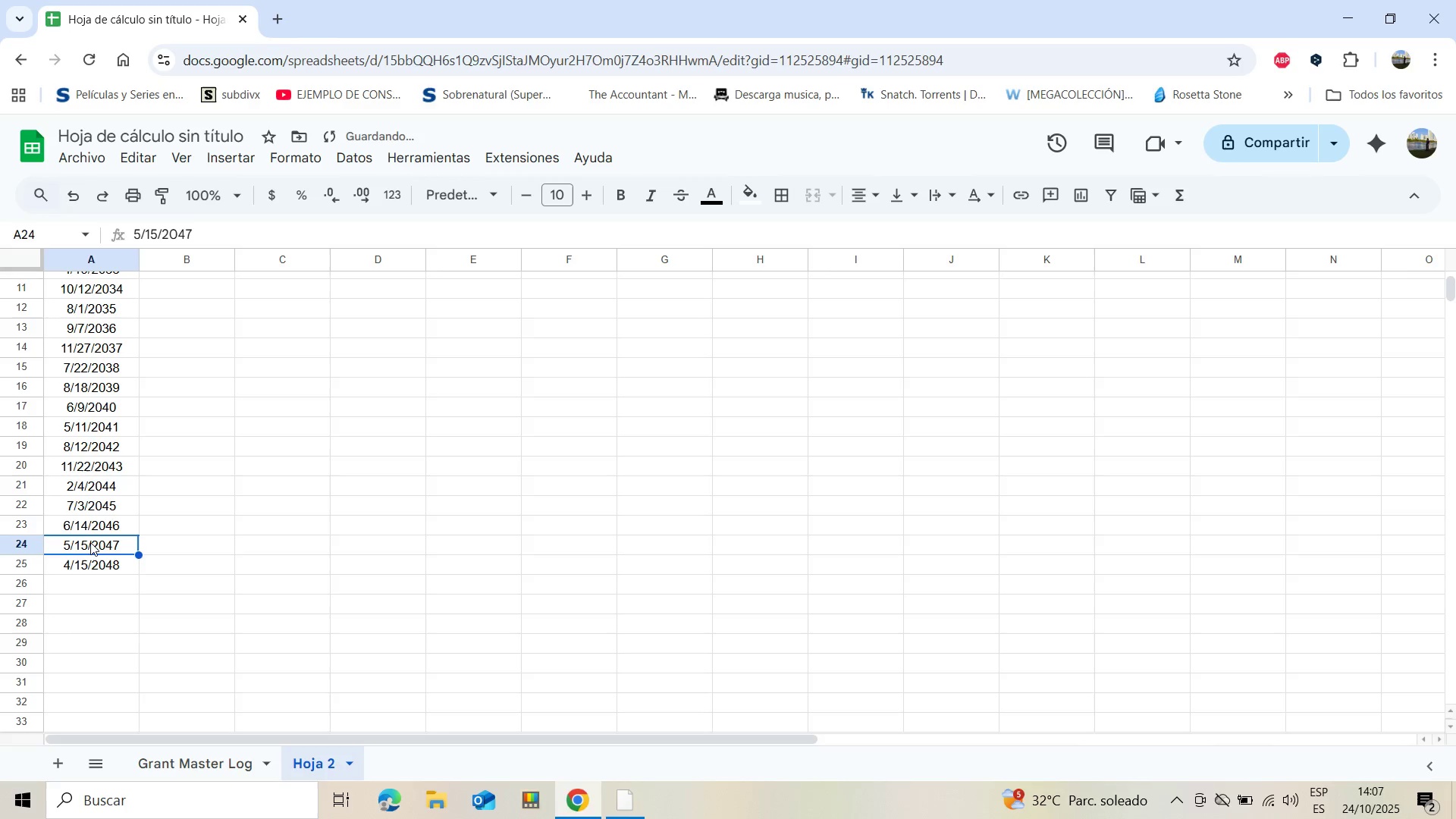 
double_click([90, 542])
 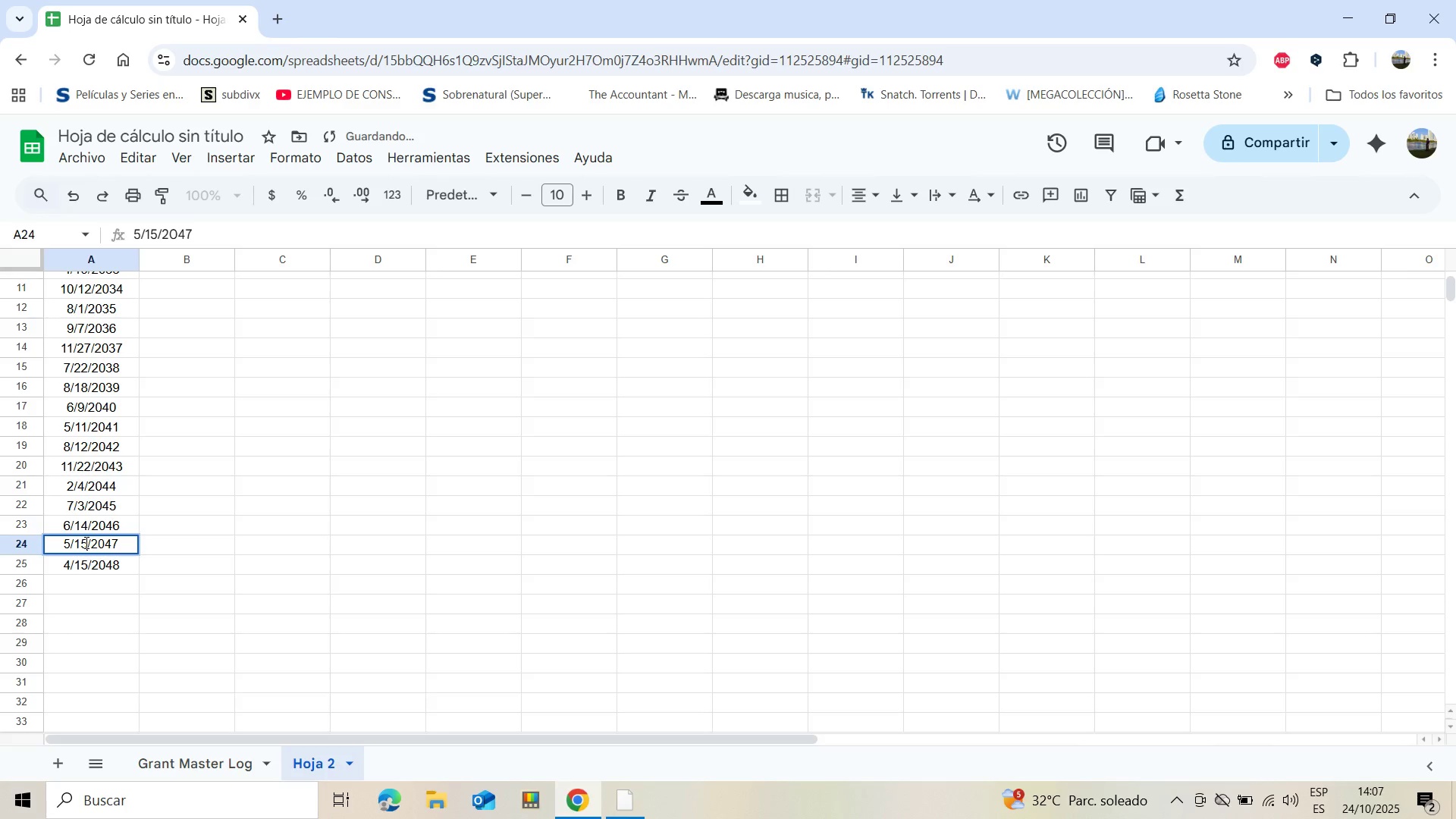 
triple_click([85, 542])
 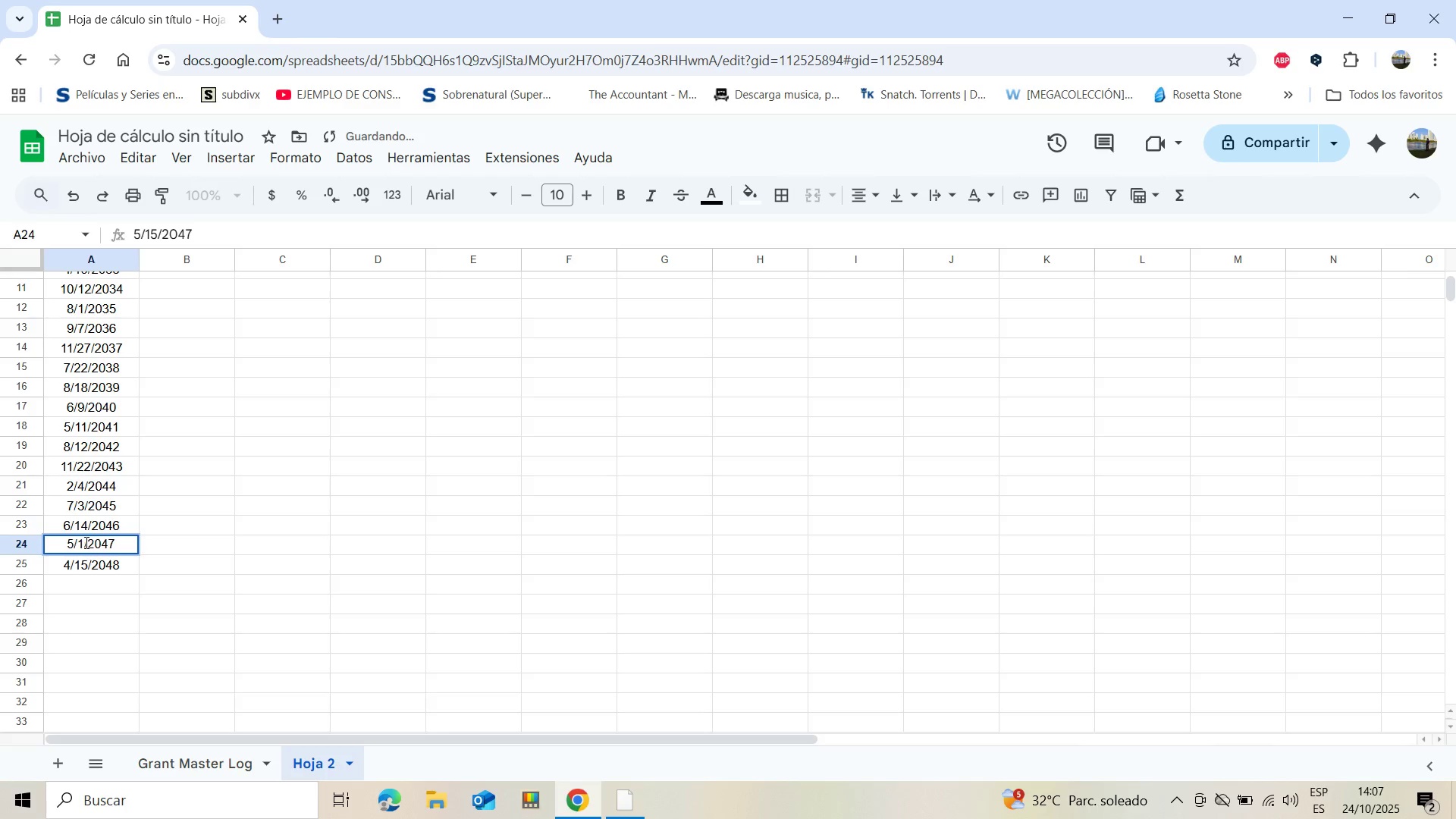 
key(Backspace)
 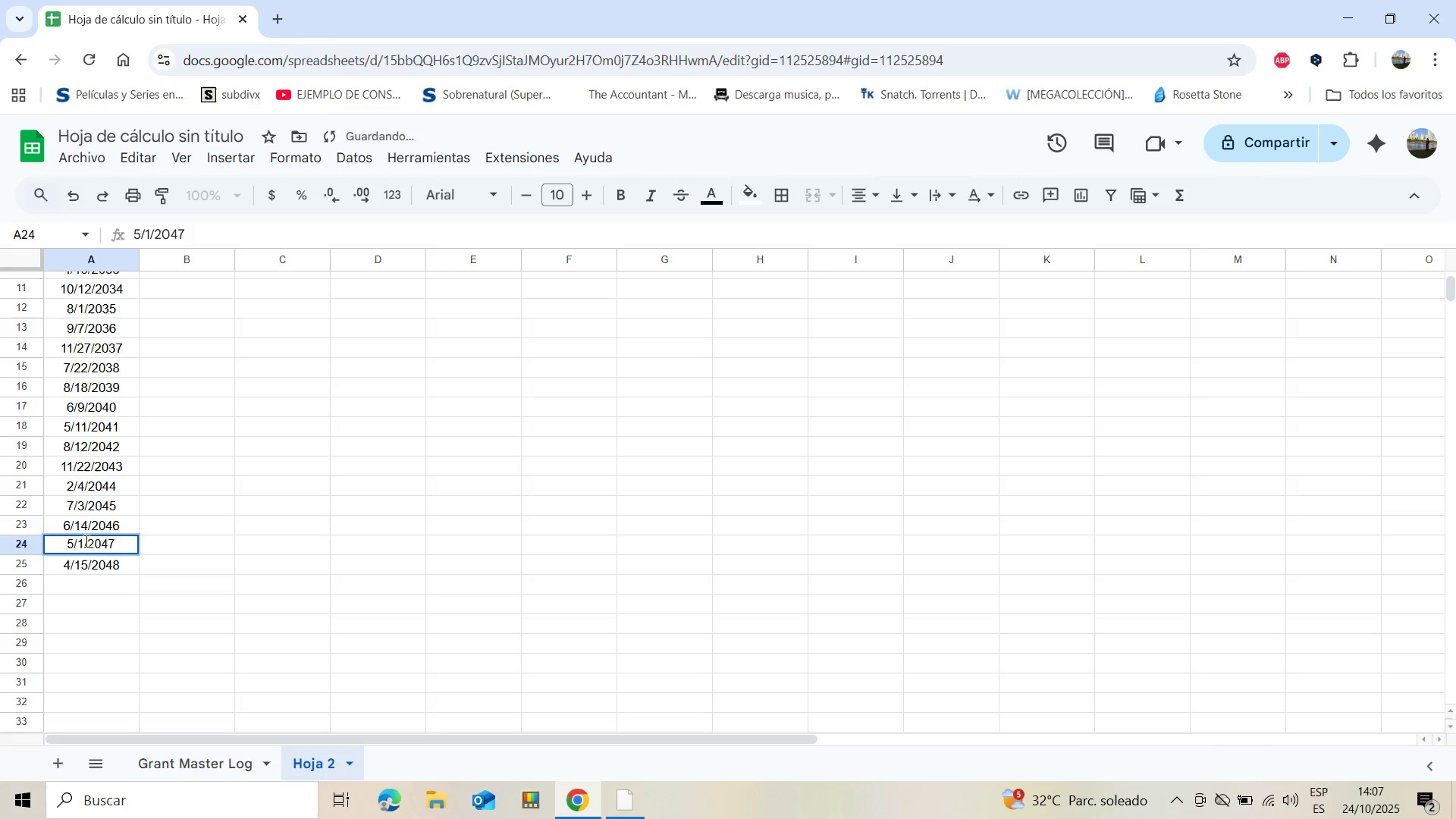 
key(8)
 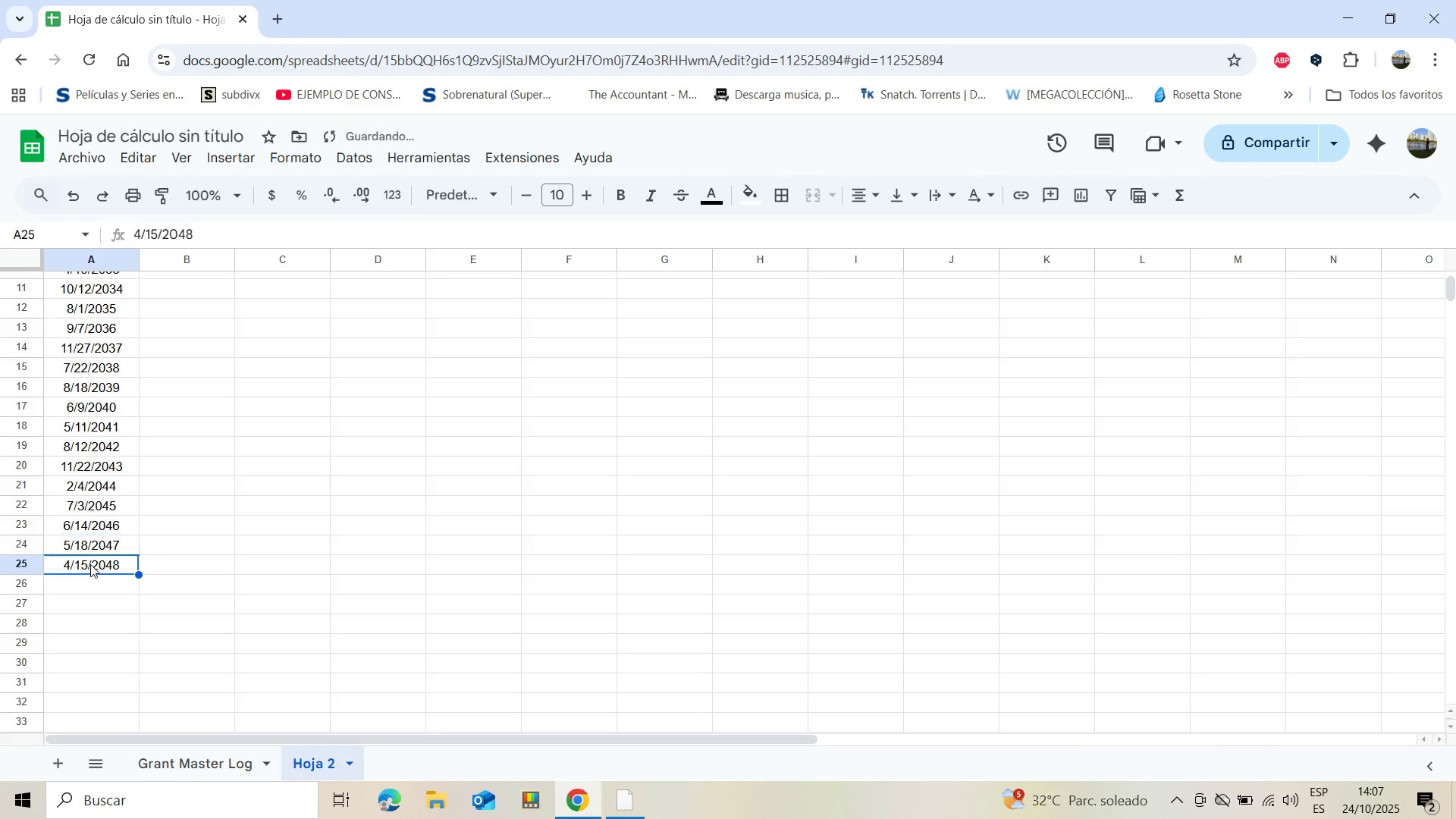 
double_click([90, 564])
 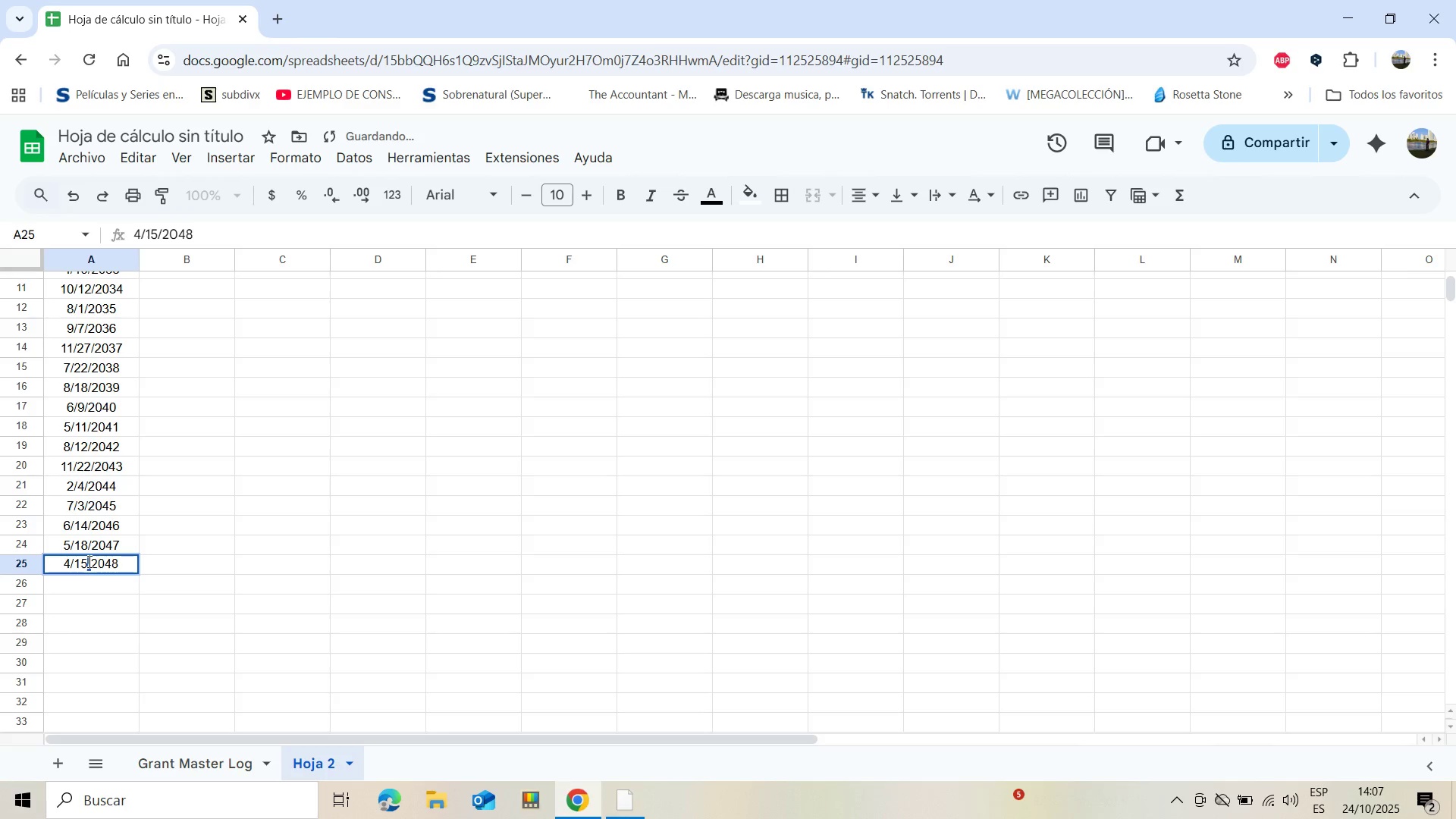 
triple_click([88, 561])
 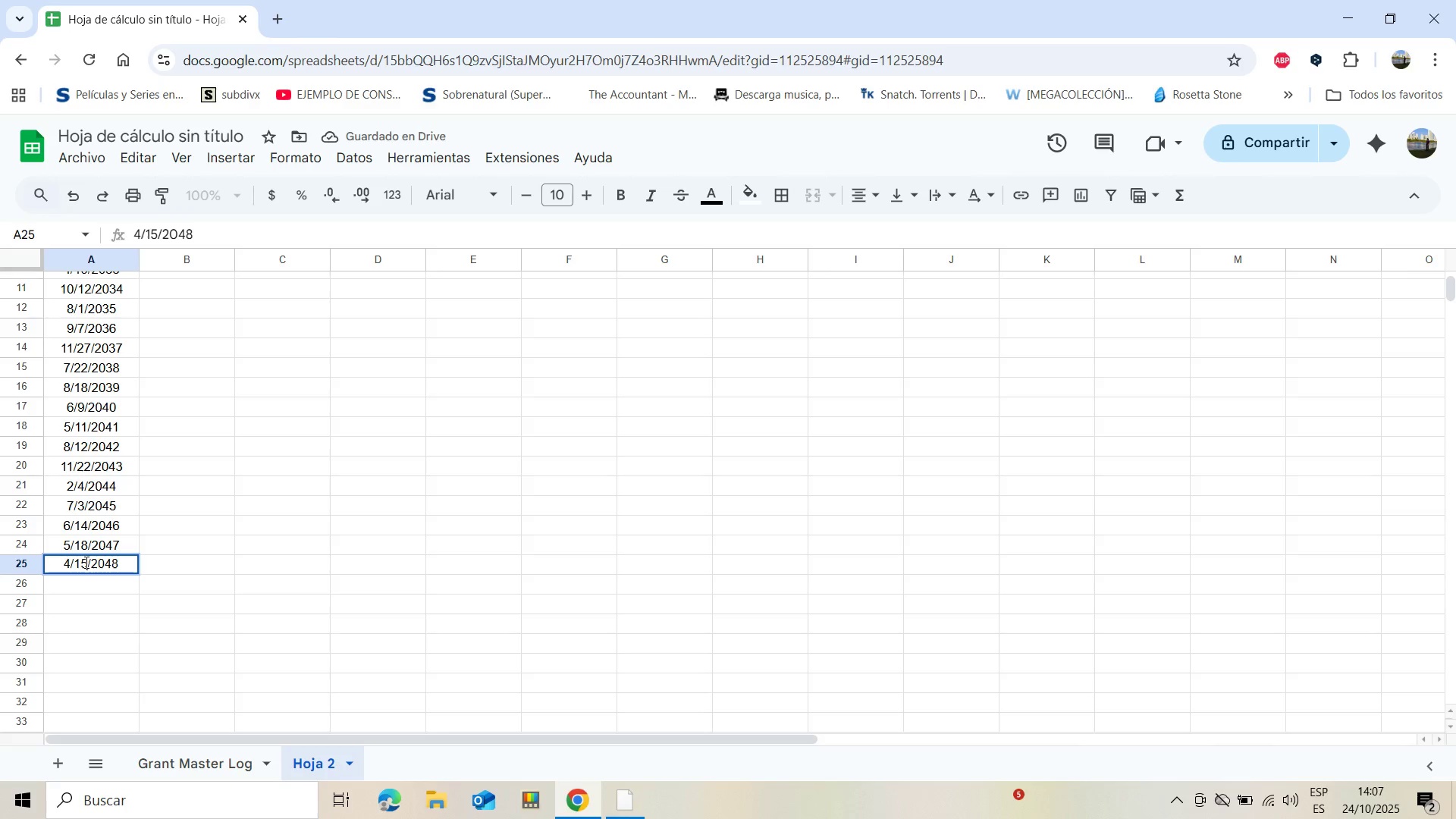 
key(Backspace)
key(Backspace)
type(21)
 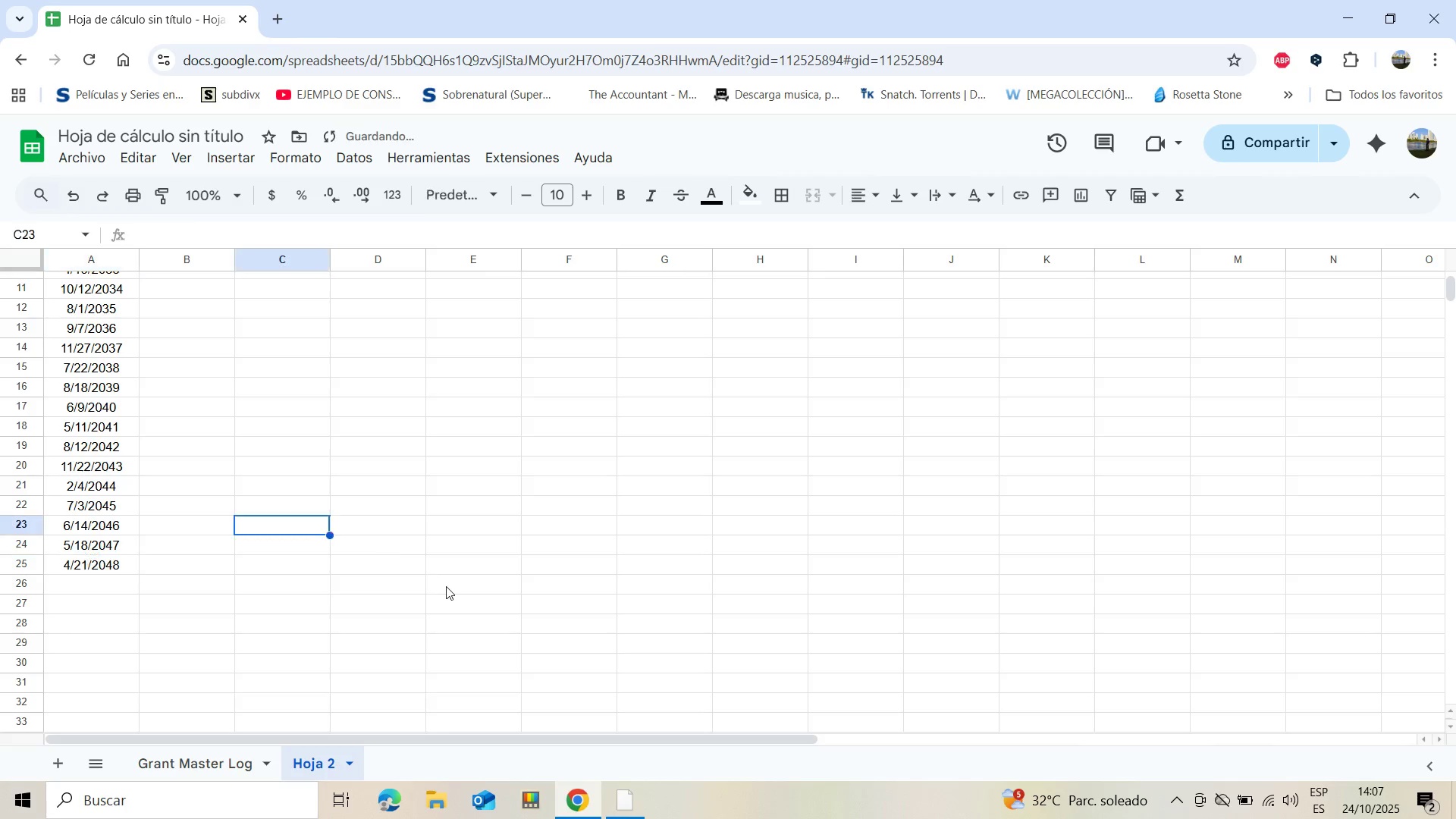 
scroll: coordinate [453, 561], scroll_direction: up, amount: 13.0
 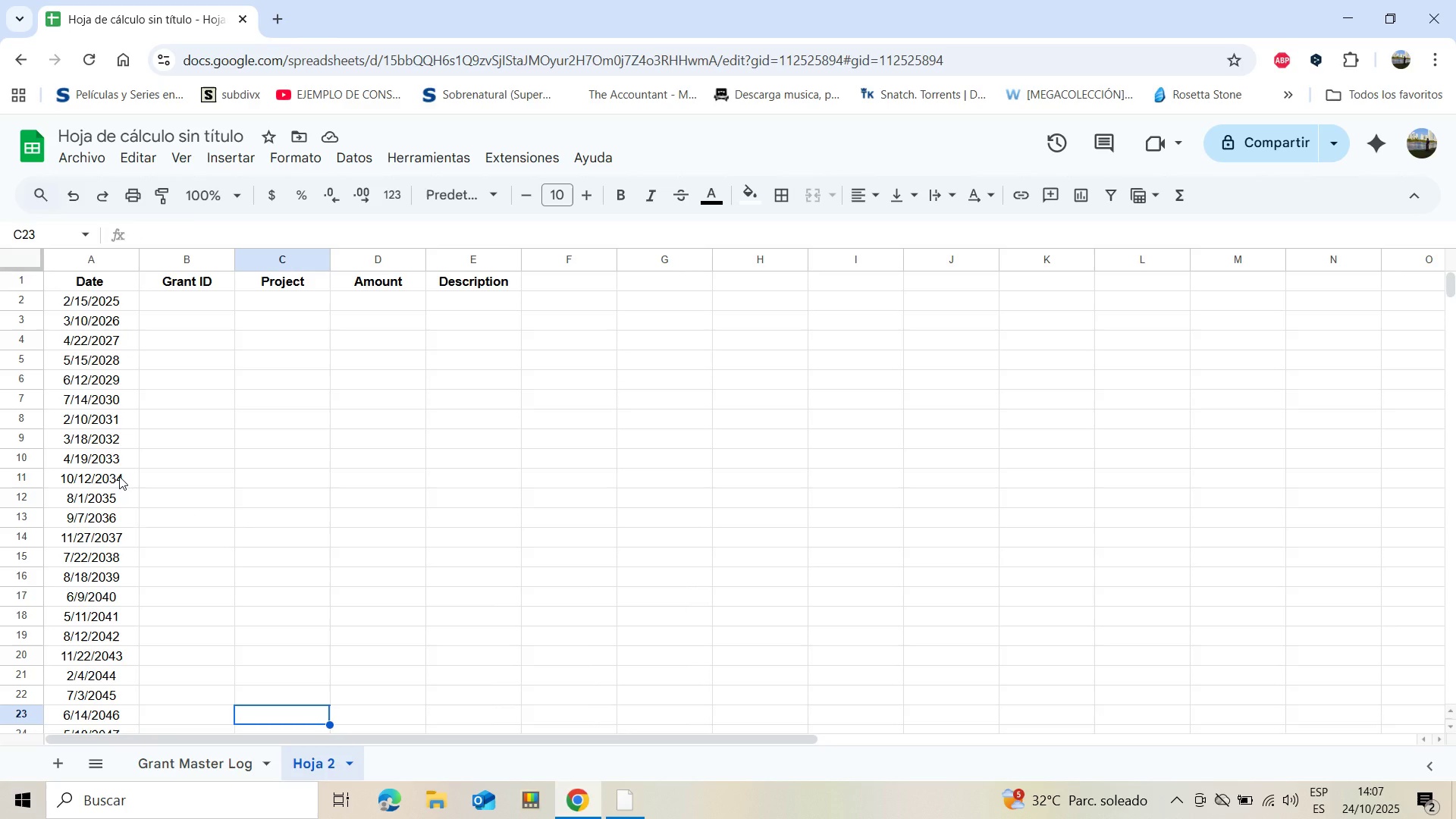 
wait(9.18)
 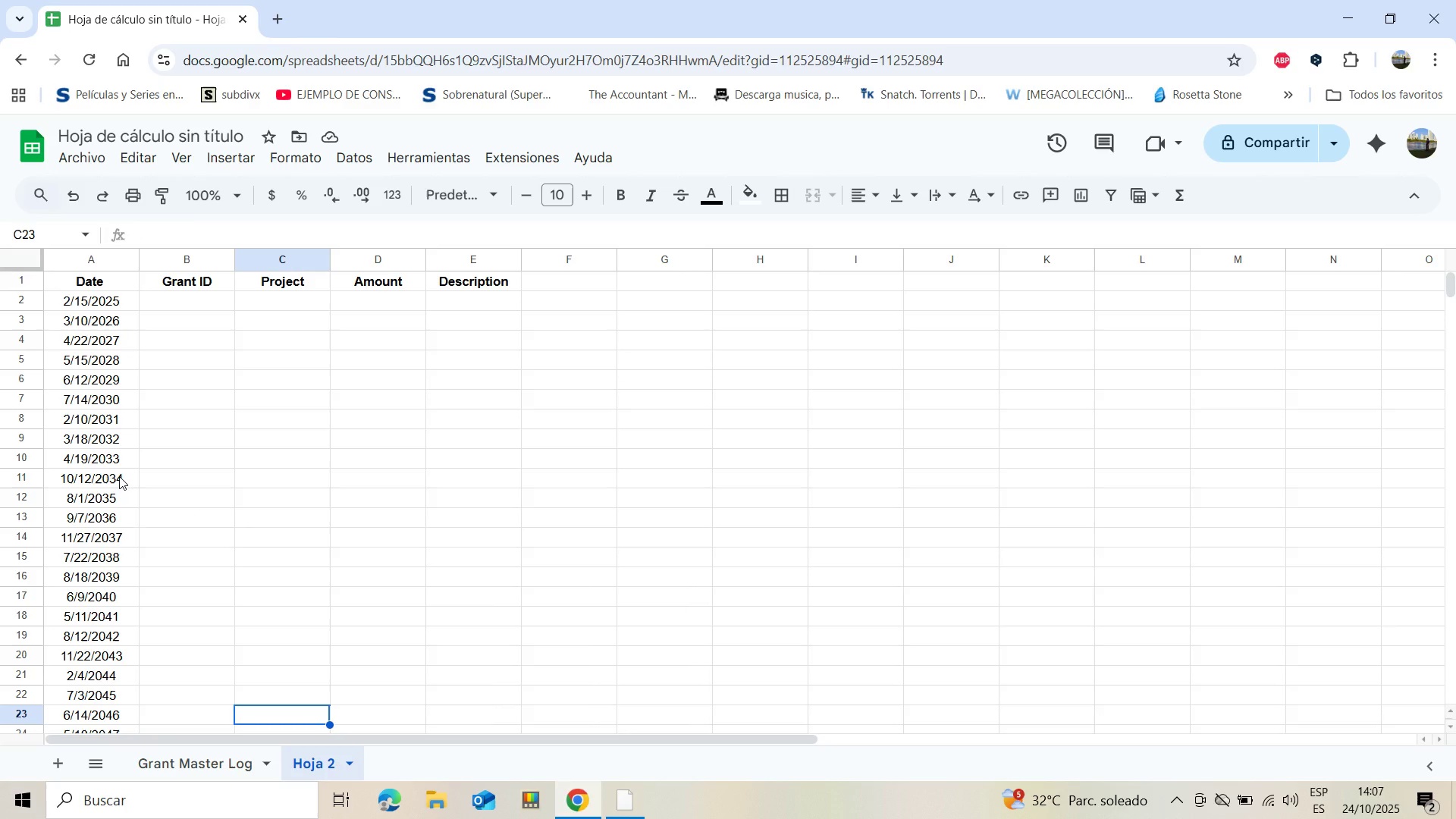 
left_click_drag(start_coordinate=[112, 317], to_coordinate=[112, 322])
 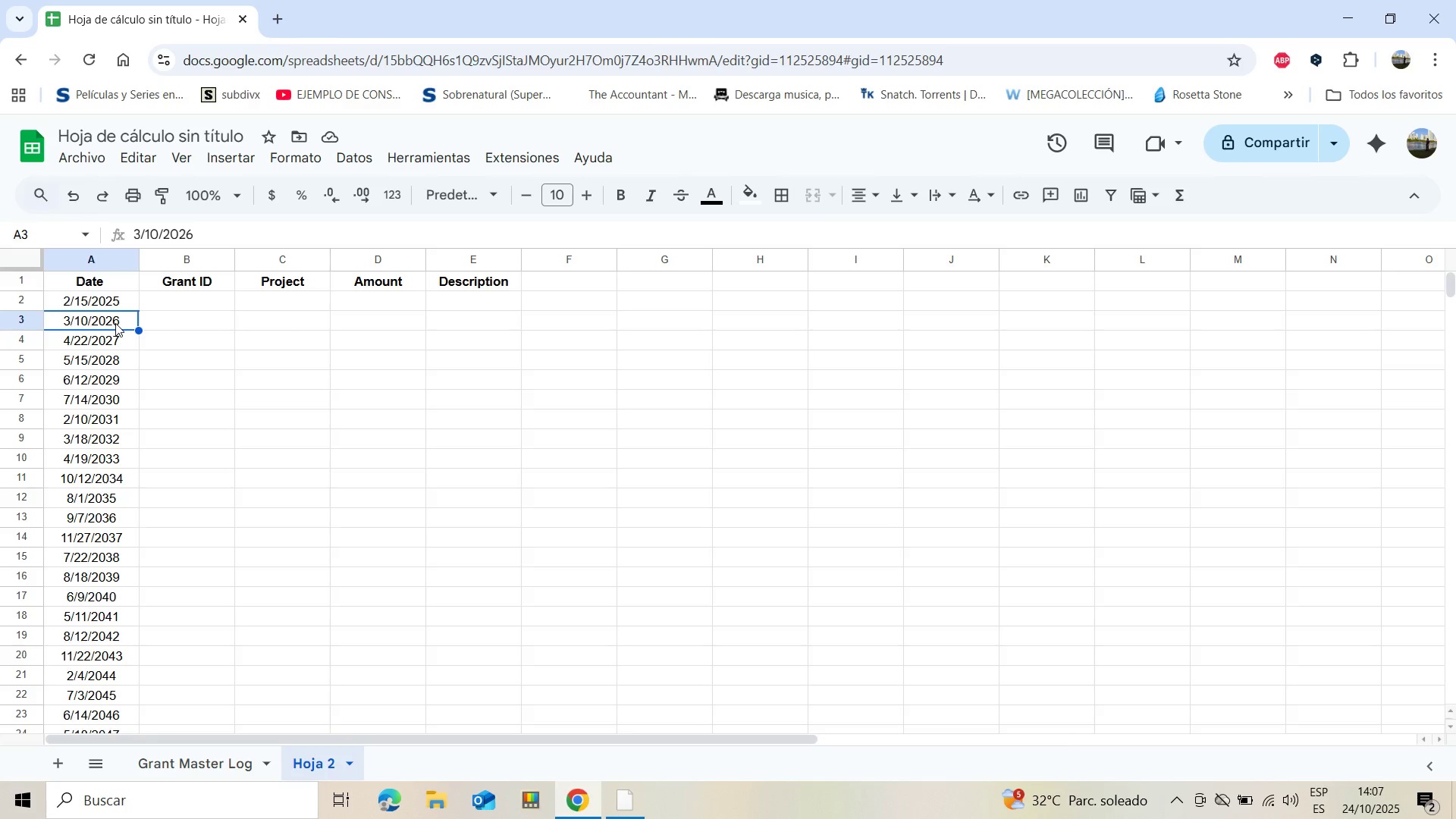 
scroll: coordinate [112, 322], scroll_direction: up, amount: 1.0
 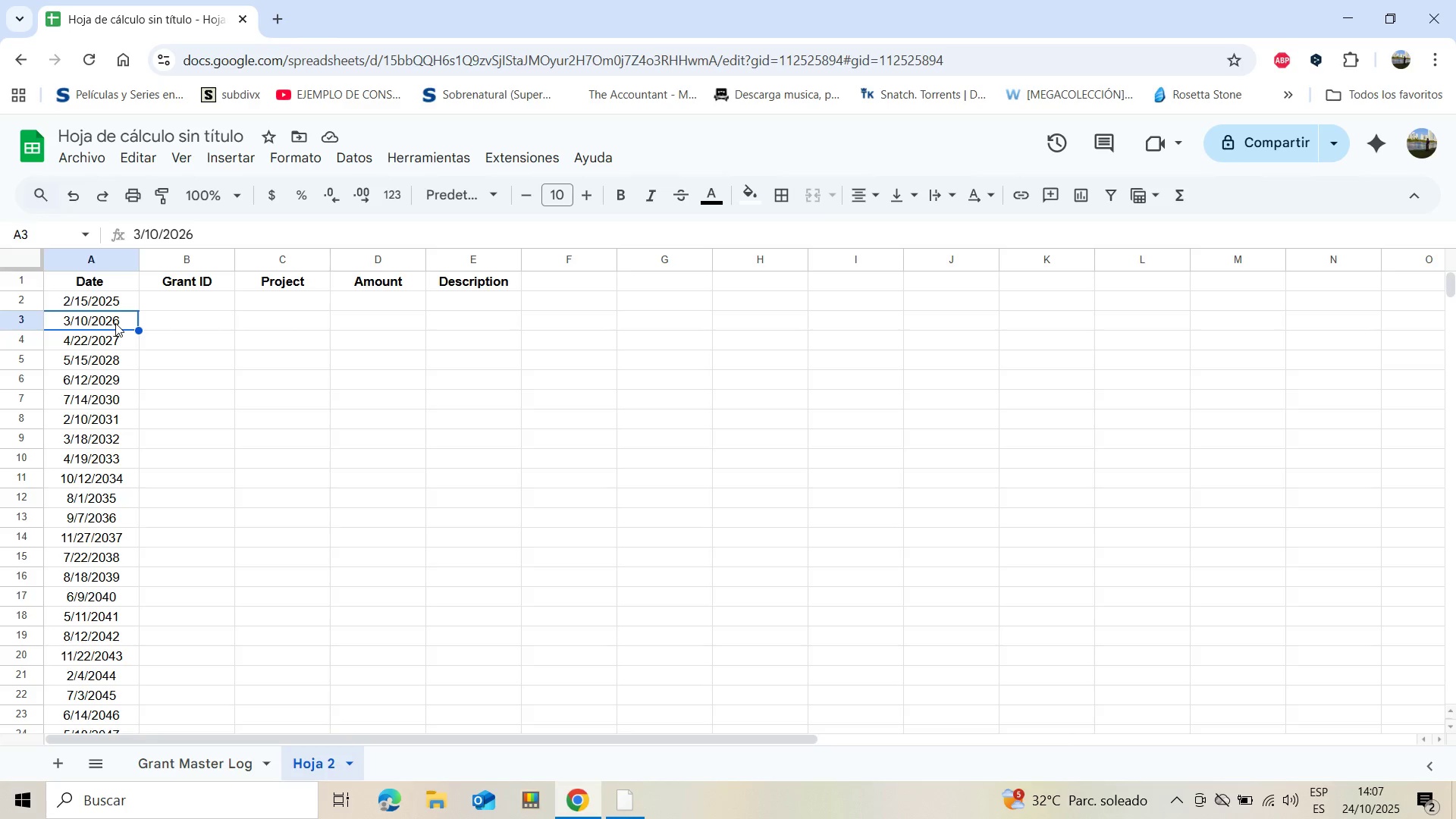 
double_click([115, 323])
 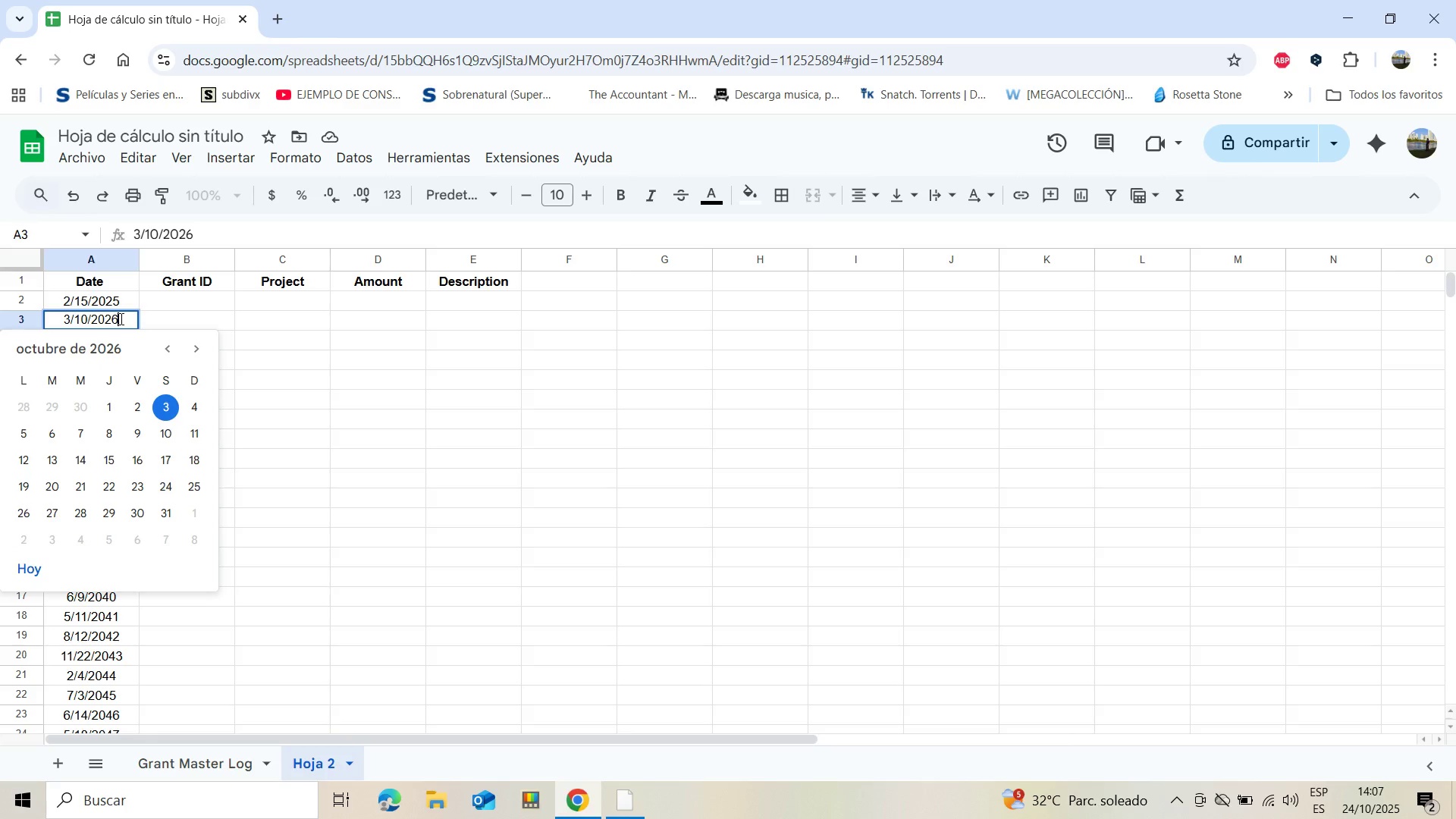 
triple_click([119, 318])
 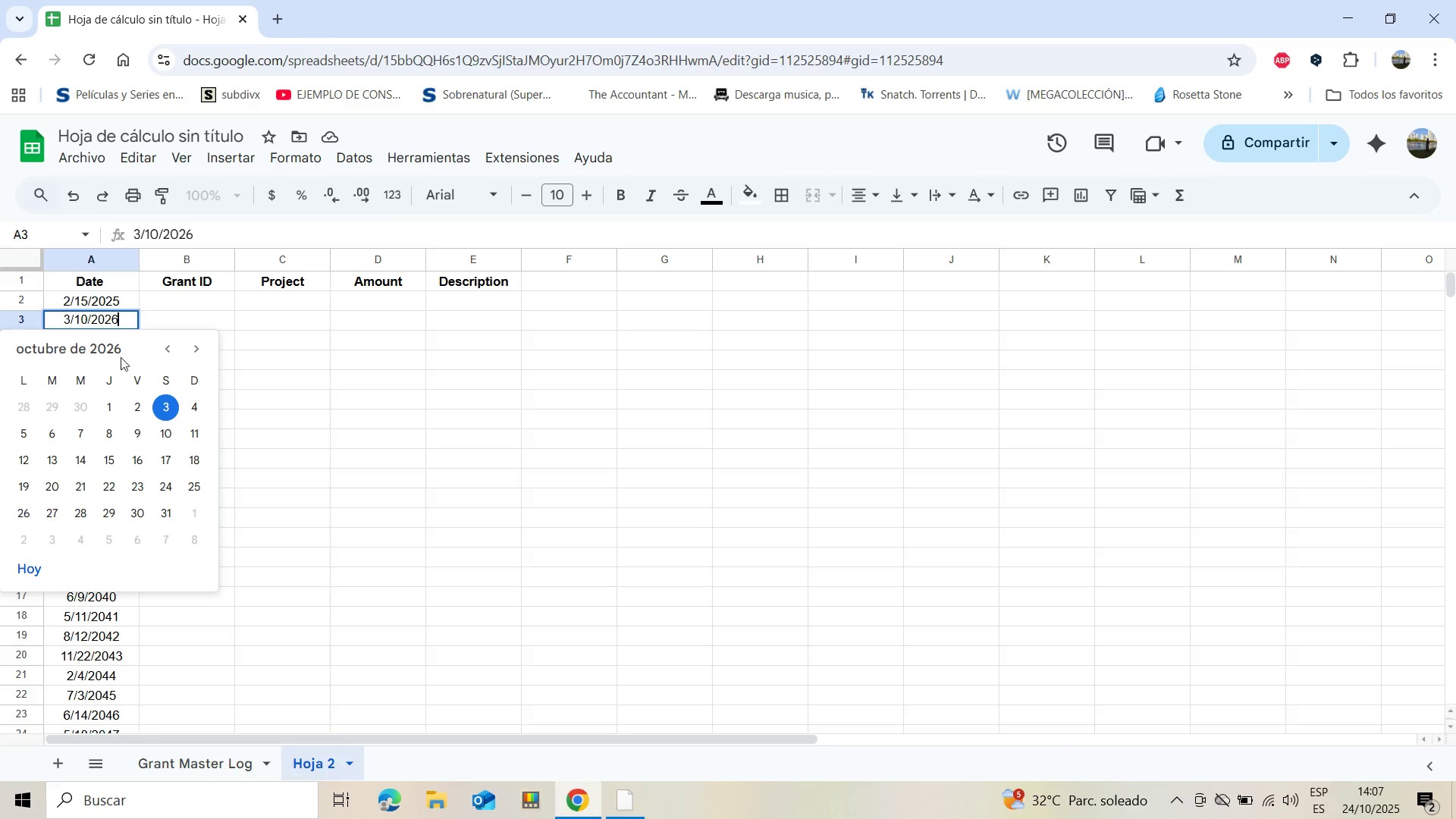 
key(Backspace)
 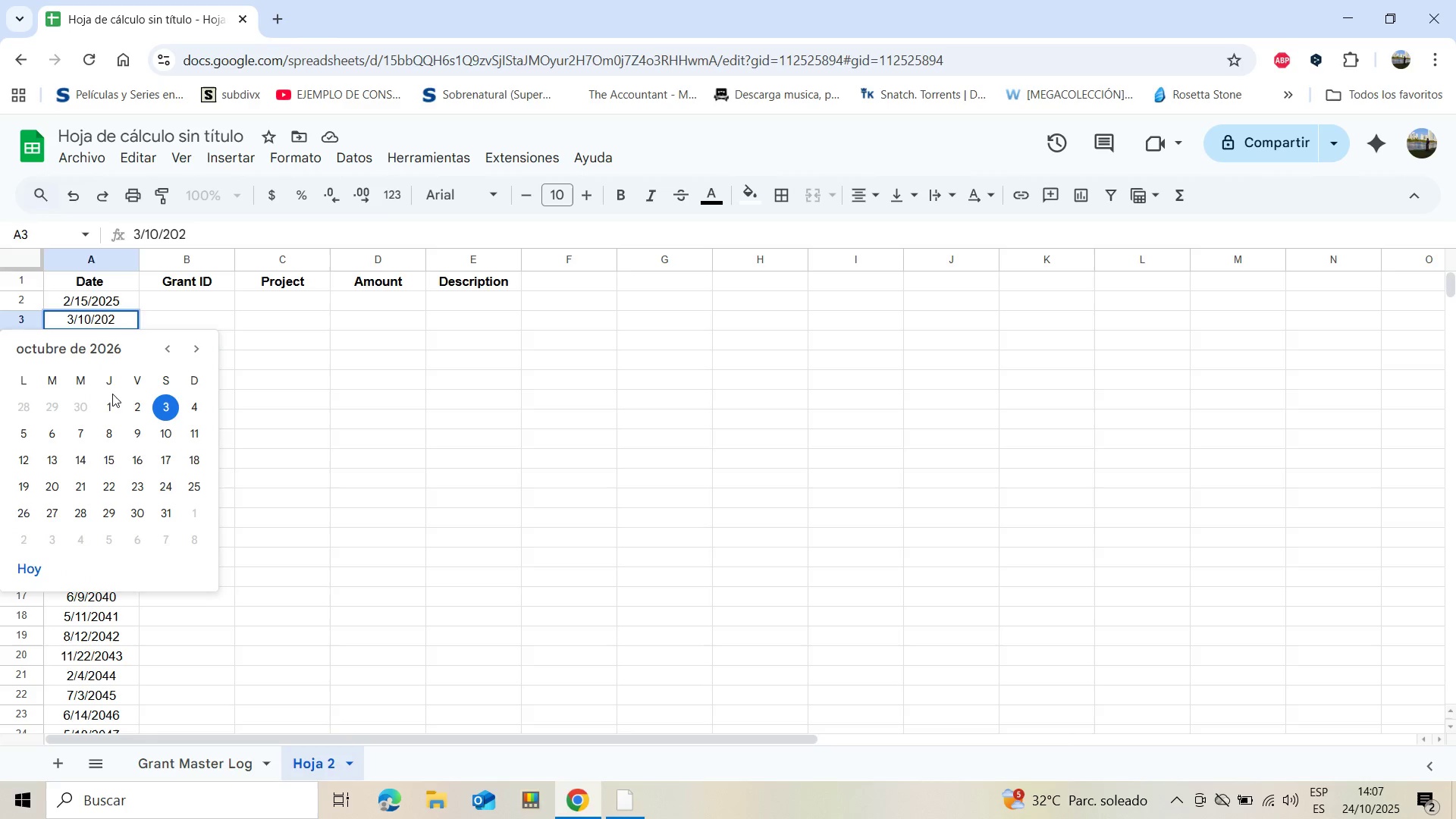 
key(5)
 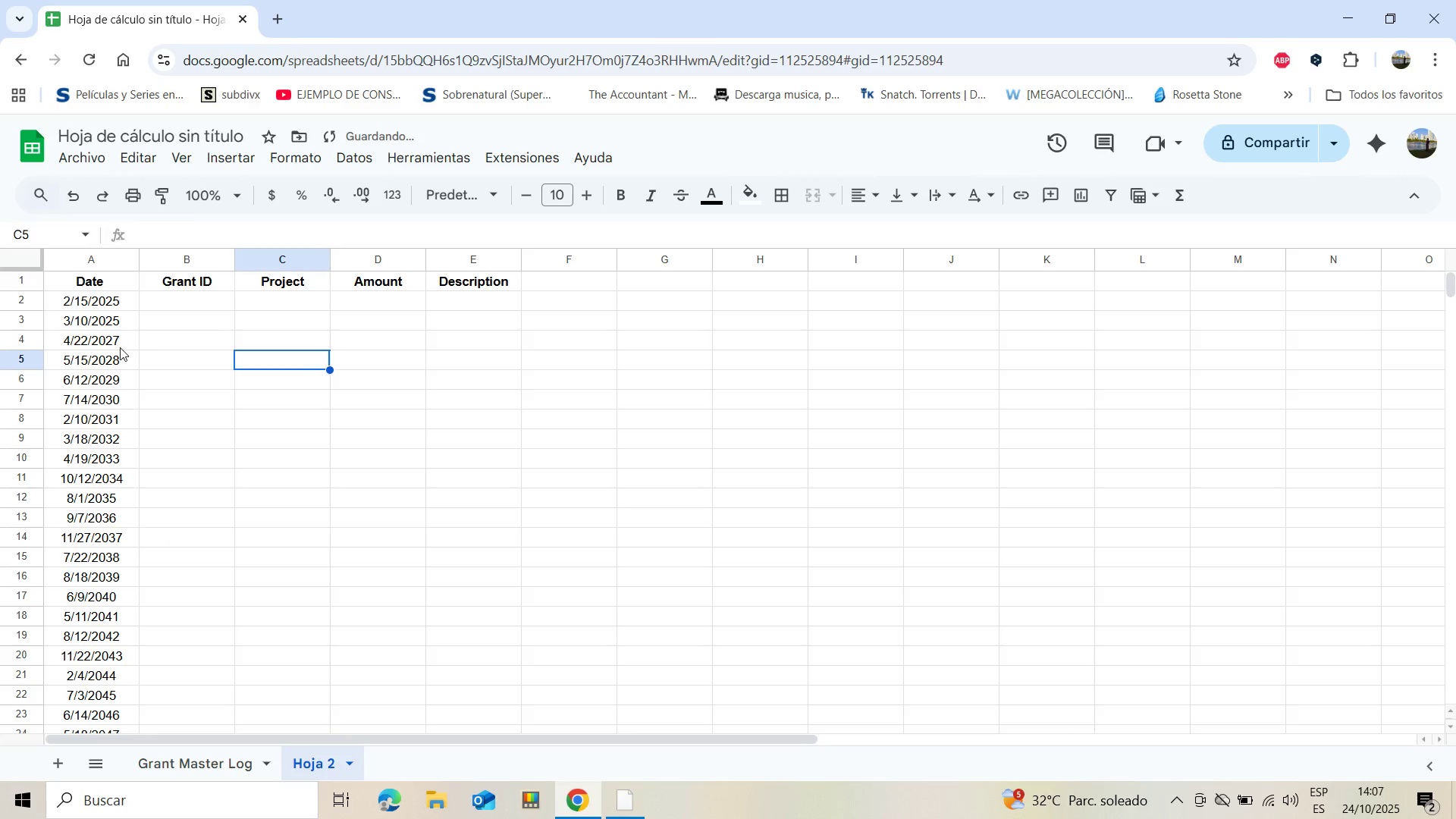 
double_click([120, 347])
 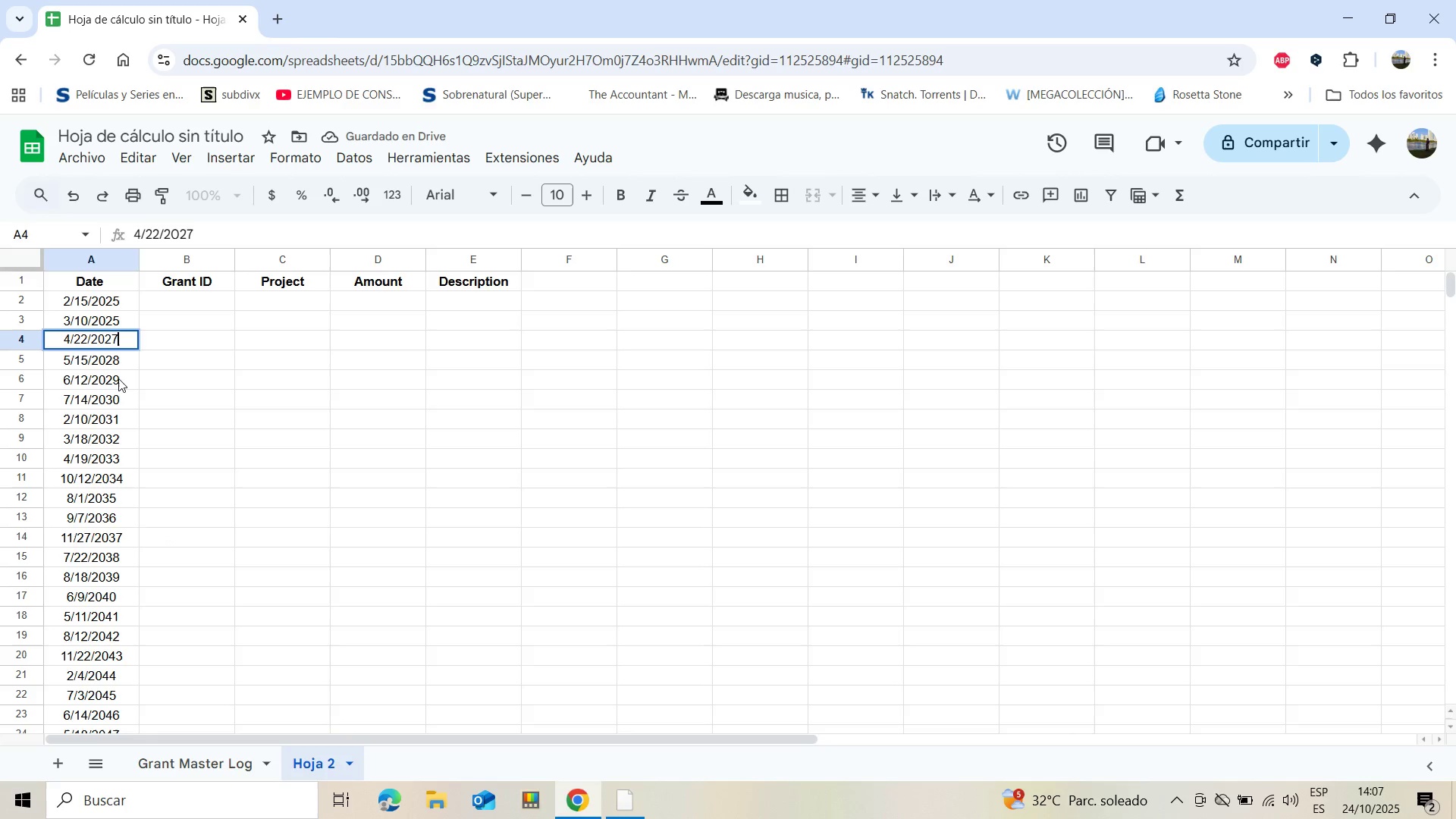 
key(Backspace)
 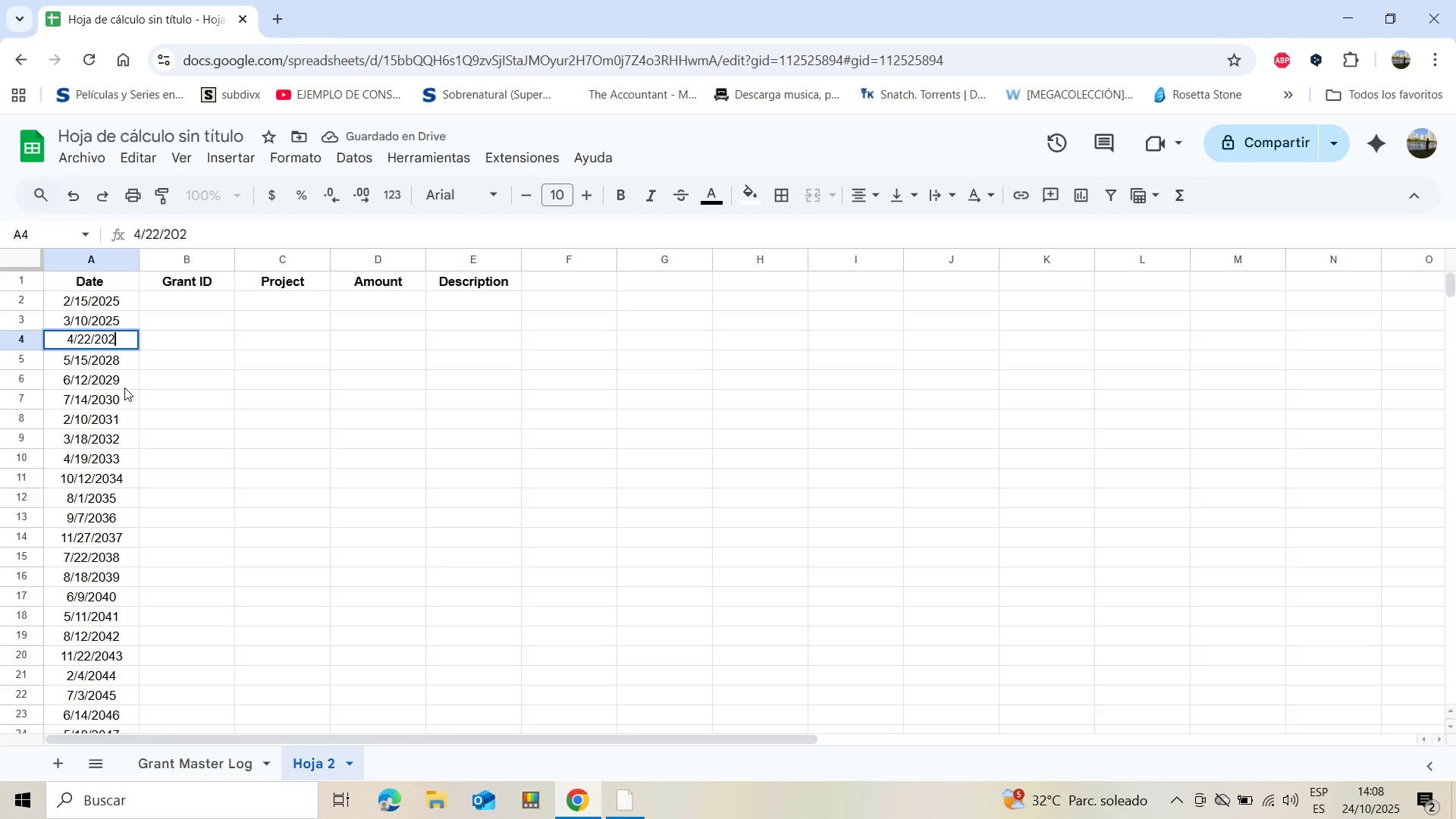 
key(5)
 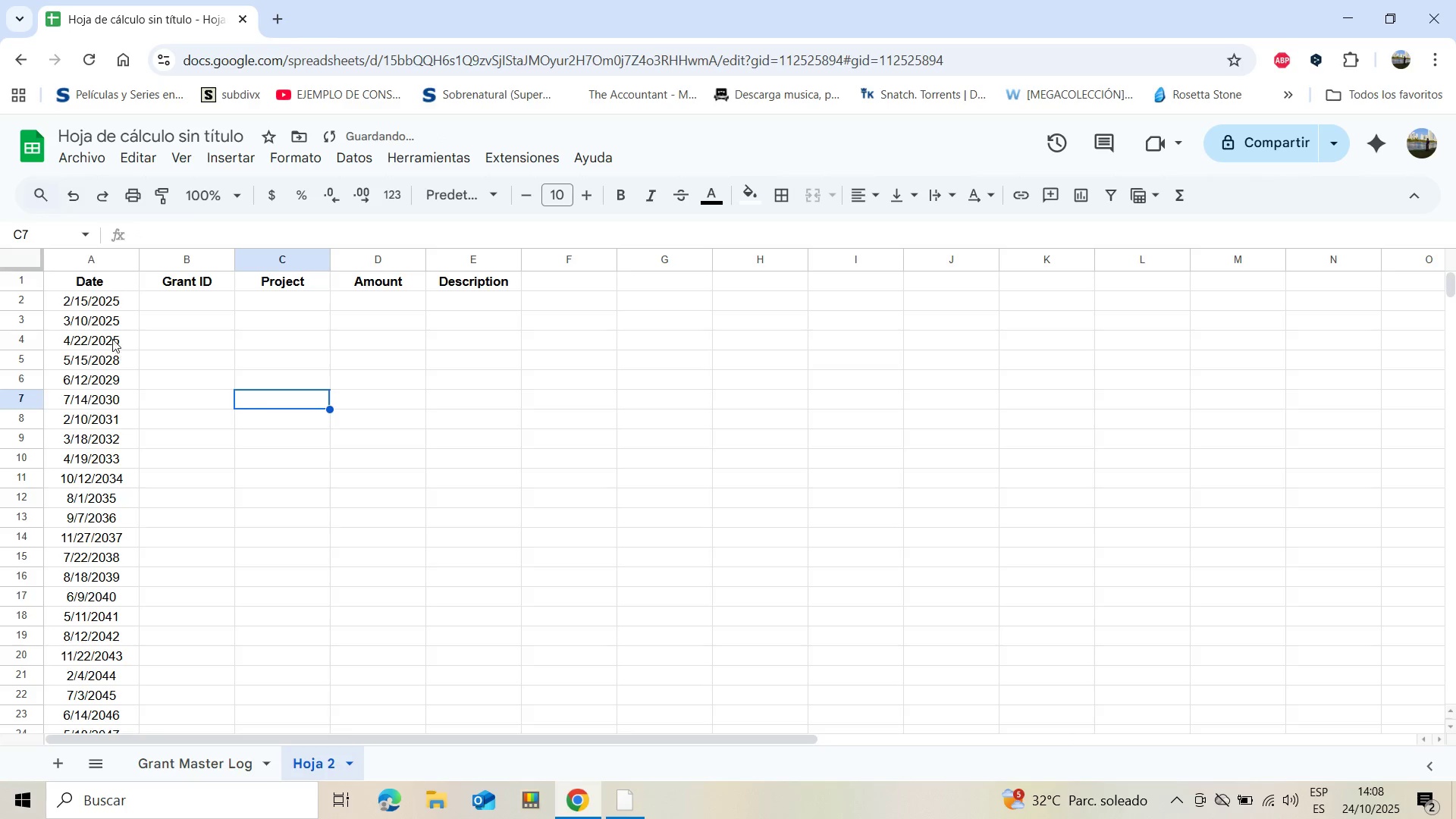 
double_click([112, 338])
 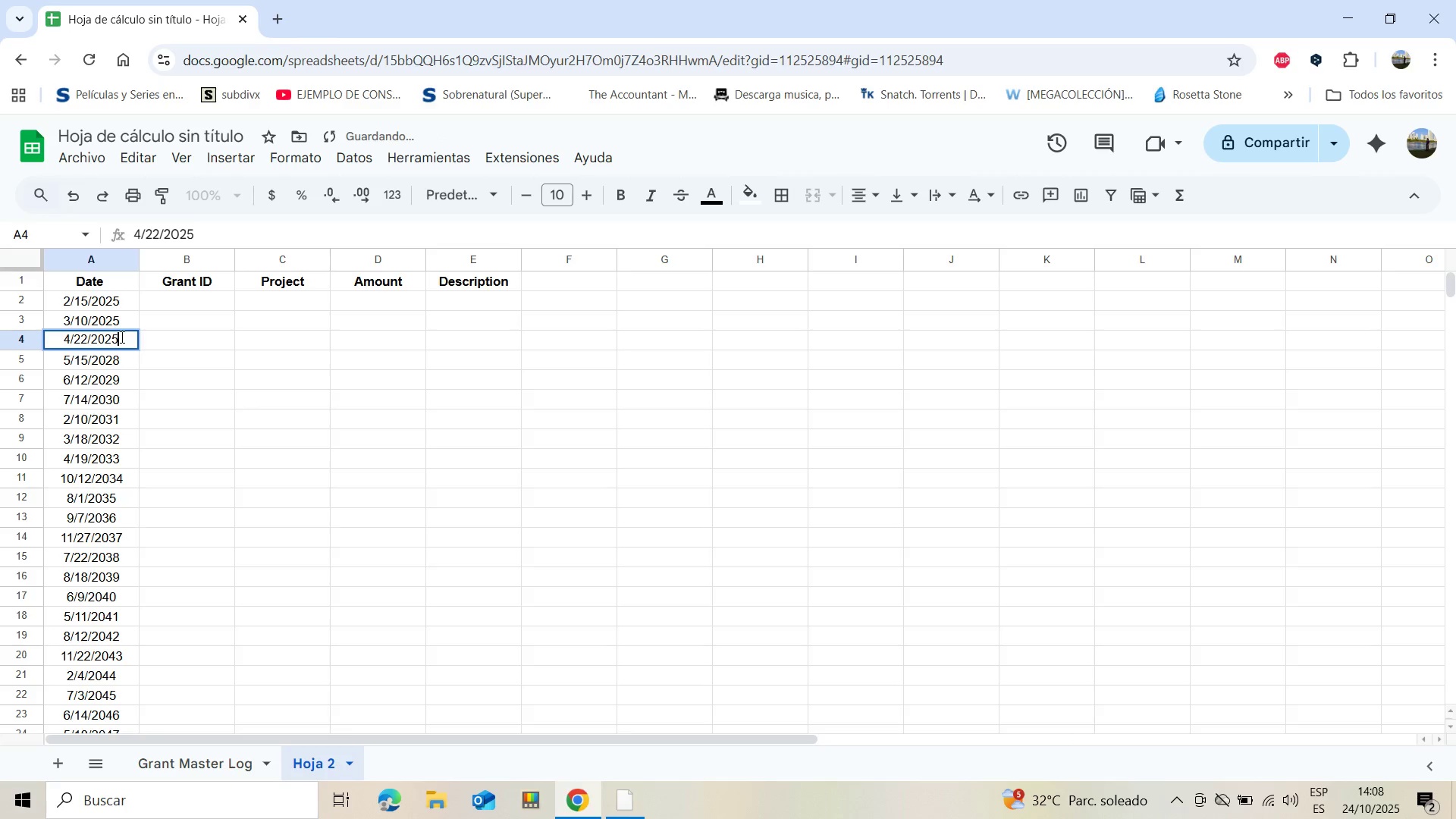 
left_click_drag(start_coordinate=[121, 337], to_coordinate=[111, 336])
 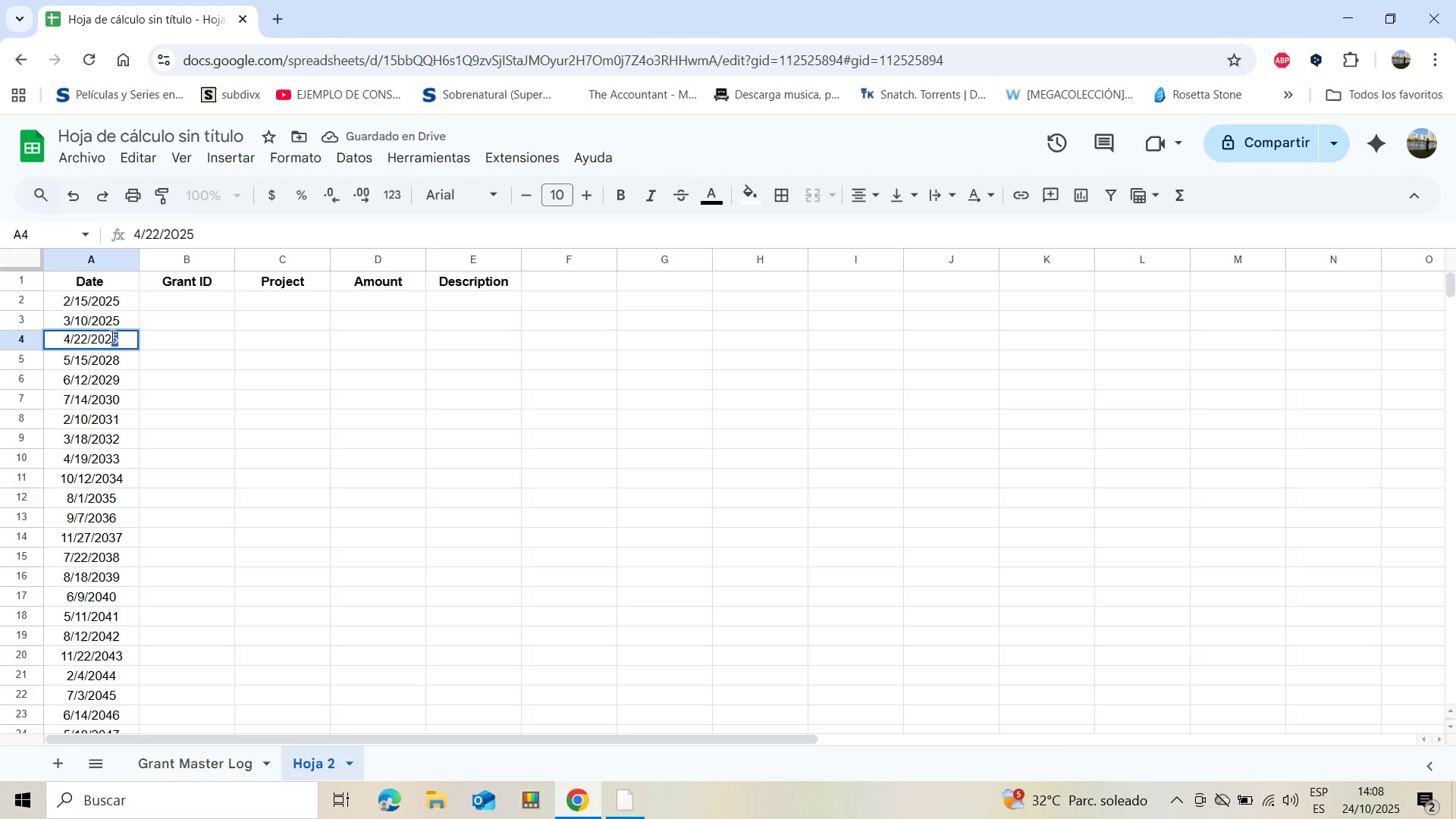 
key(Control+C)
 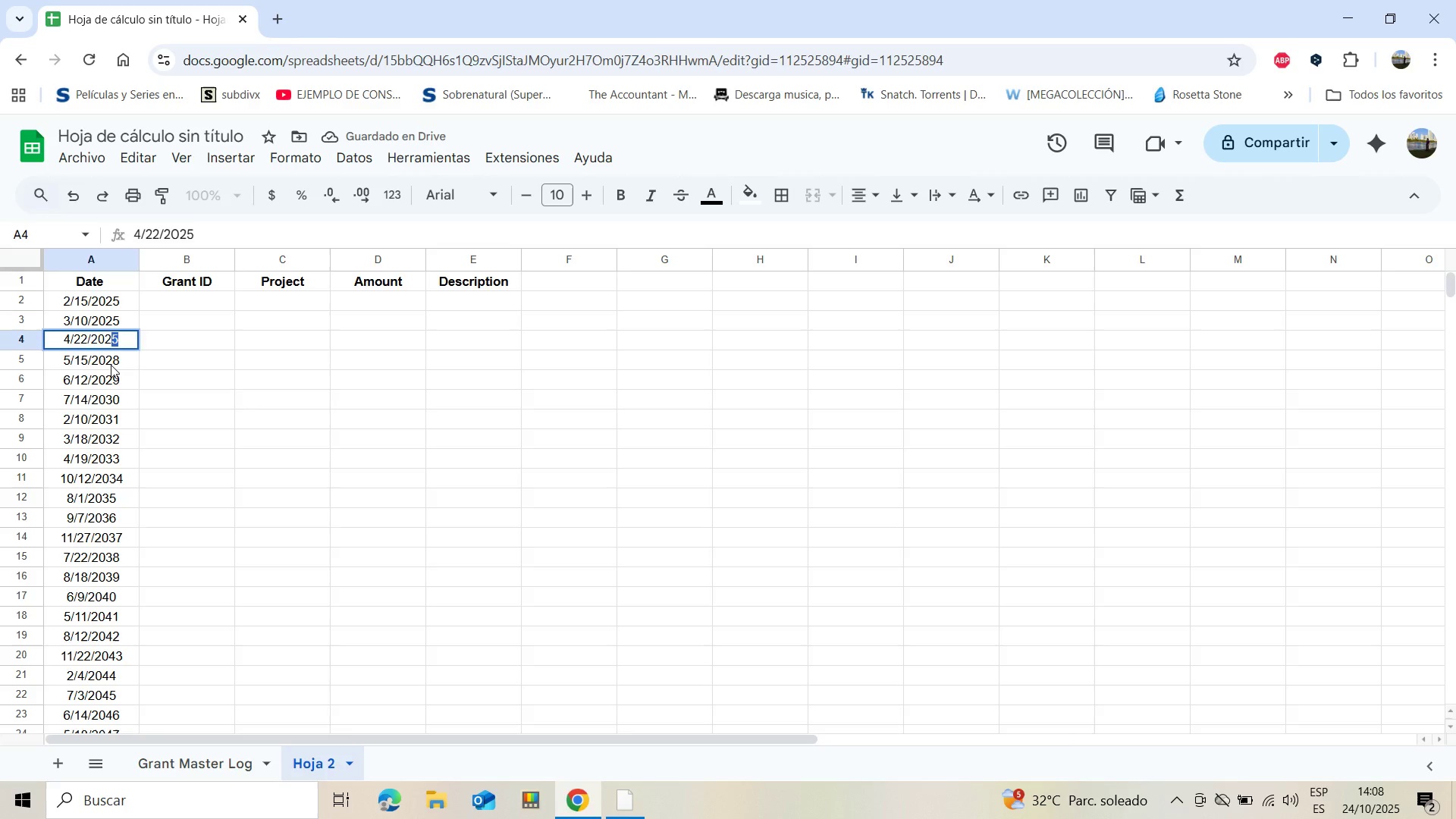 
left_click([111, 365])
 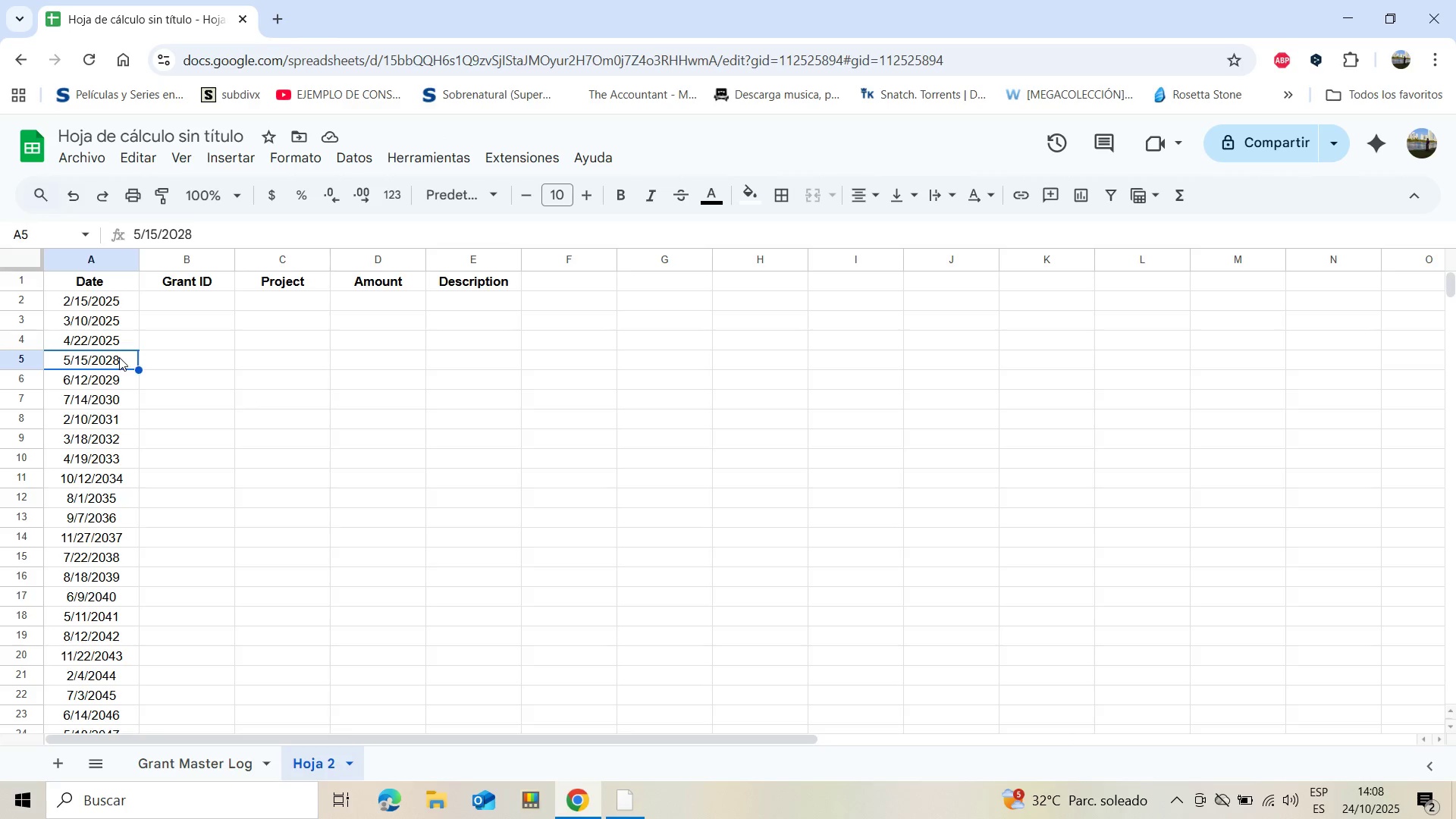 
double_click([119, 357])
 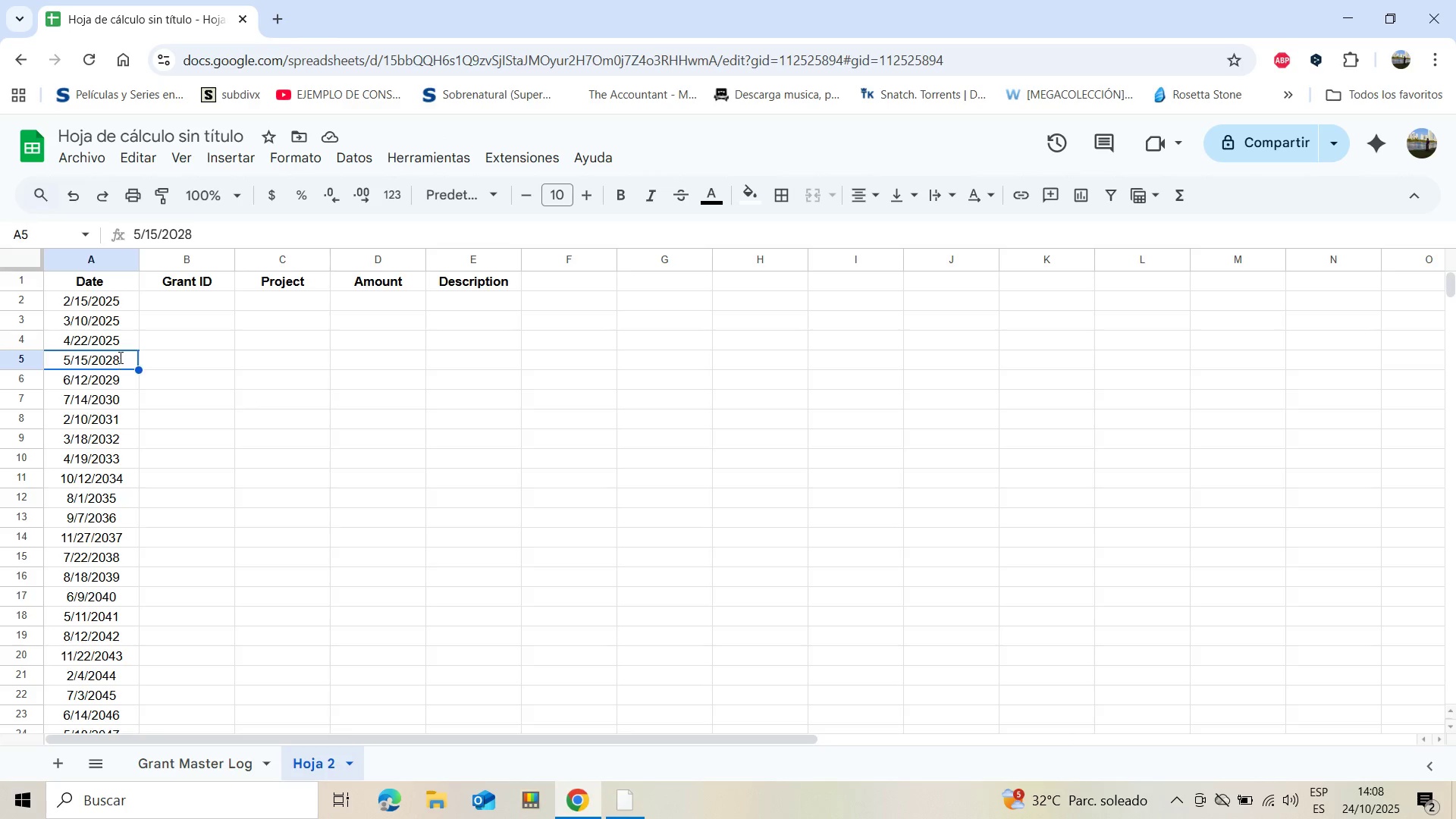 
triple_click([119, 357])
 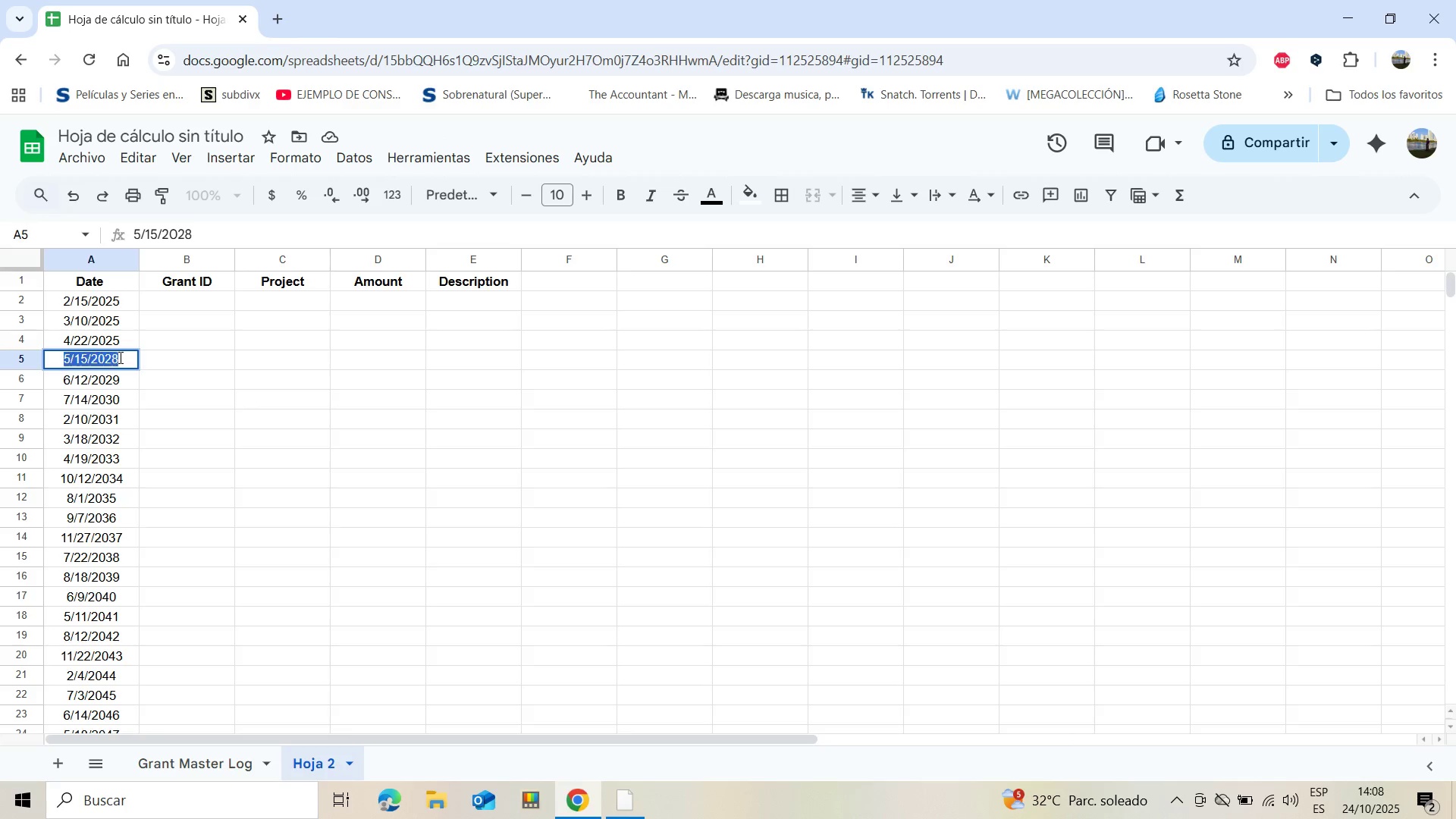 
left_click_drag(start_coordinate=[119, 357], to_coordinate=[121, 361])
 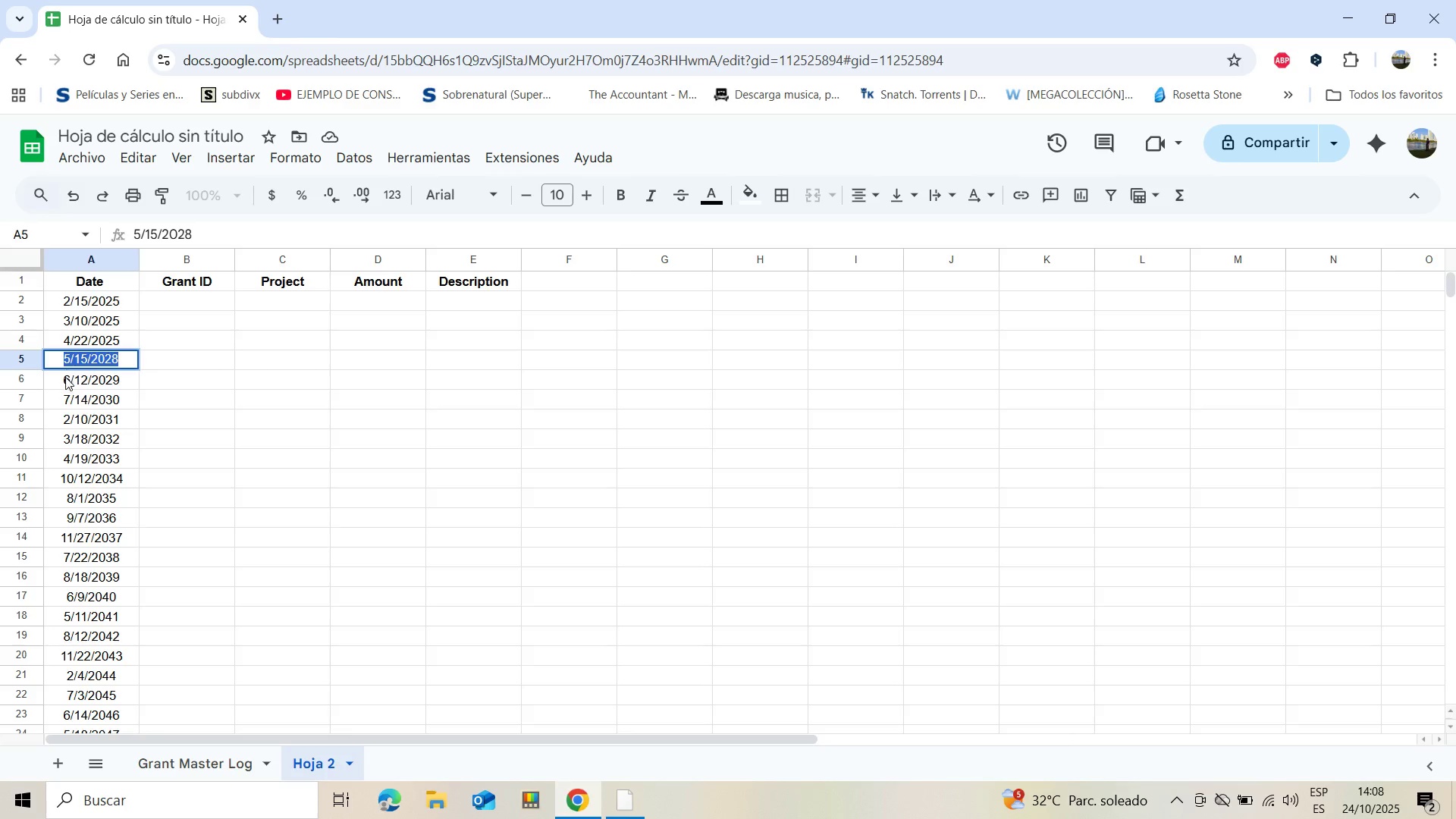 
double_click([98, 359])
 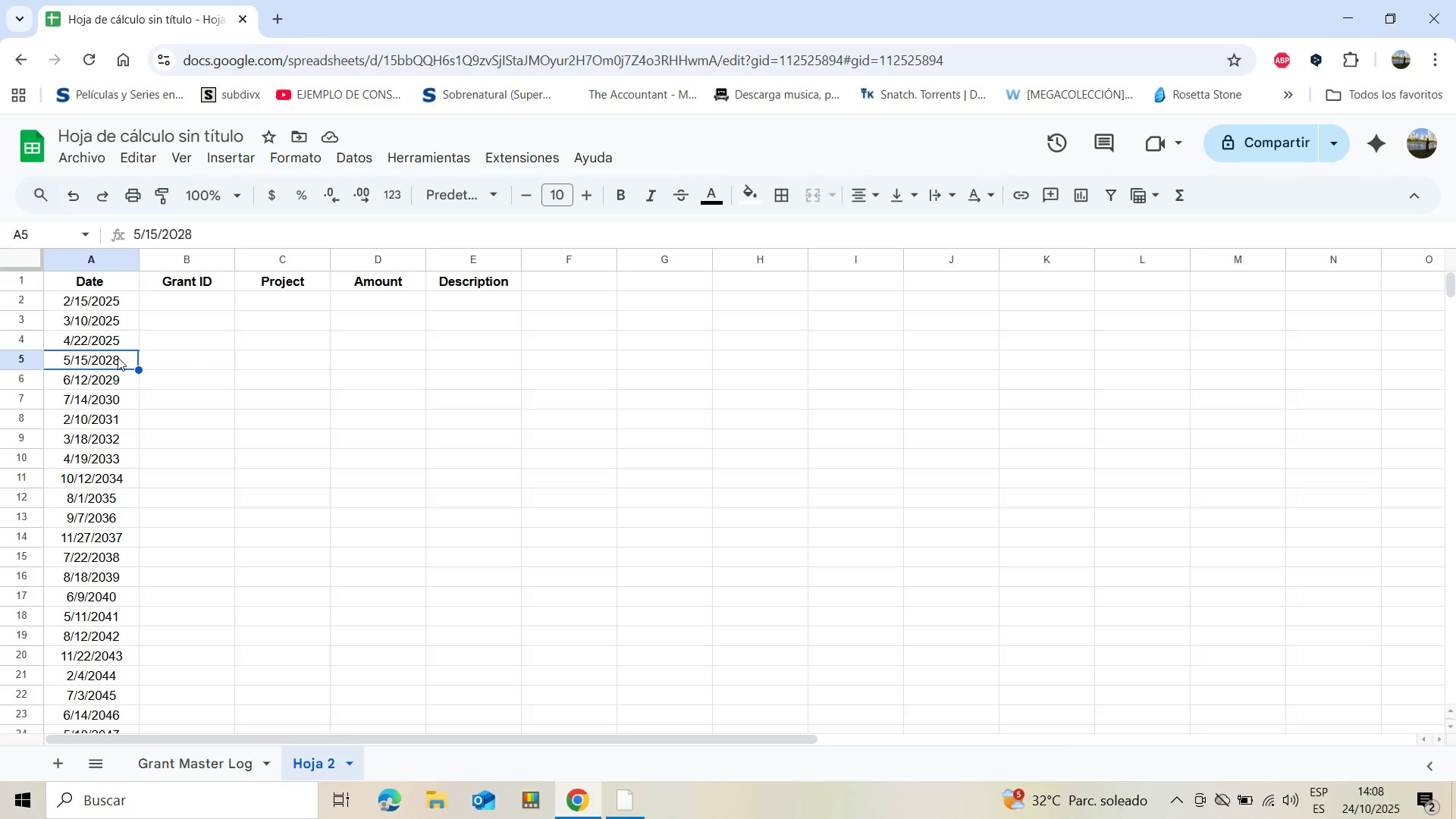 
double_click([118, 357])
 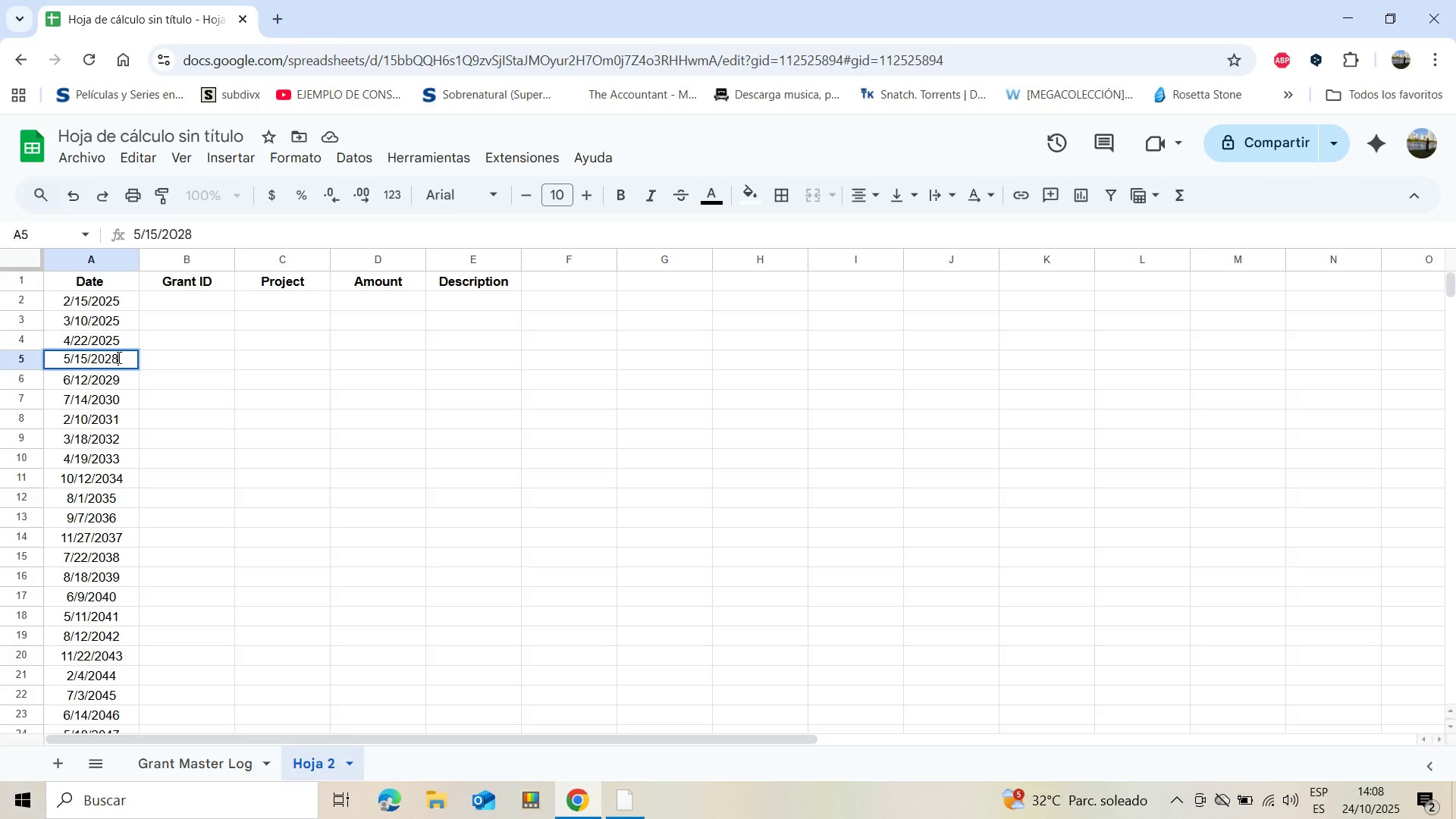 
triple_click([118, 357])
 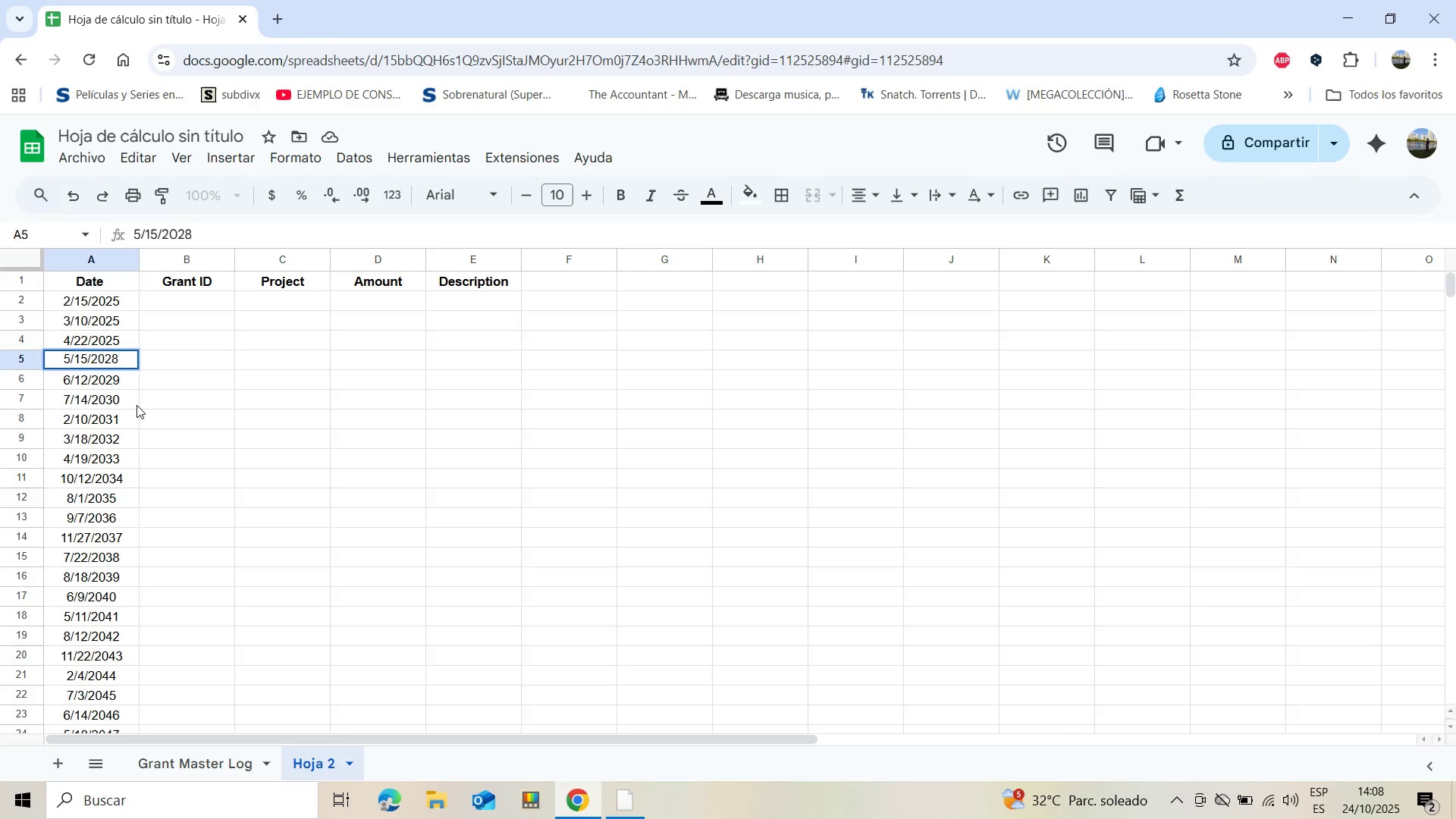 
key(Backspace)
 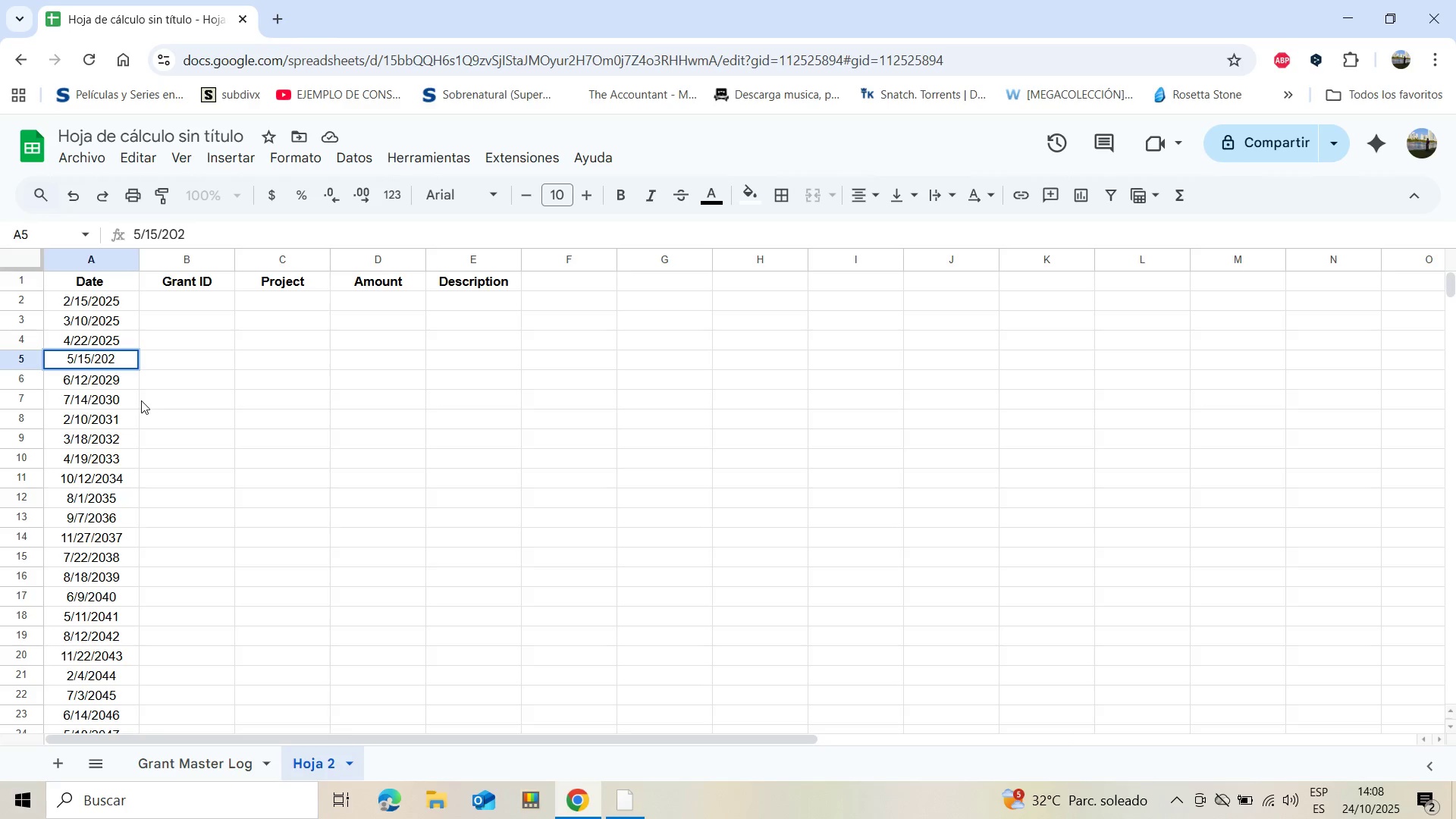 
key(Control+V)
 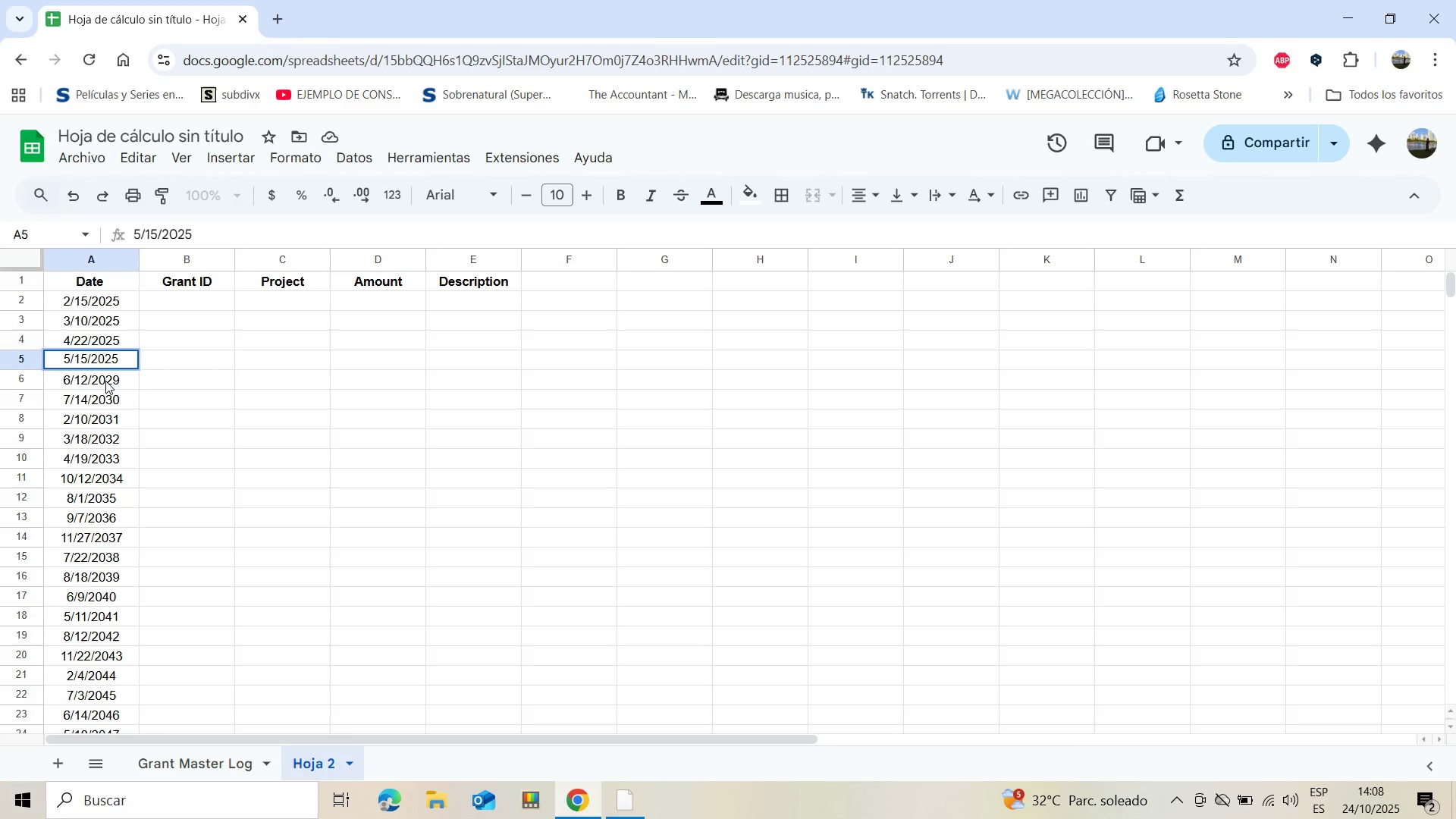 
left_click([104, 378])
 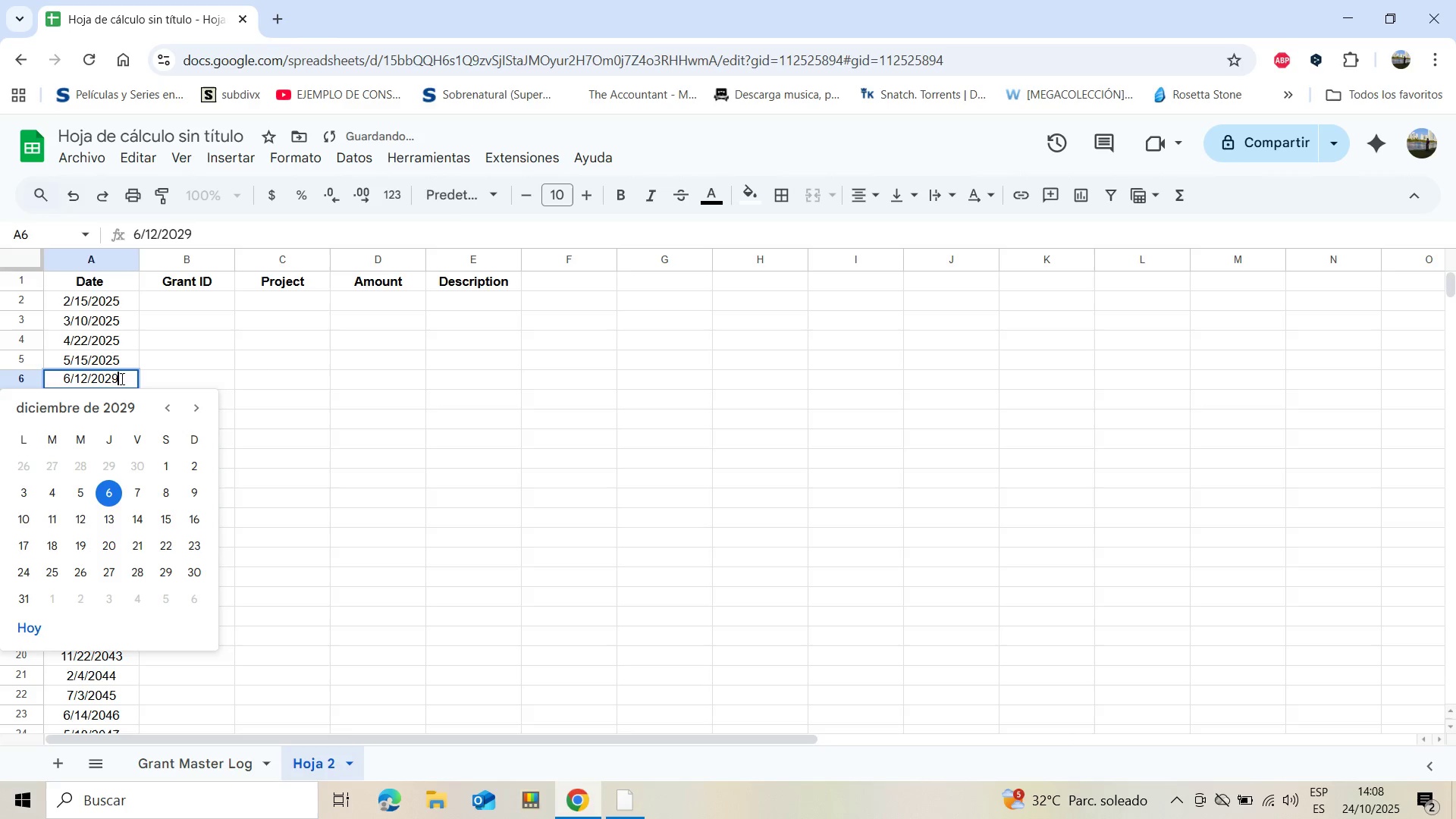 
triple_click([121, 378])
 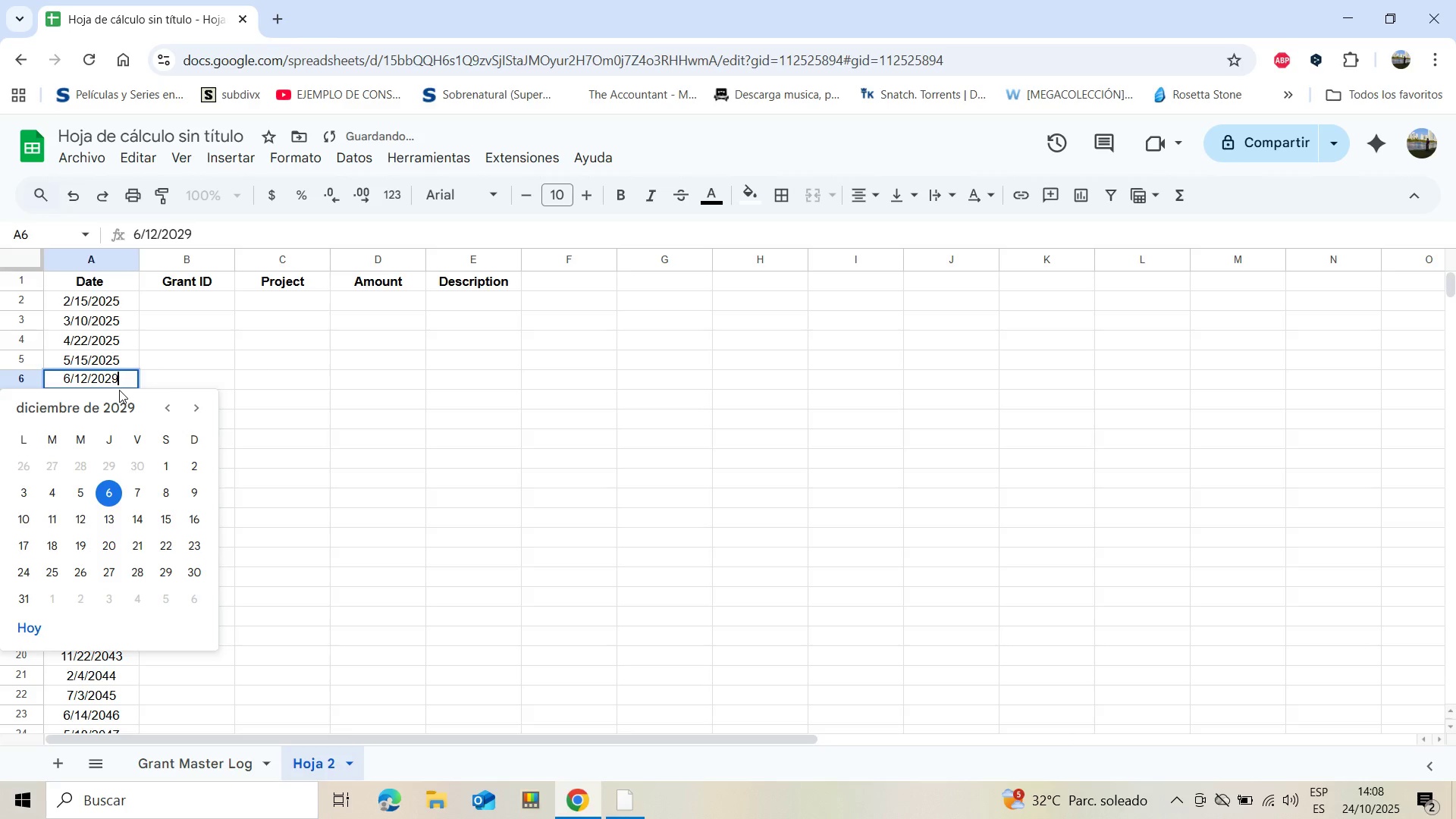 
key(Backspace)
 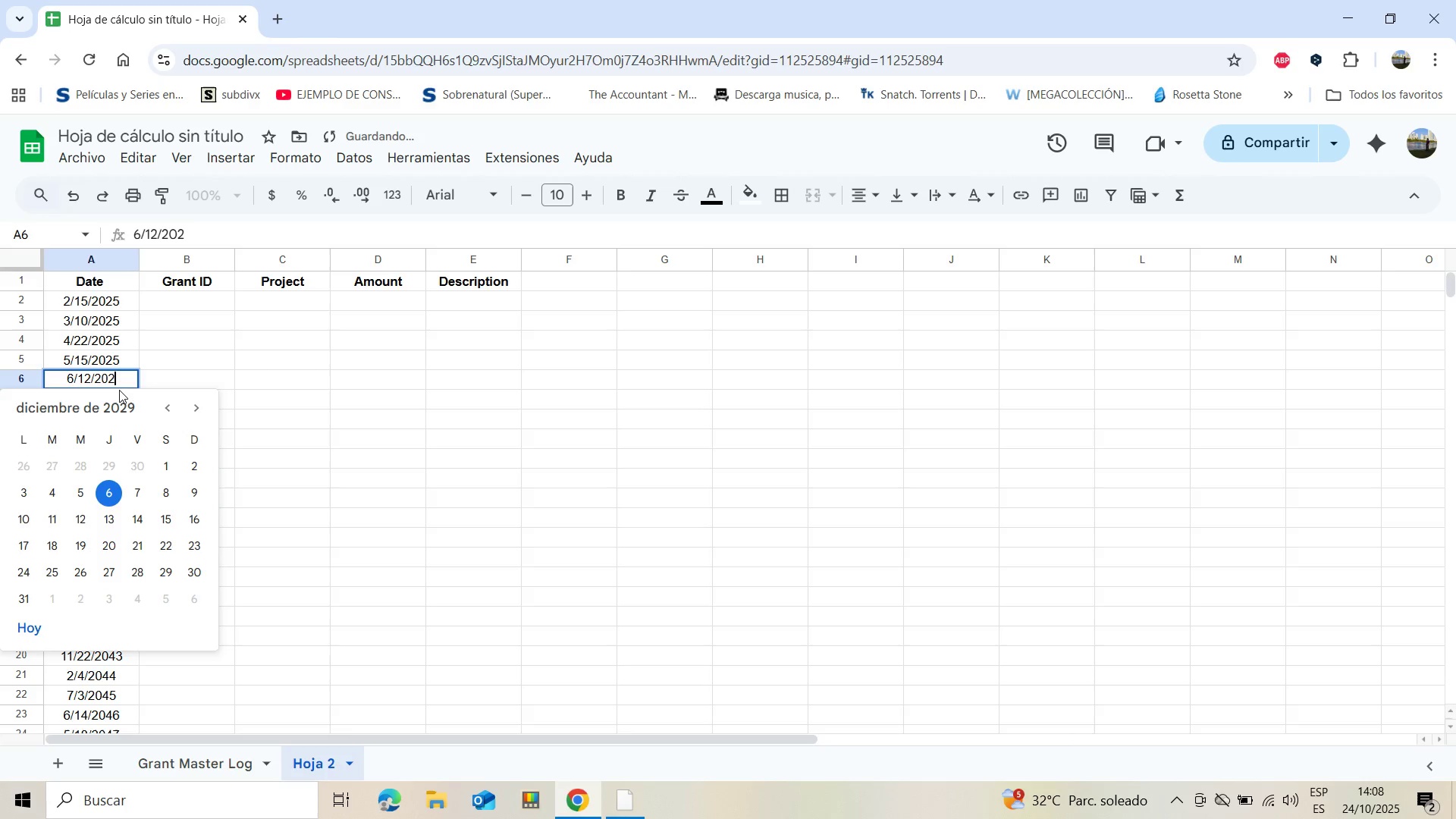 
key(Control+V)
 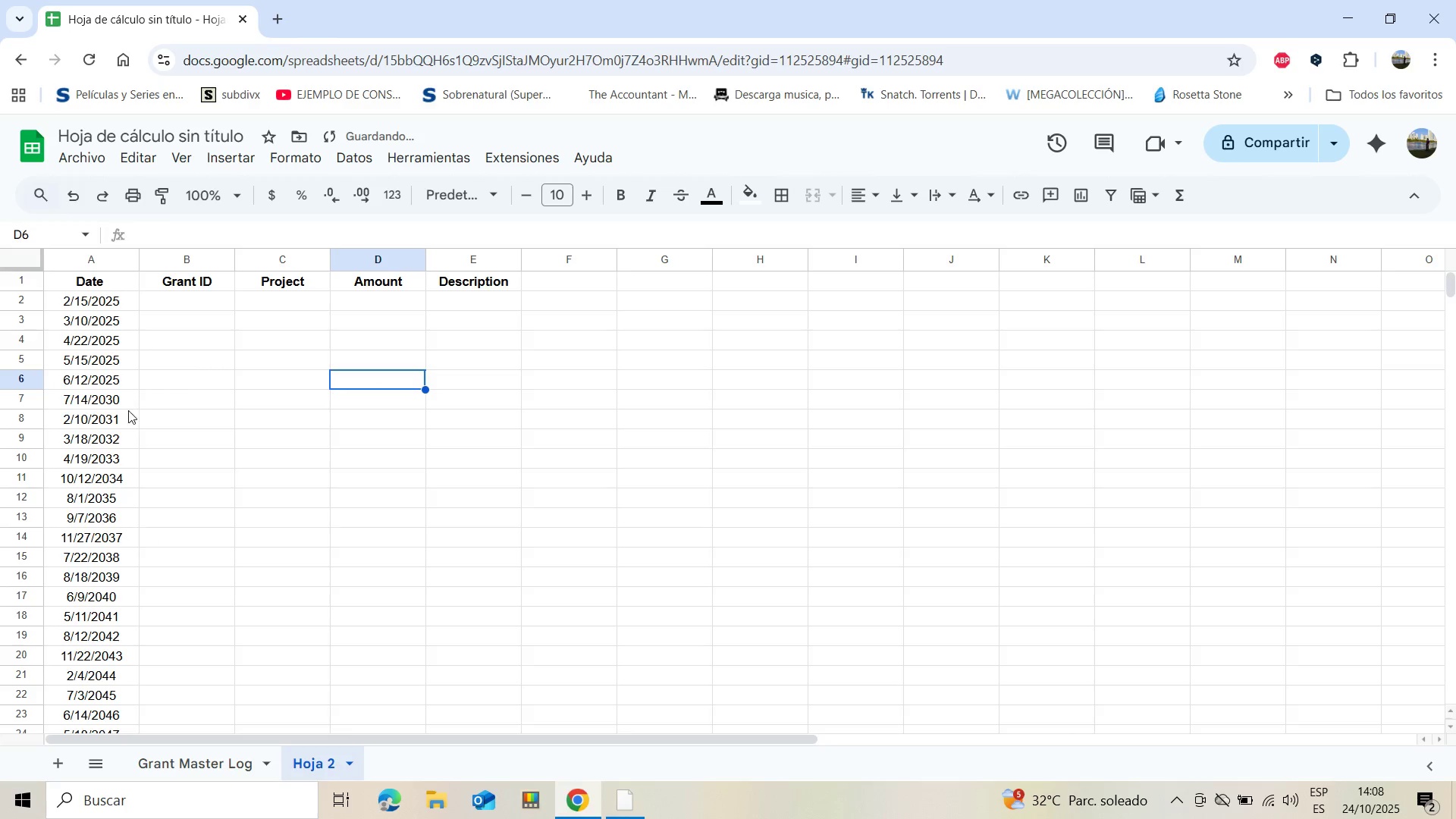 
left_click([103, 402])
 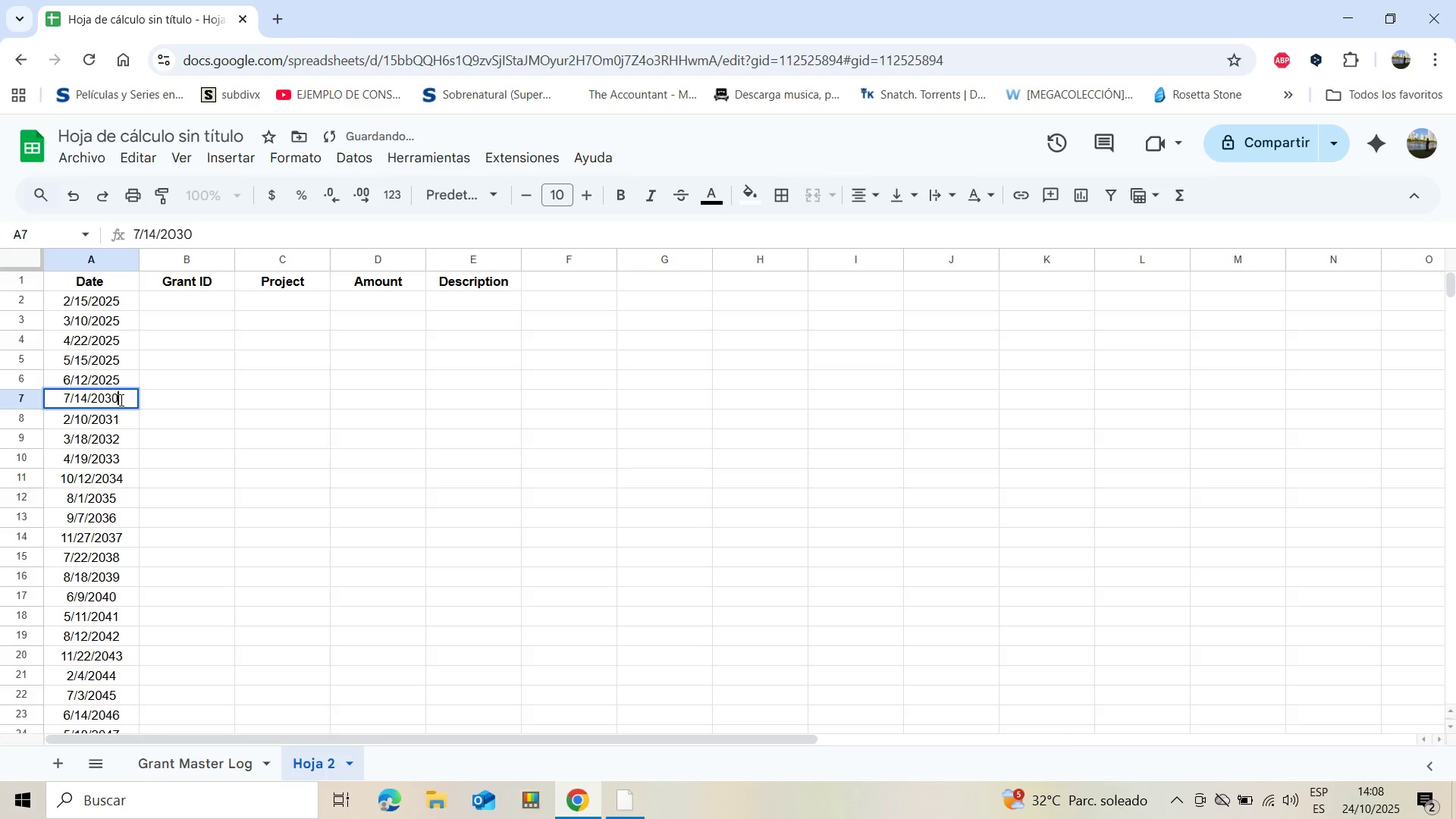 
triple_click([120, 400])
 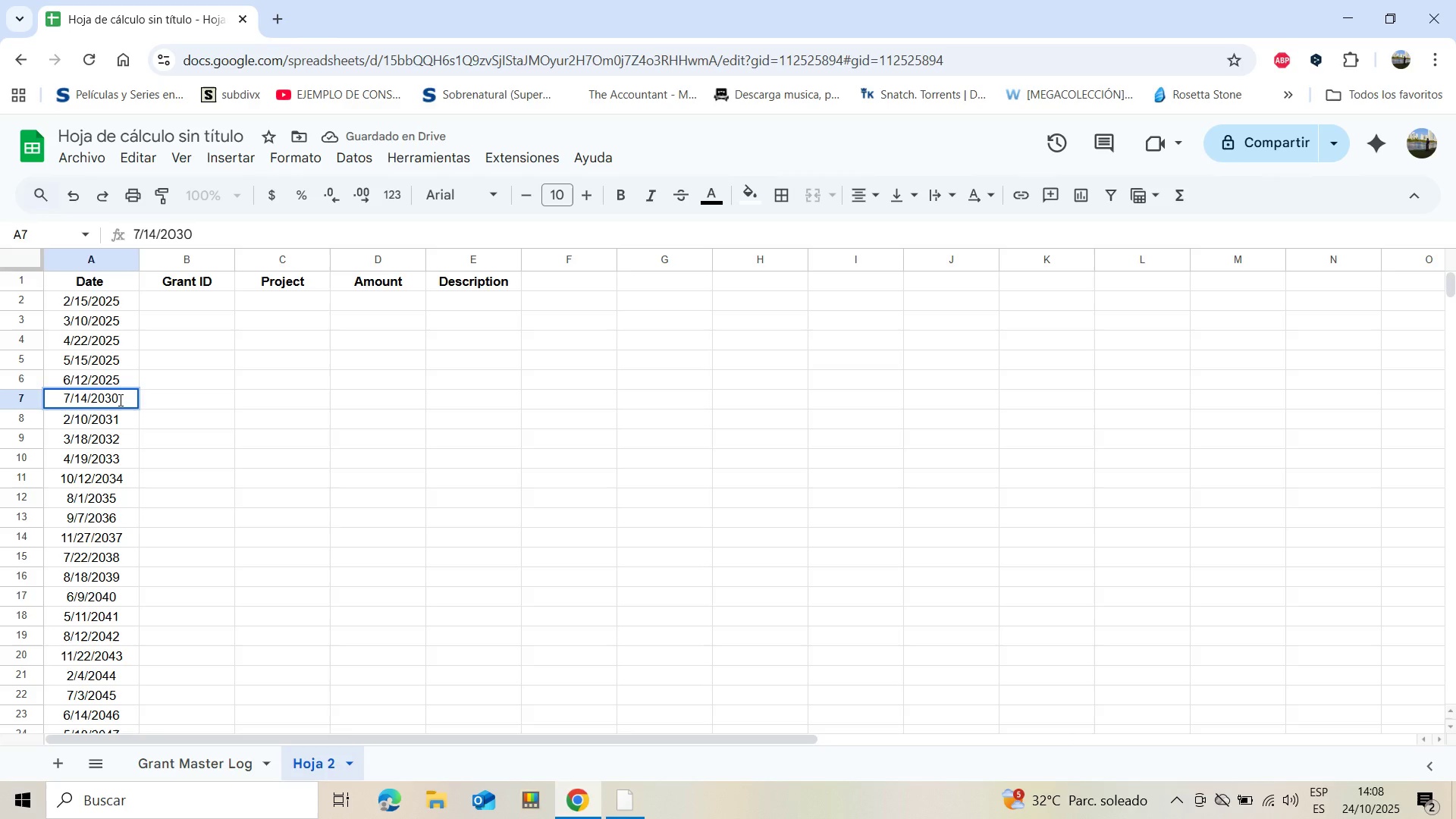 
key(Backspace)
 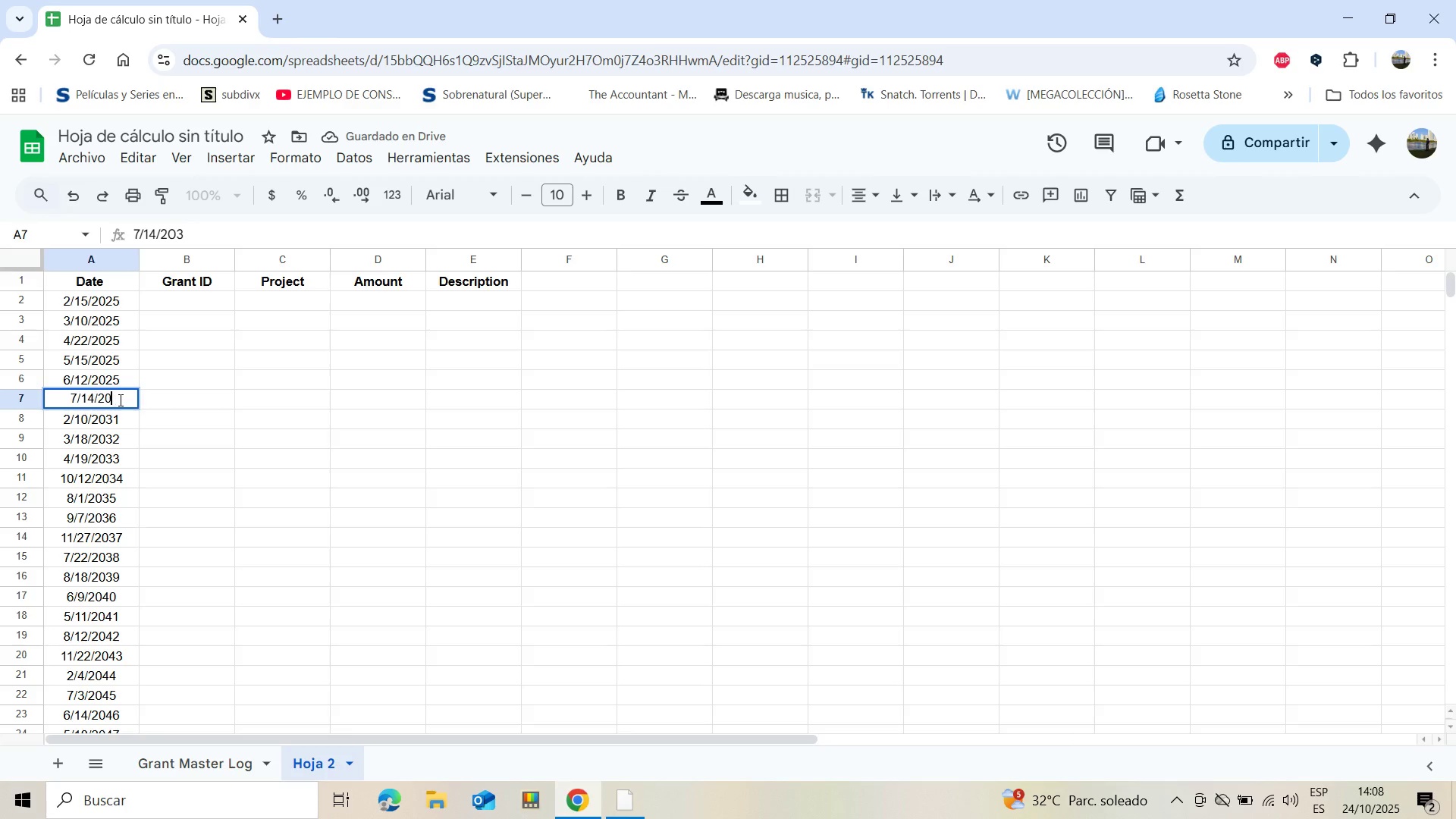 
key(Backspace)
 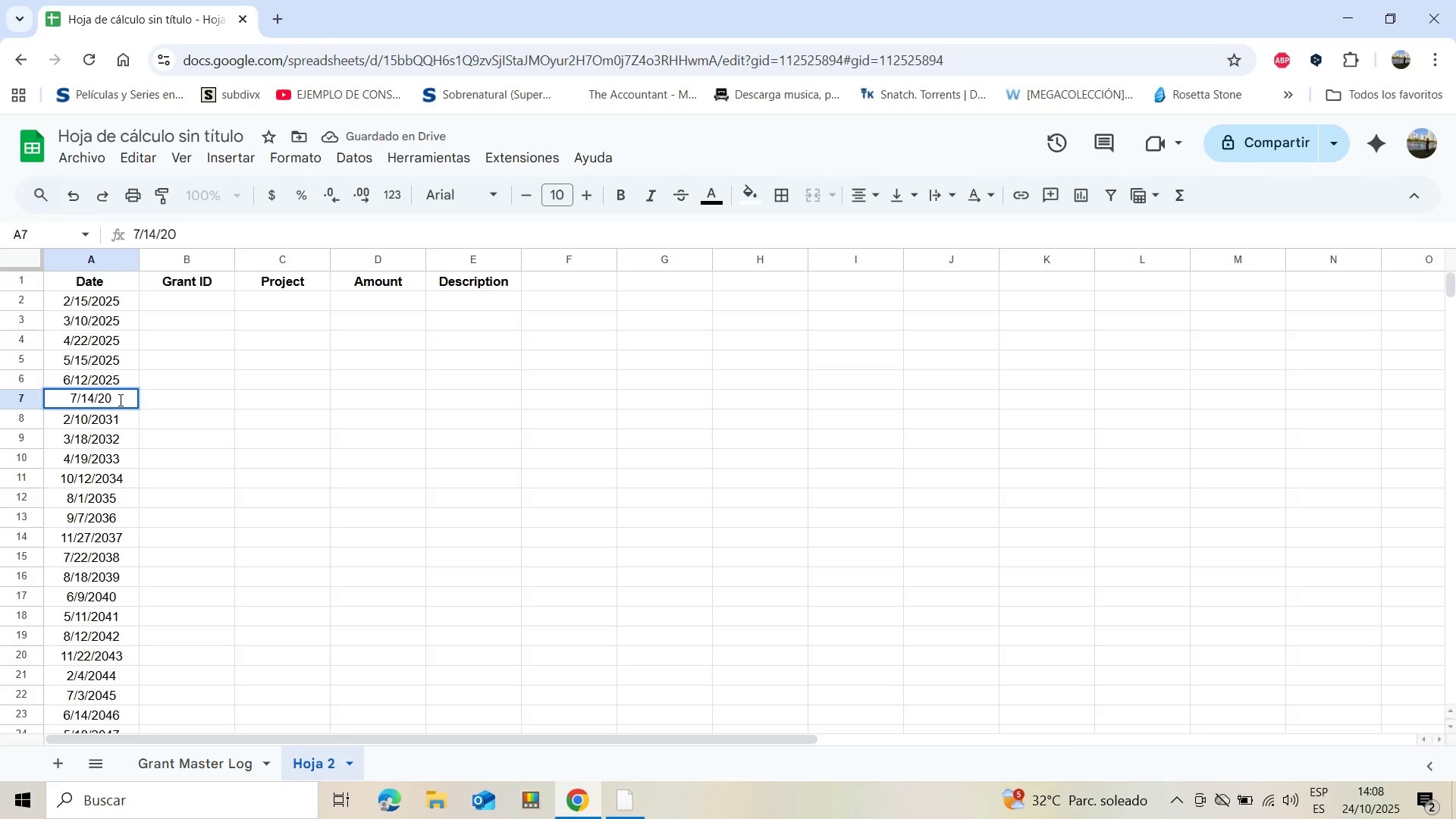 
hold_key(key=ControlLeft, duration=1.09)
 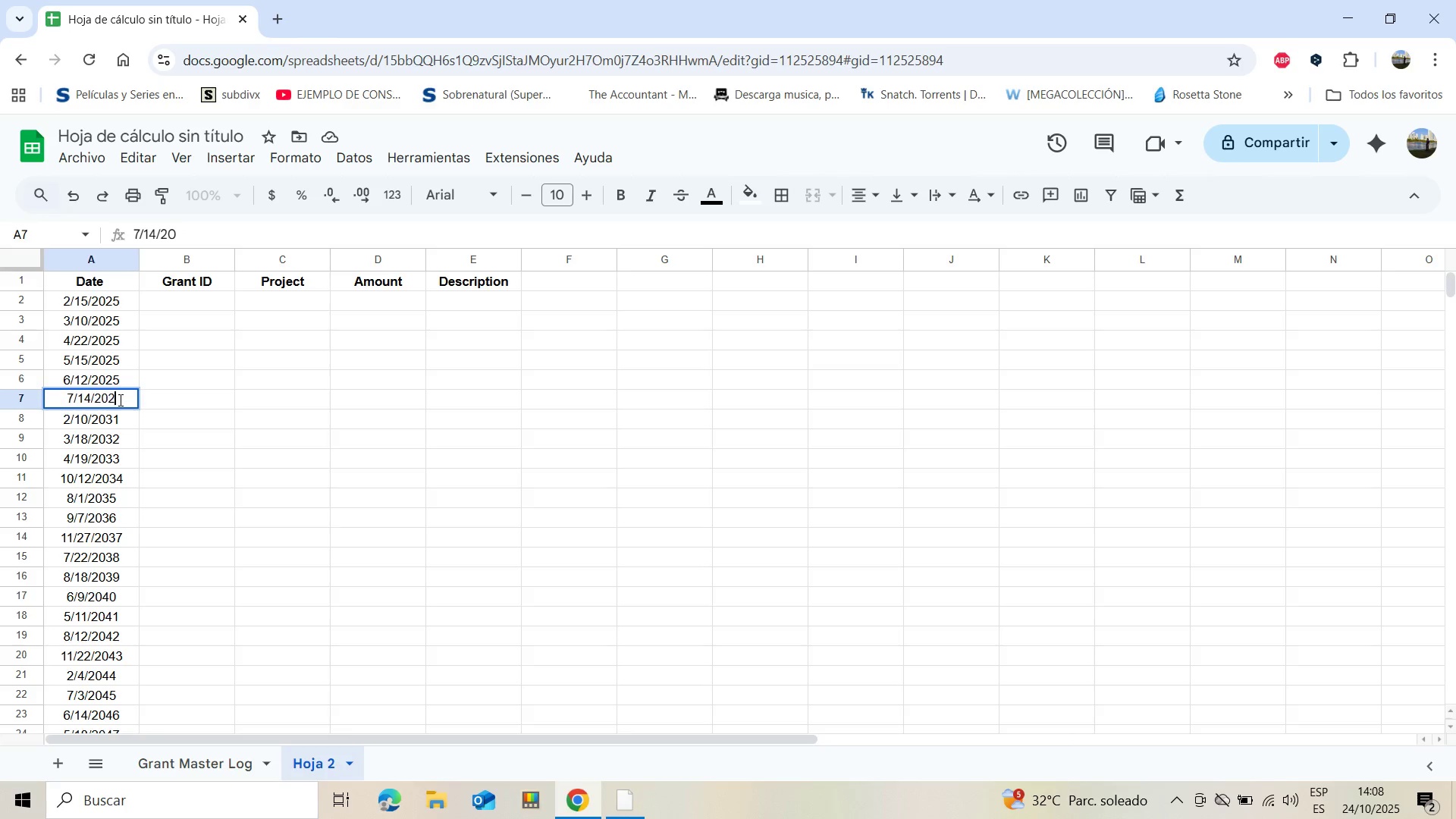 
key(2)
 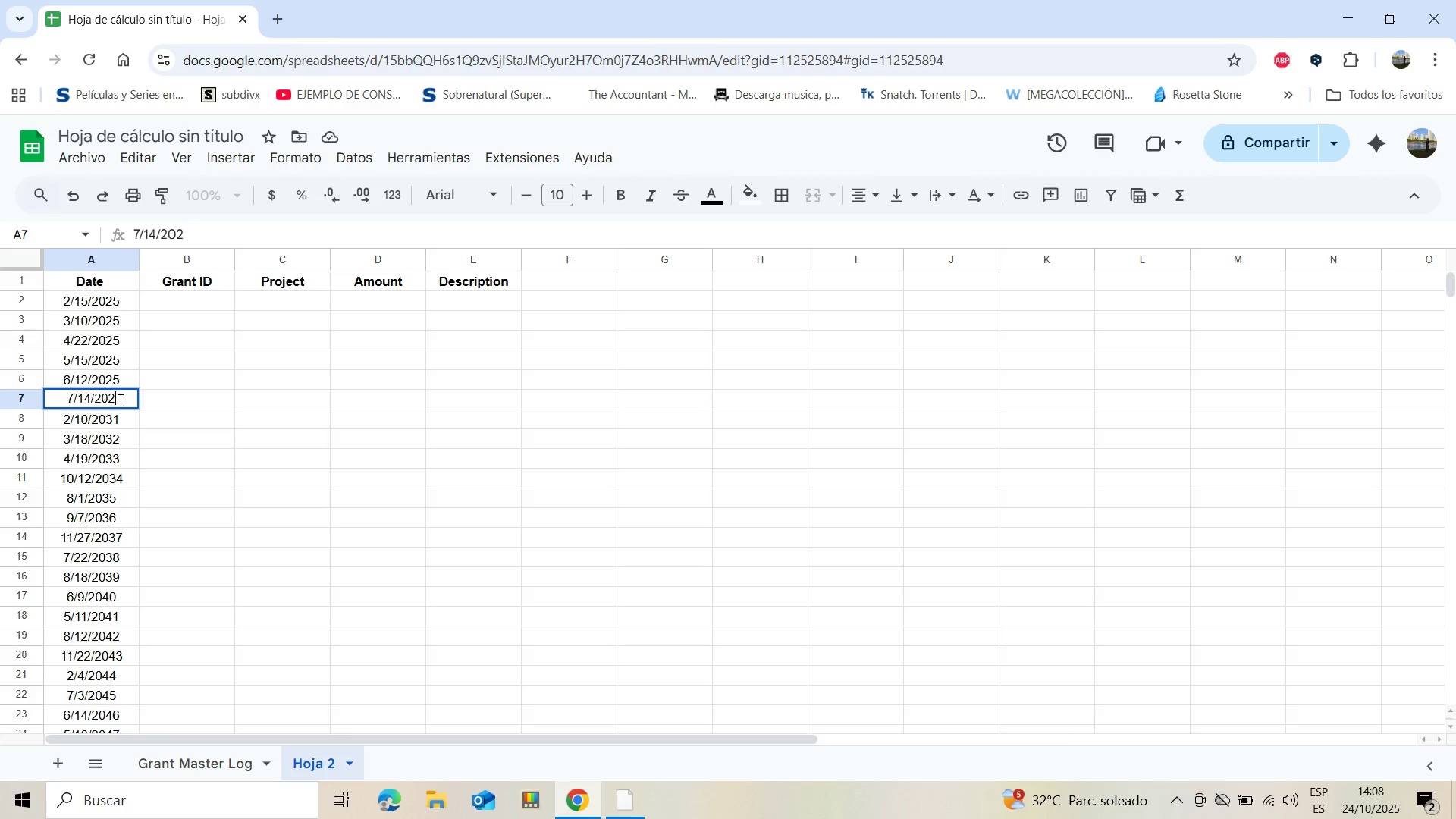 
key(Control+V)
 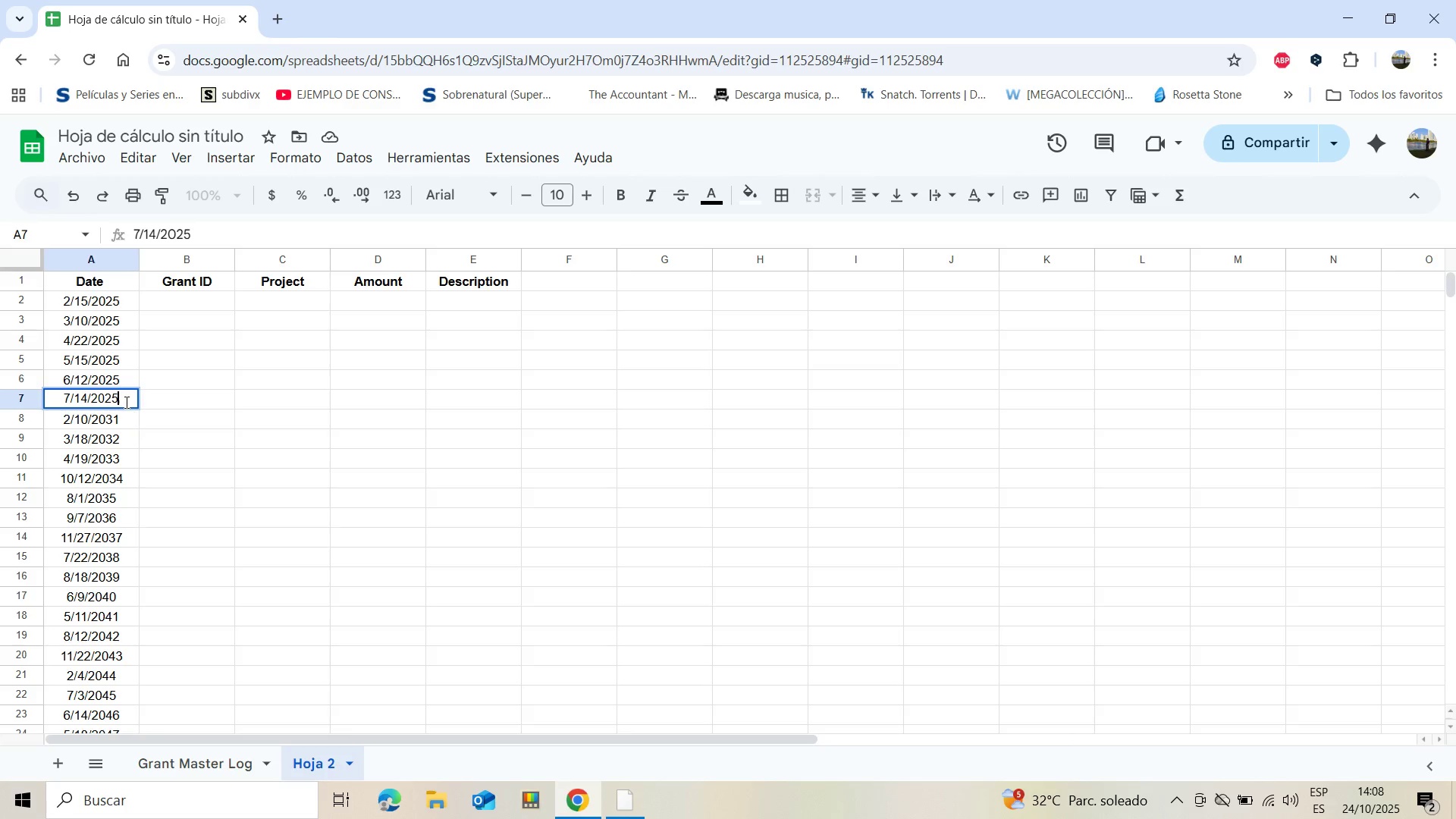 
left_click_drag(start_coordinate=[116, 397], to_coordinate=[108, 395])
 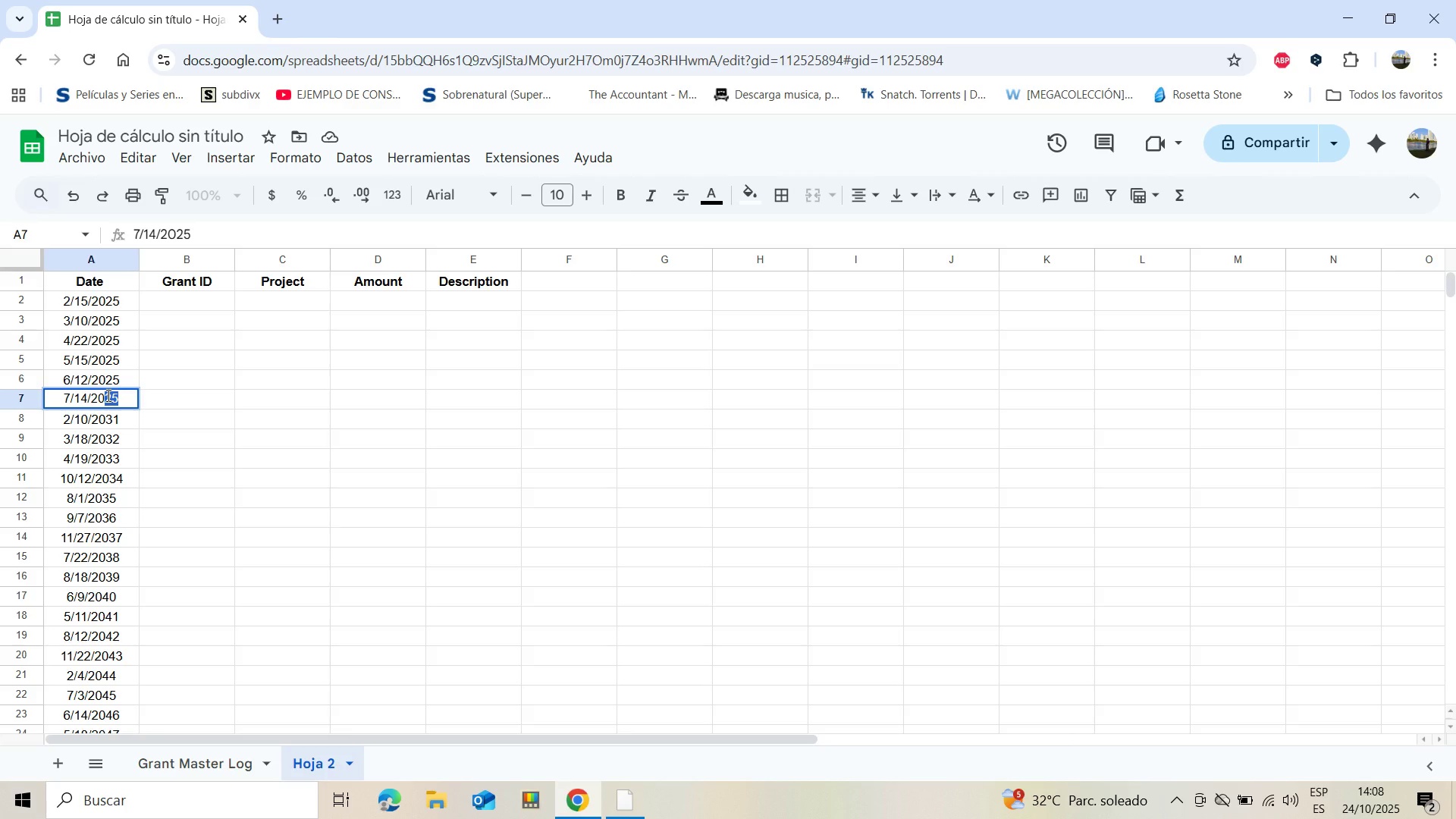 
key(Control+C)
 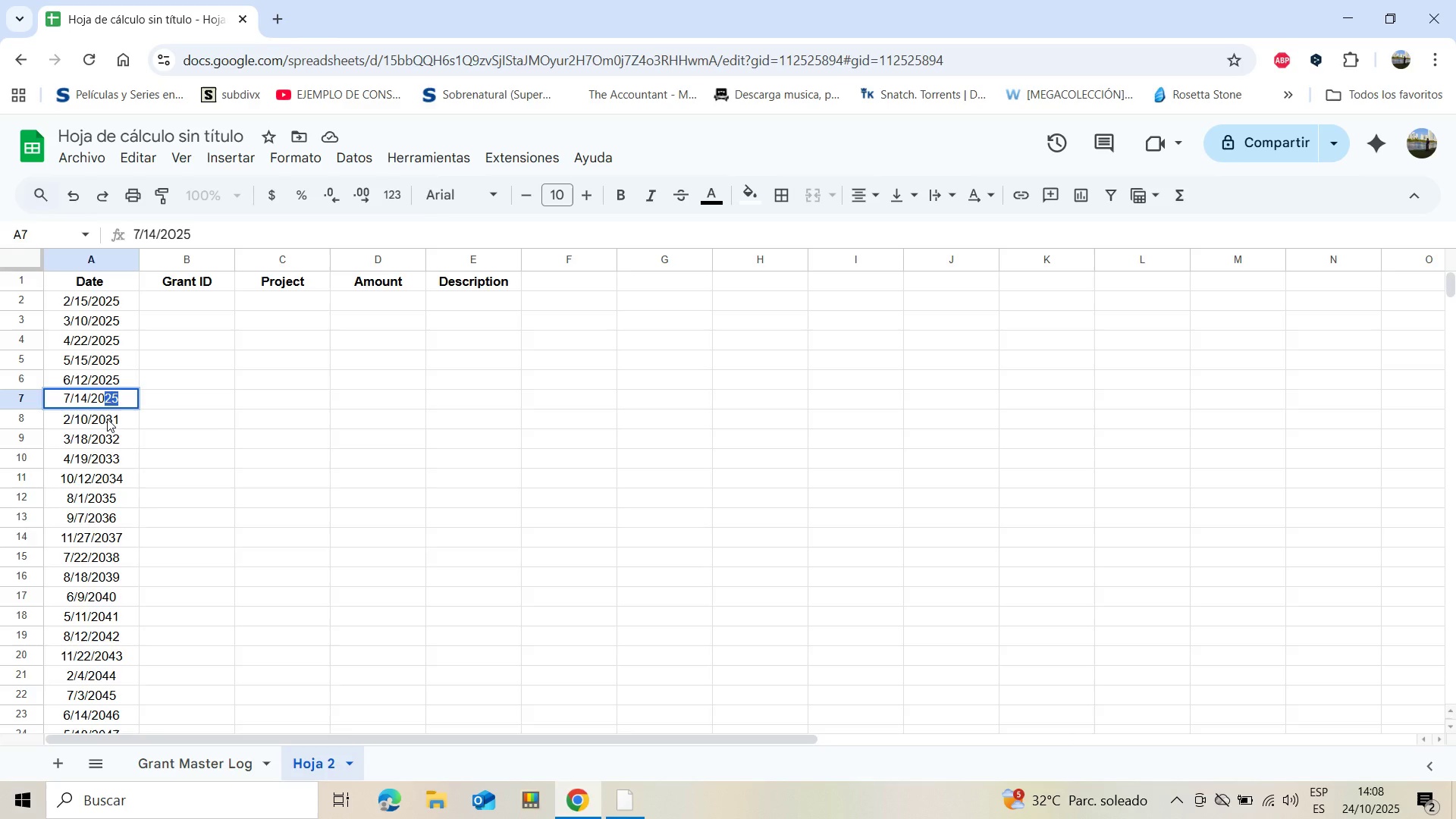 
double_click([107, 419])
 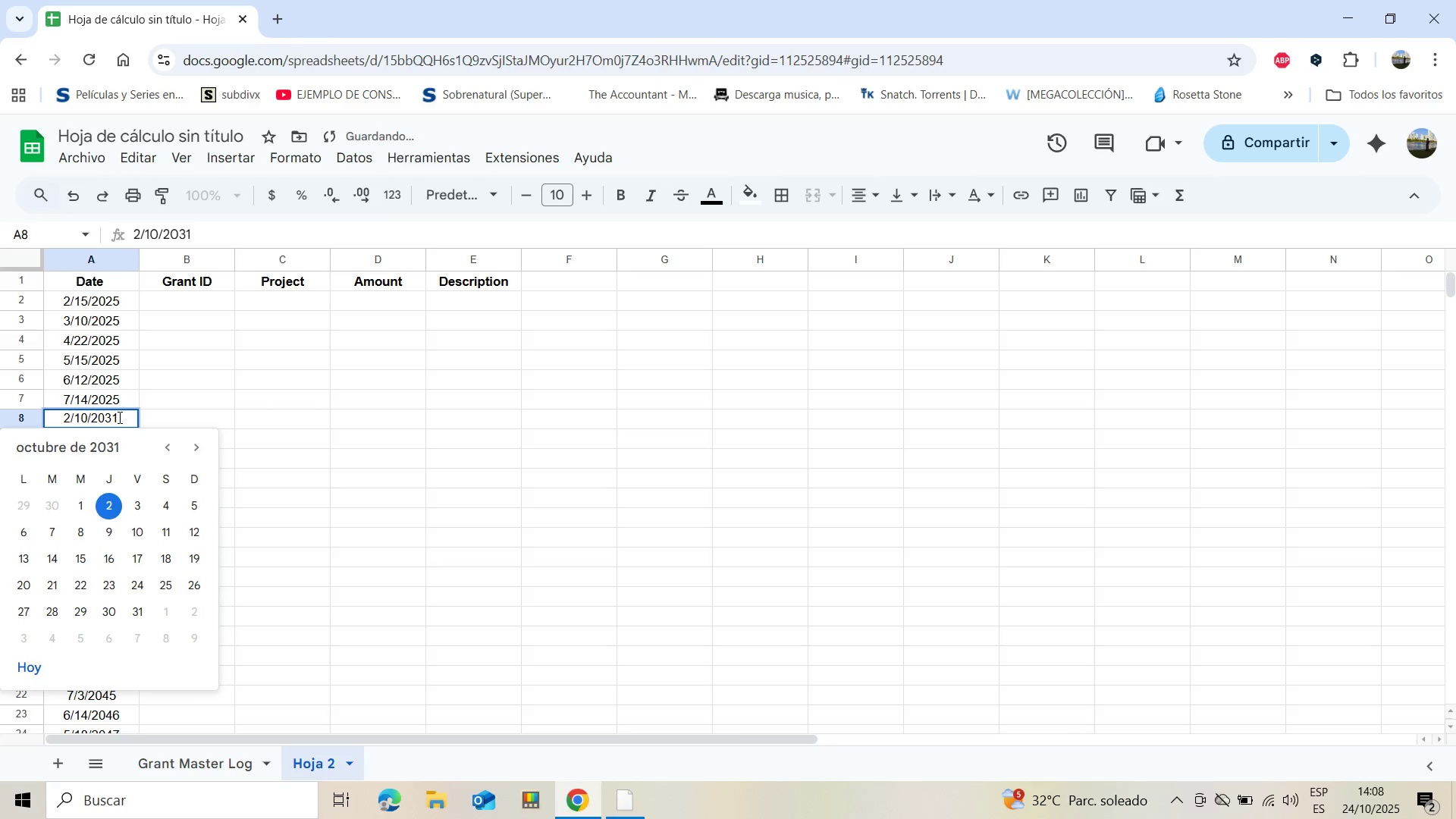 
left_click_drag(start_coordinate=[118, 417], to_coordinate=[105, 413])
 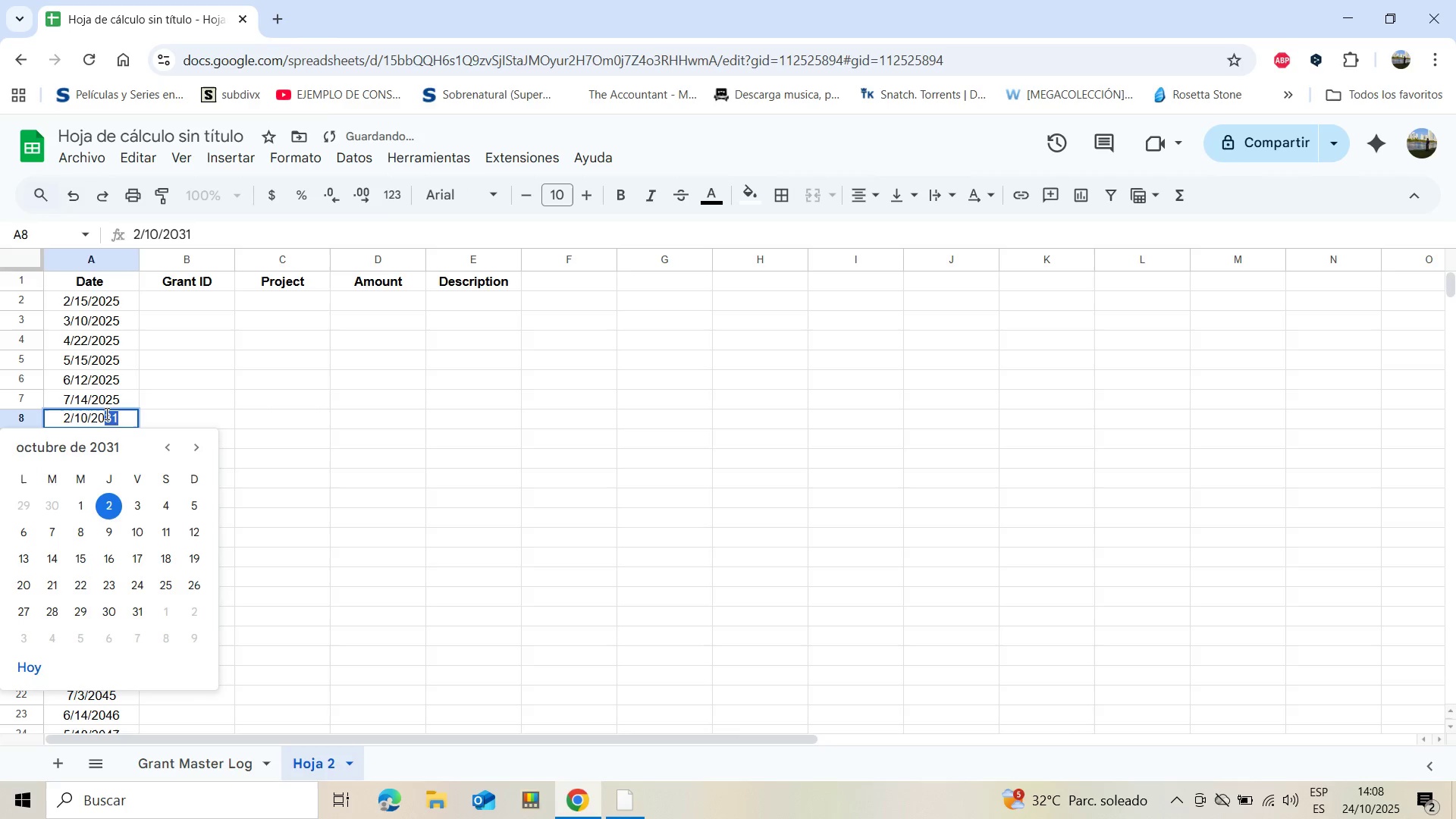 
key(Control+V)
 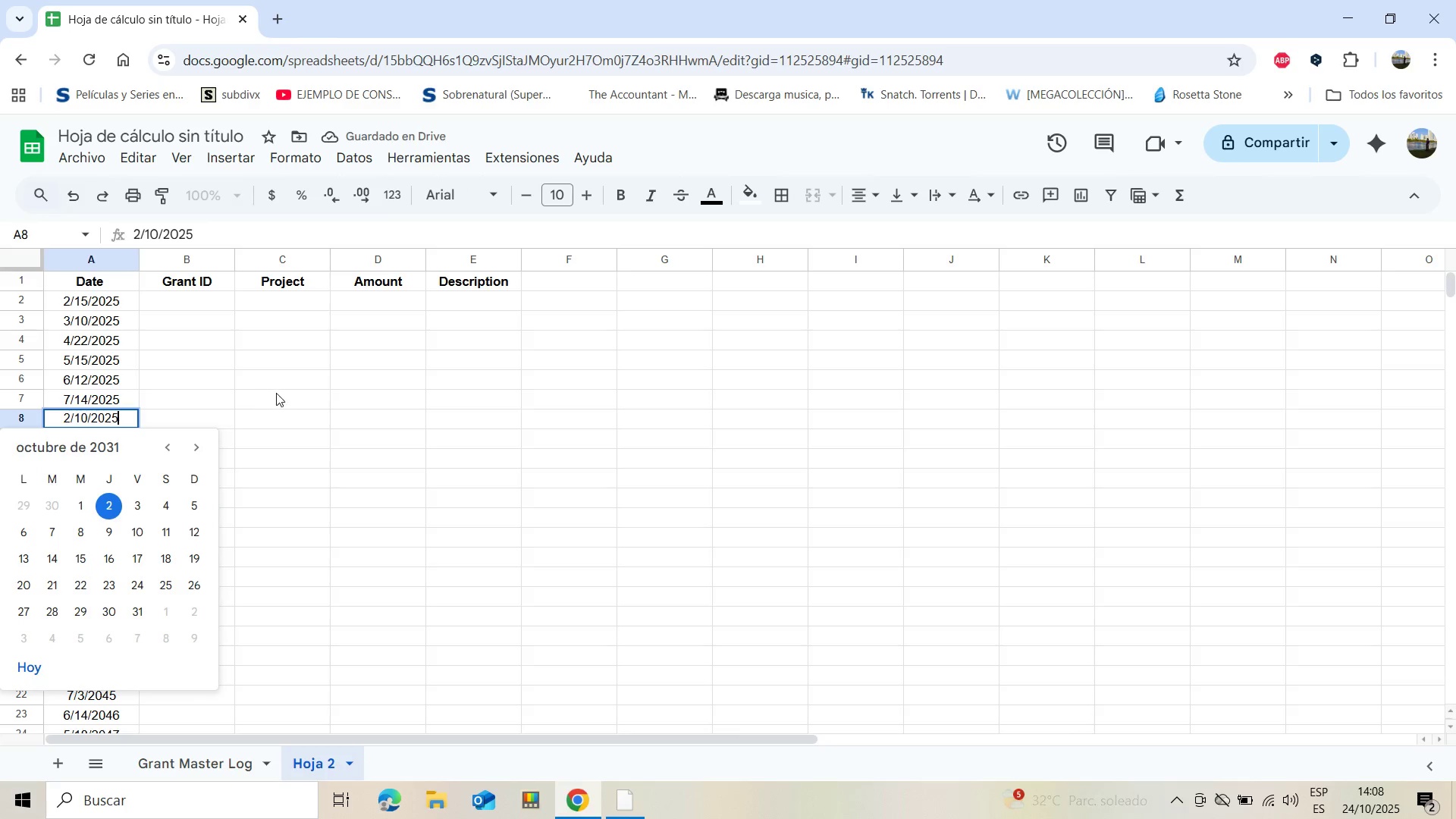 
left_click([276, 393])
 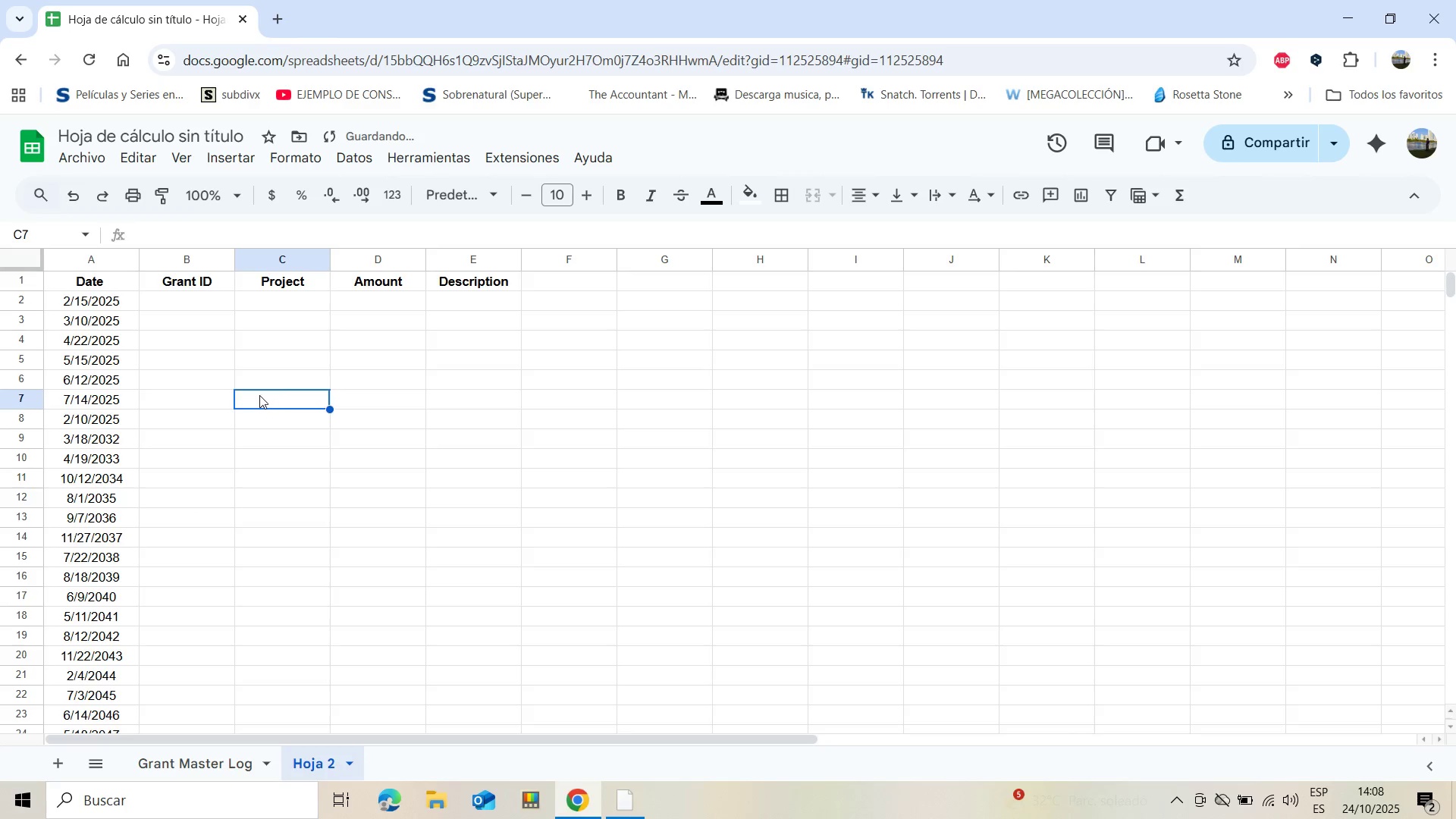 
scroll: coordinate [259, 397], scroll_direction: down, amount: 1.0
 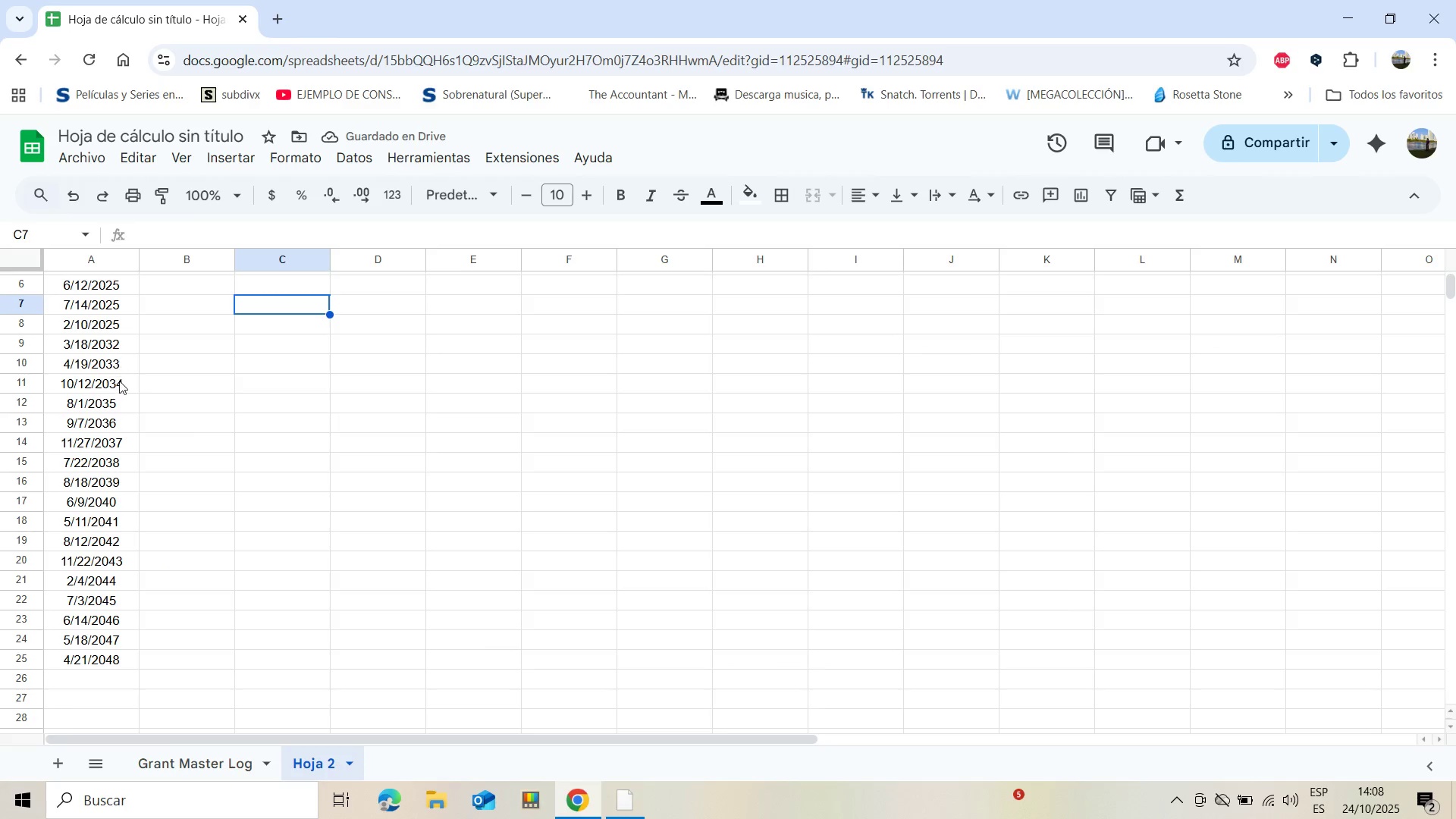 
double_click([112, 349])
 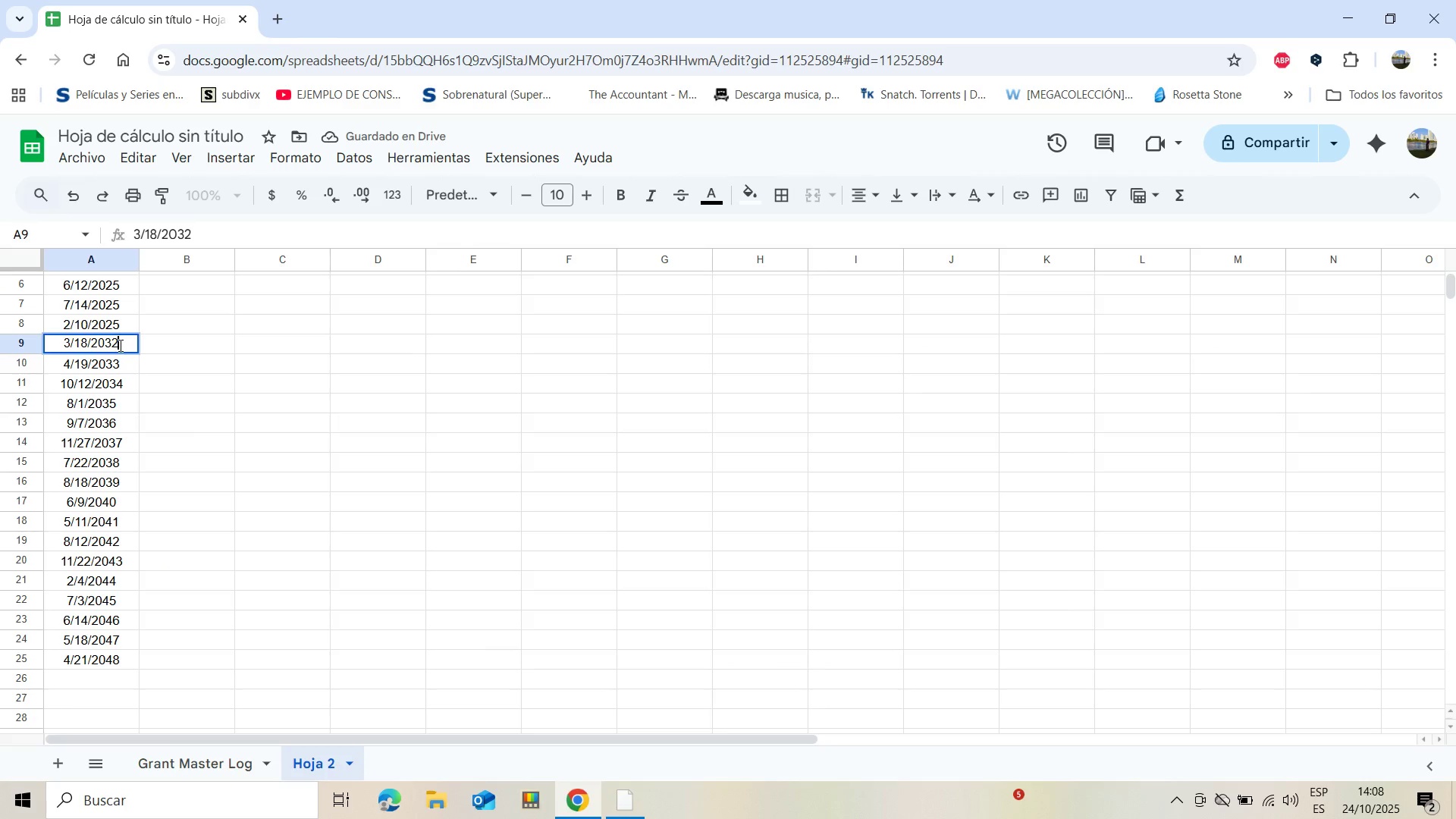 
left_click_drag(start_coordinate=[119, 345], to_coordinate=[108, 343])
 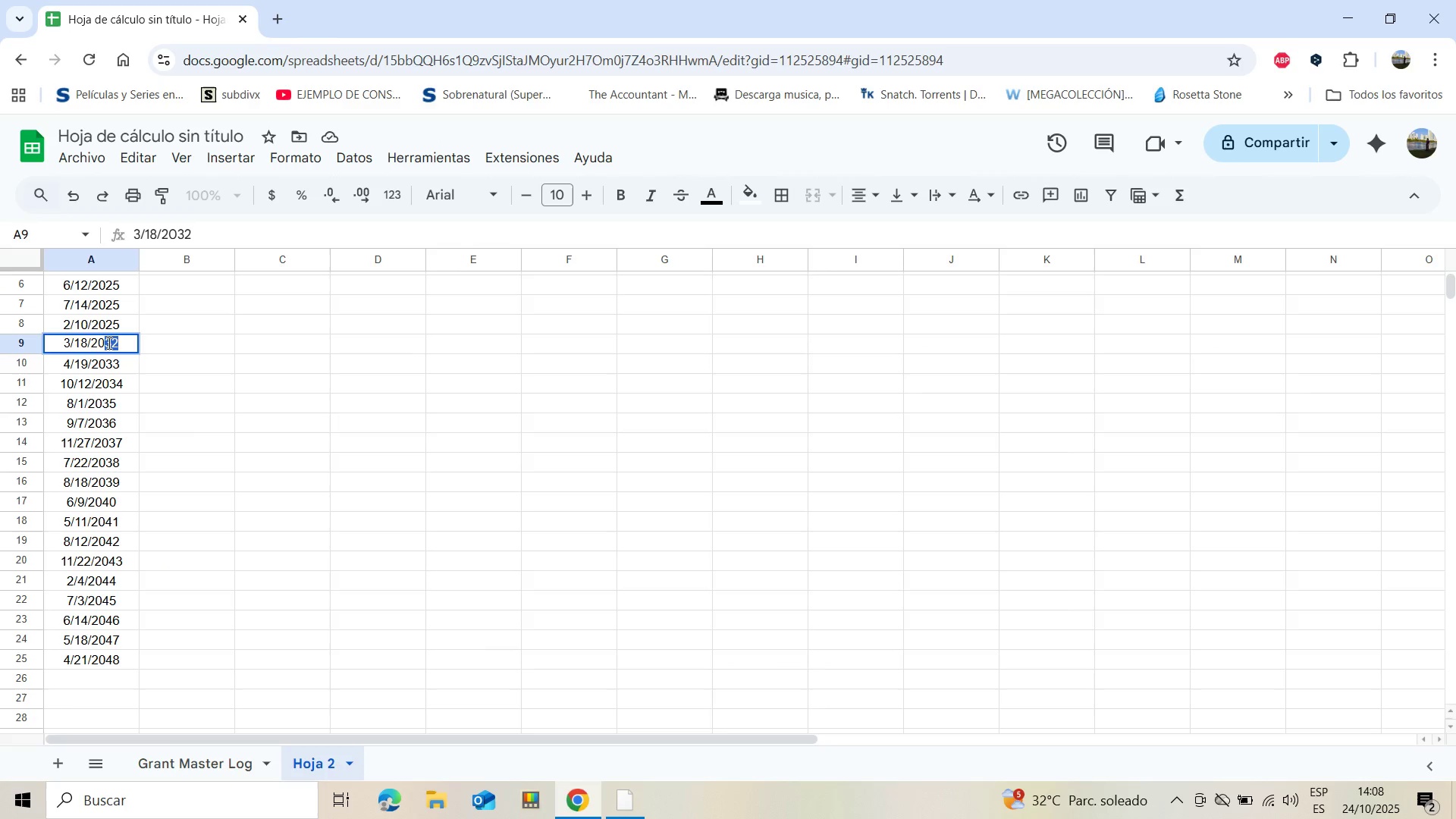 
key(Control+V)
 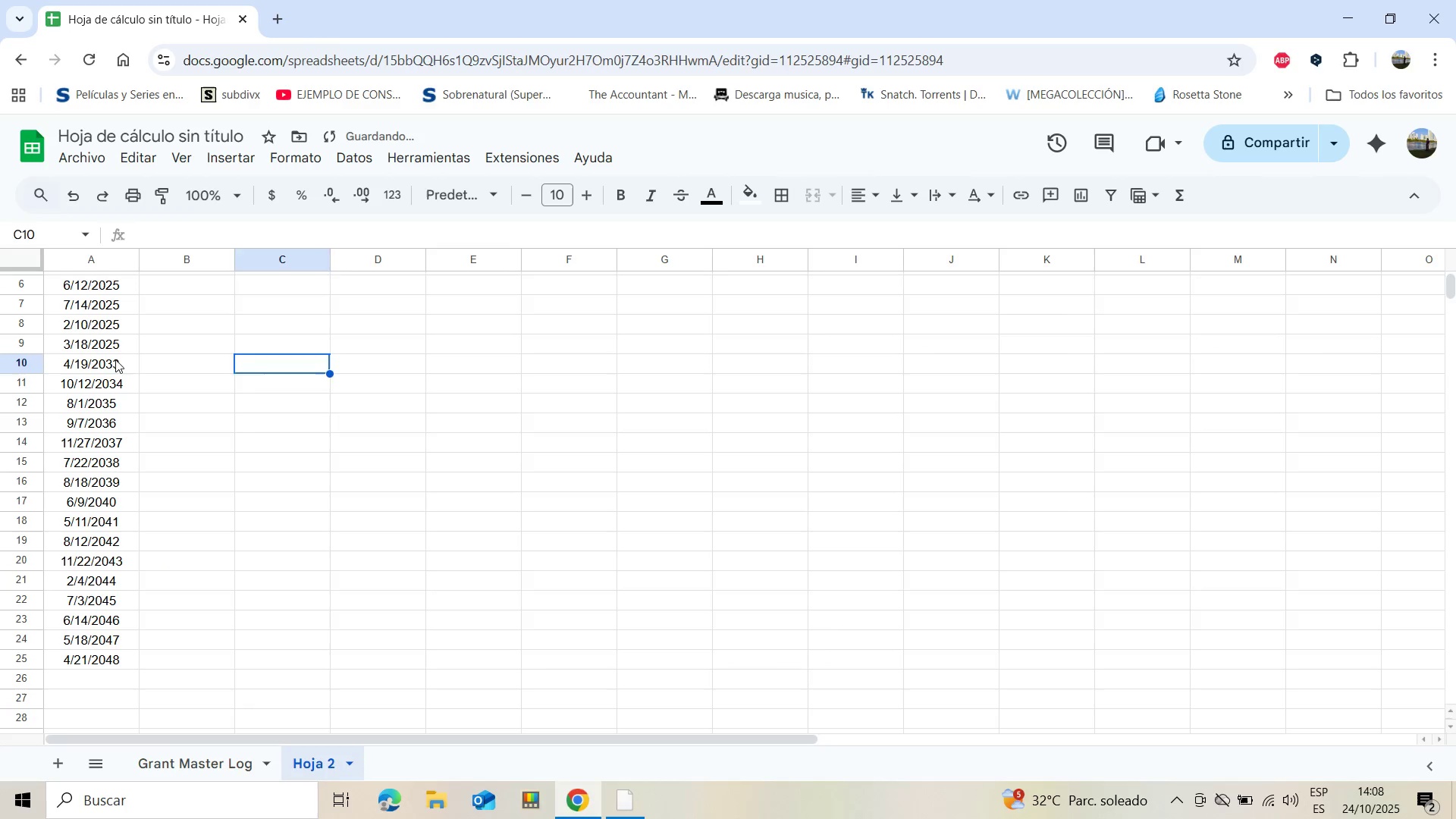 
double_click([115, 359])
 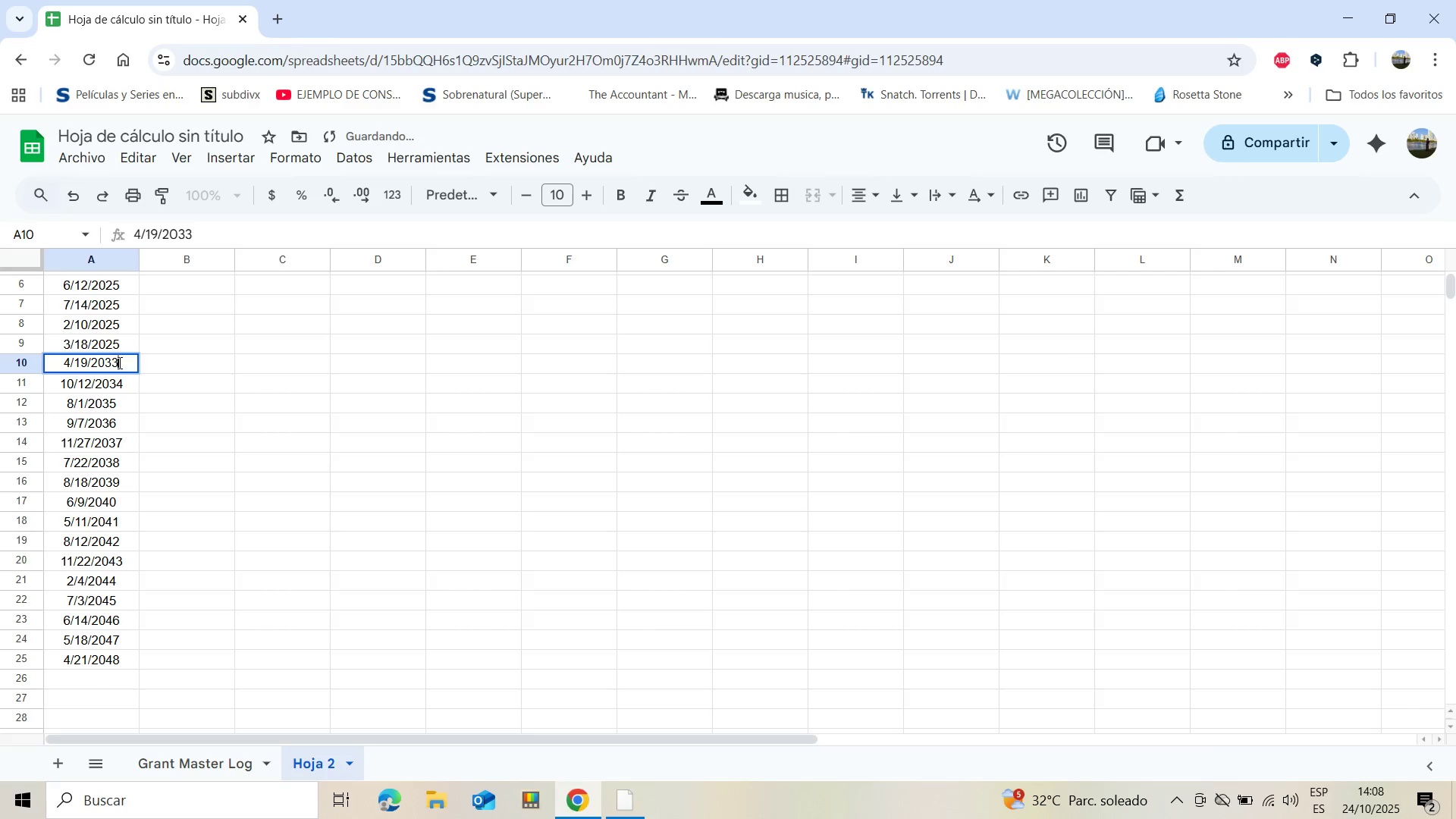 
left_click_drag(start_coordinate=[118, 362], to_coordinate=[107, 361])
 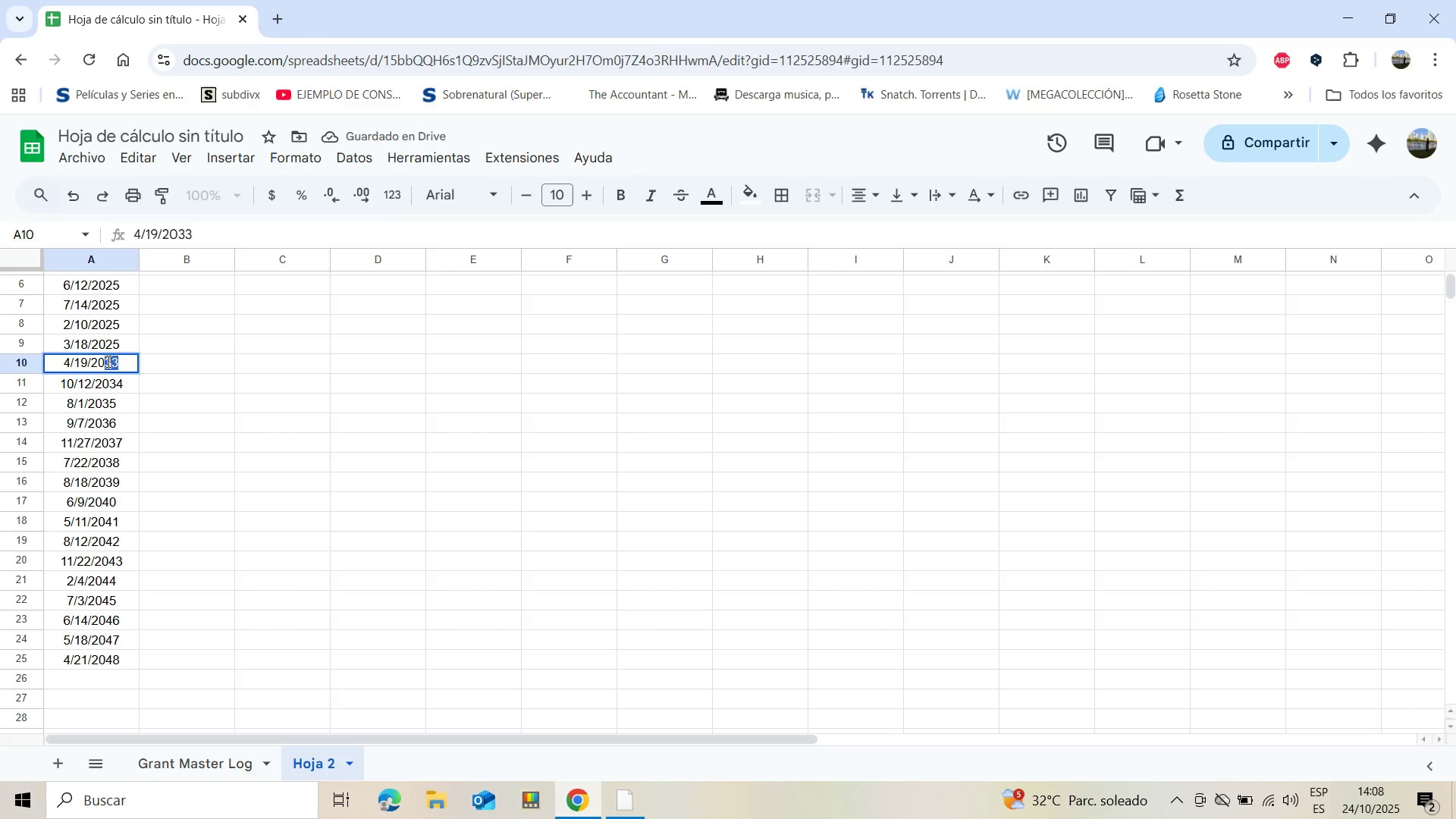 
key(Control+V)
 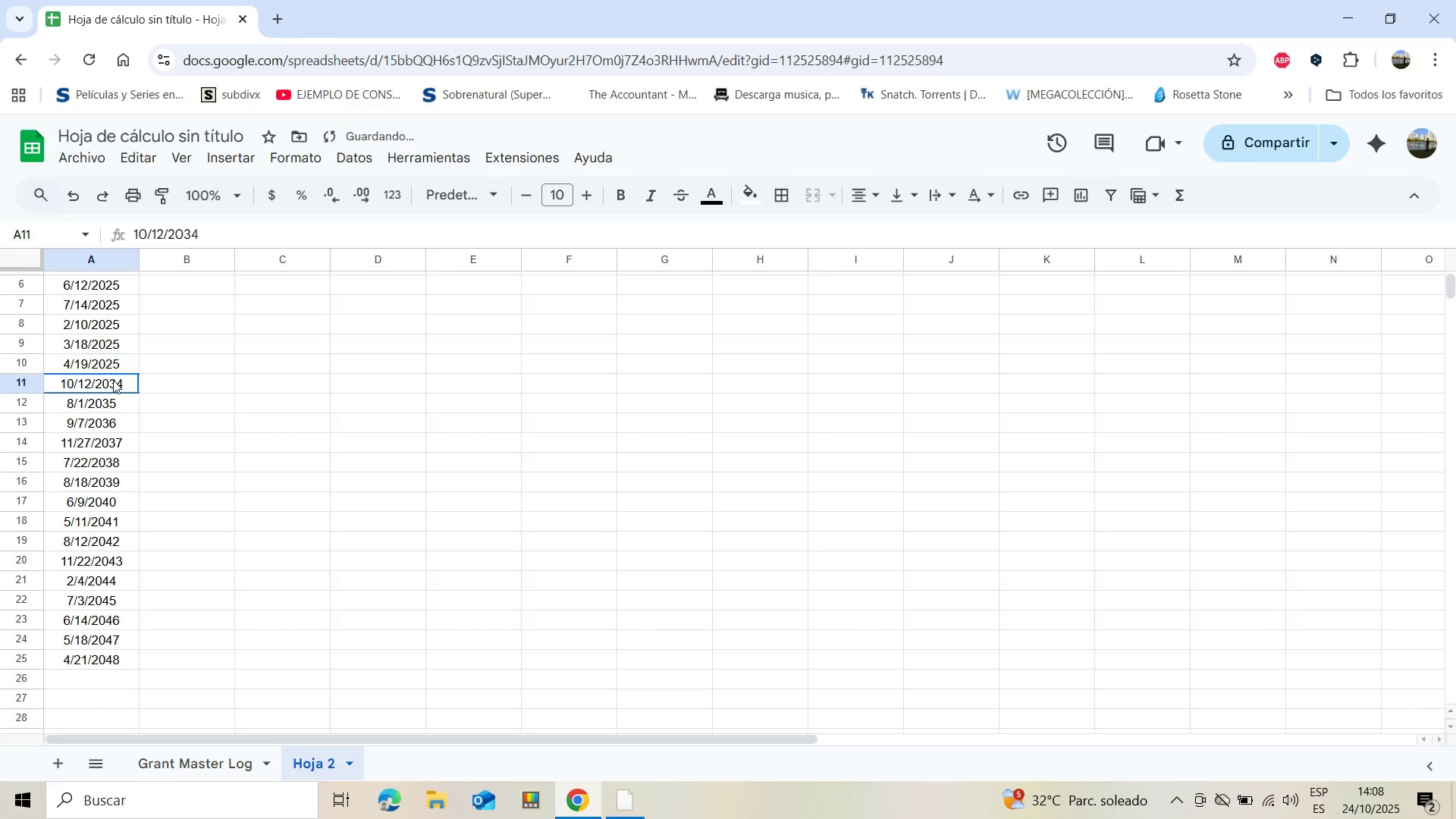 
double_click([113, 380])
 